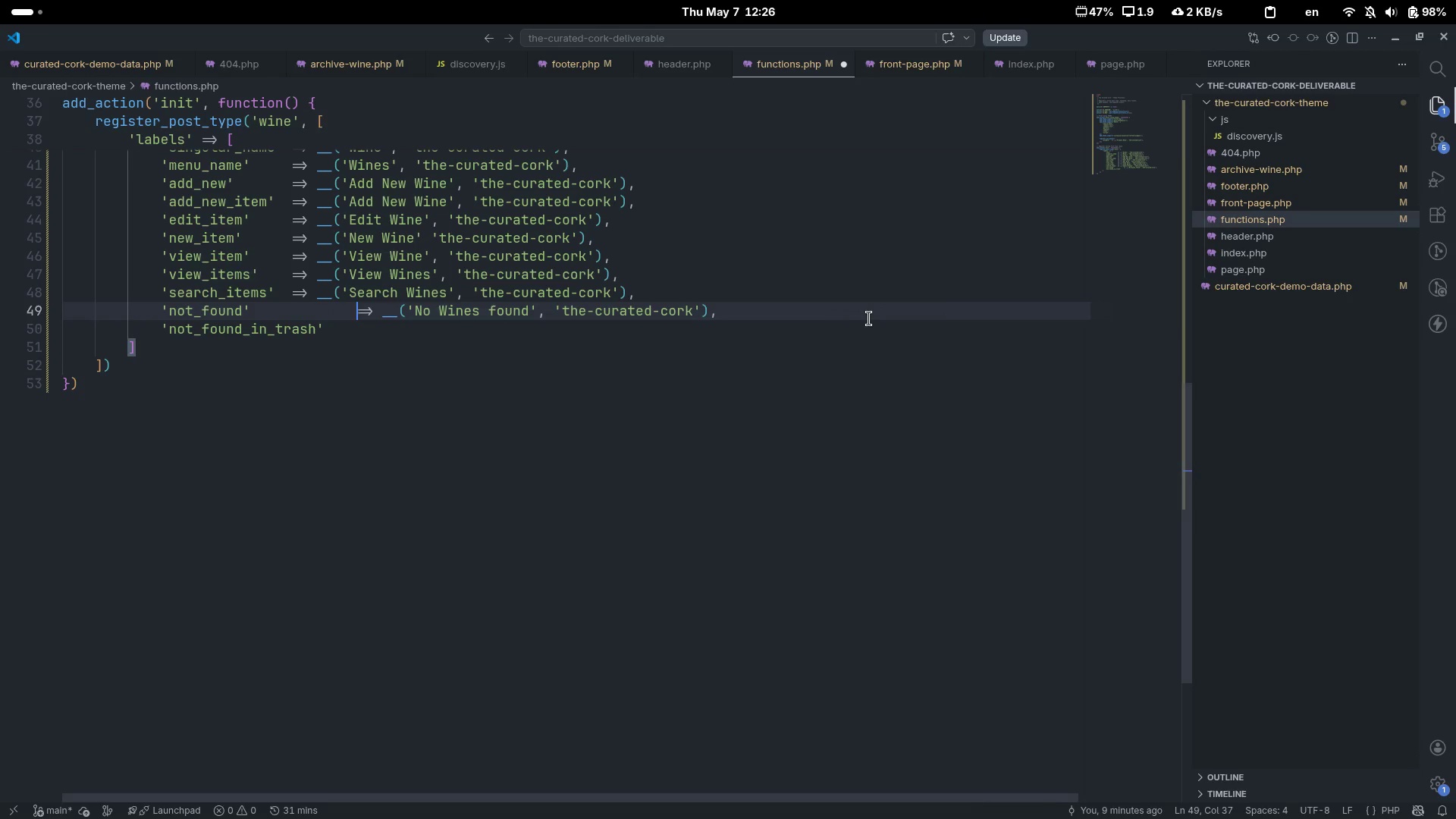 
key(Tab)
 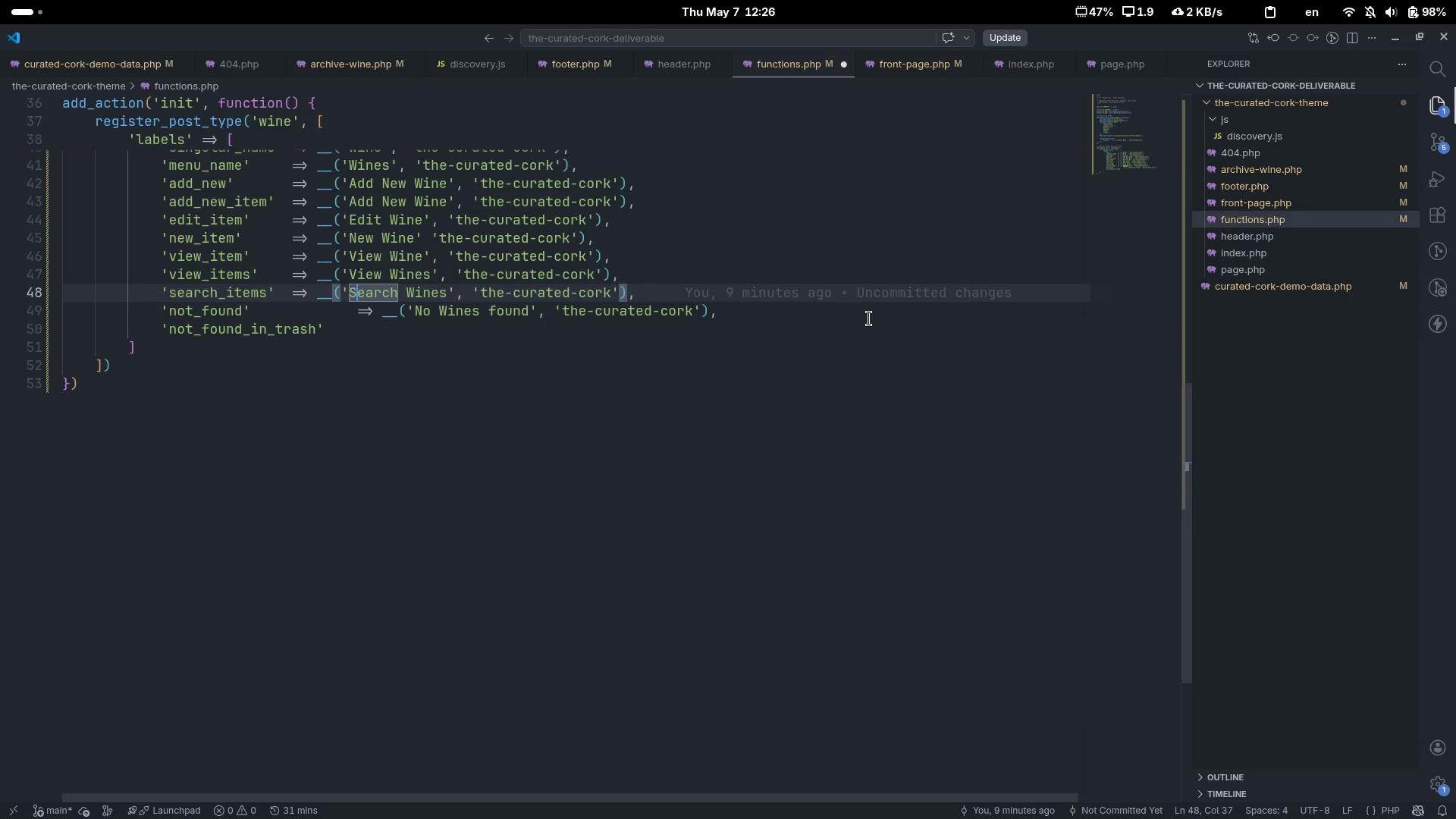 
key(ArrowUp)
 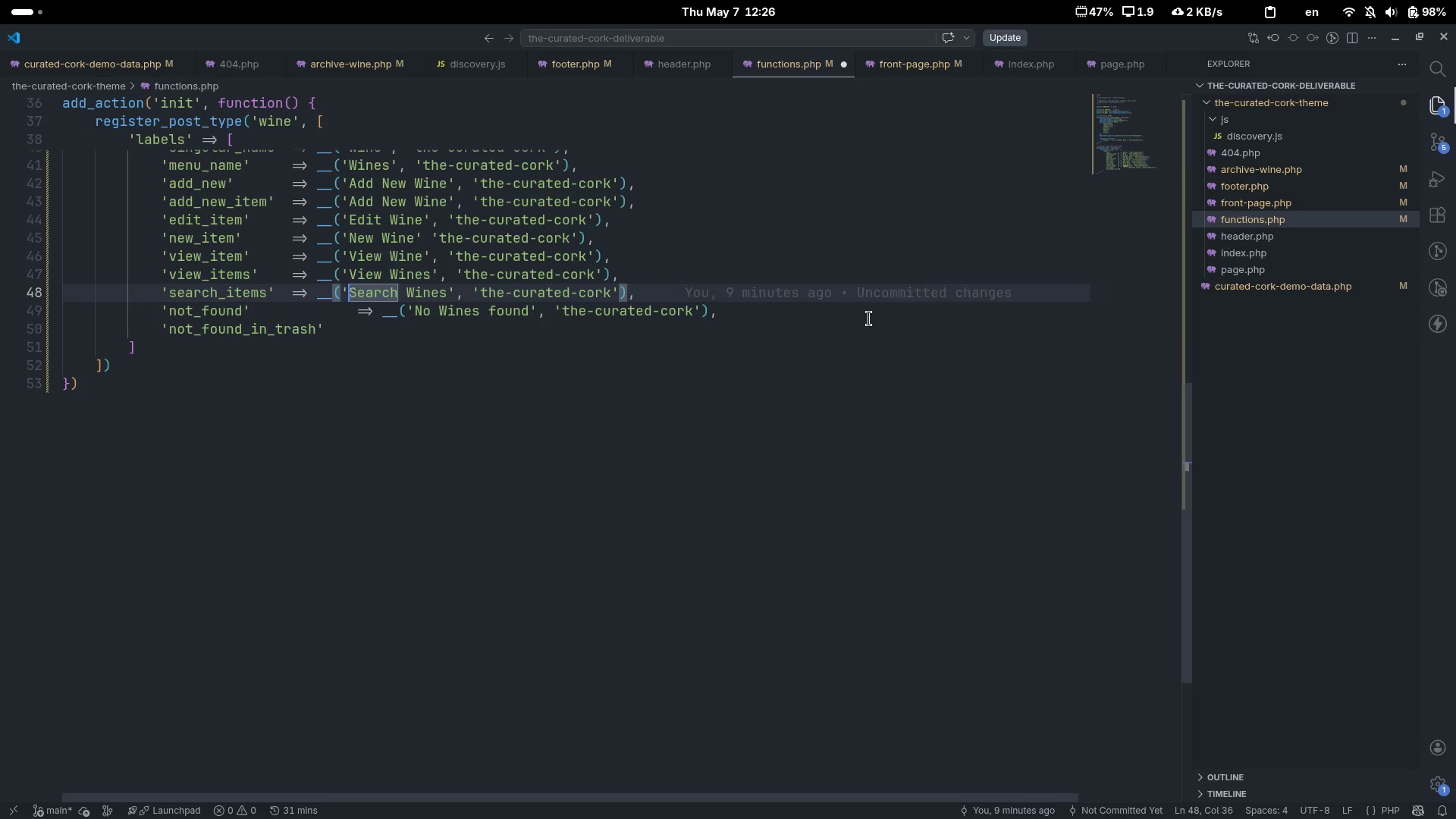 
key(Control+ArrowLeft)
 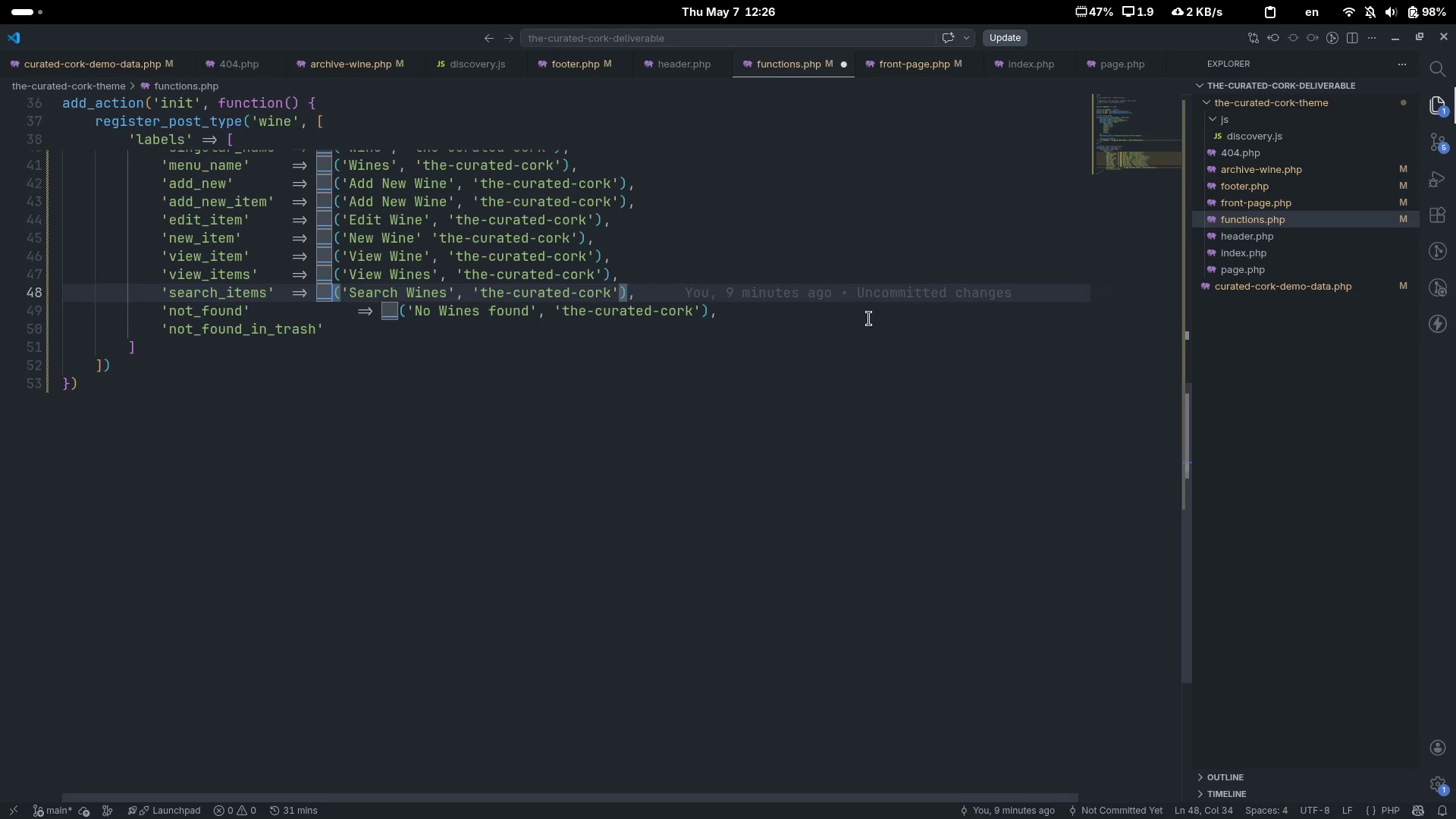 
key(Control+ArrowLeft)
 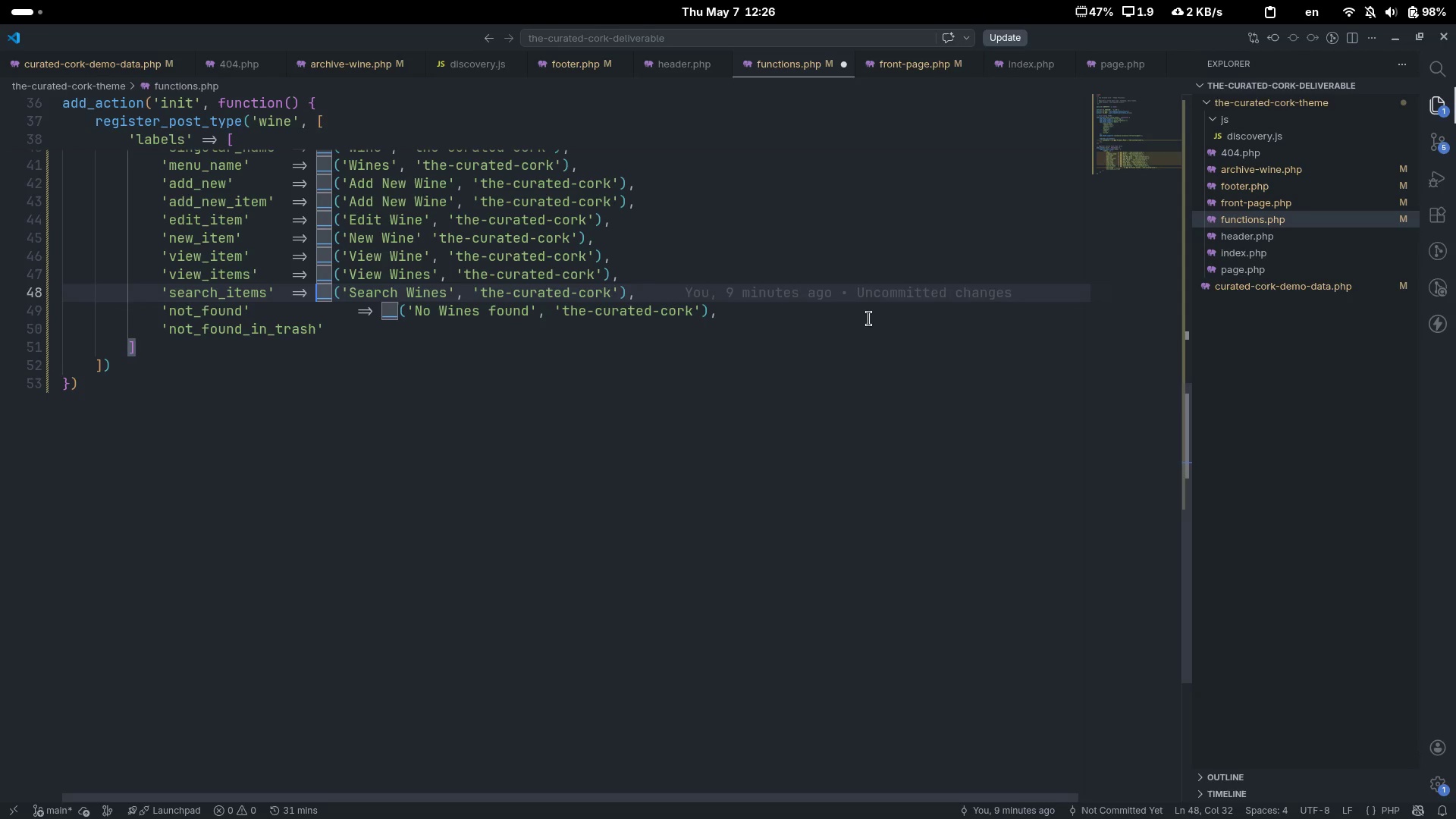 
key(Control+ArrowLeft)
 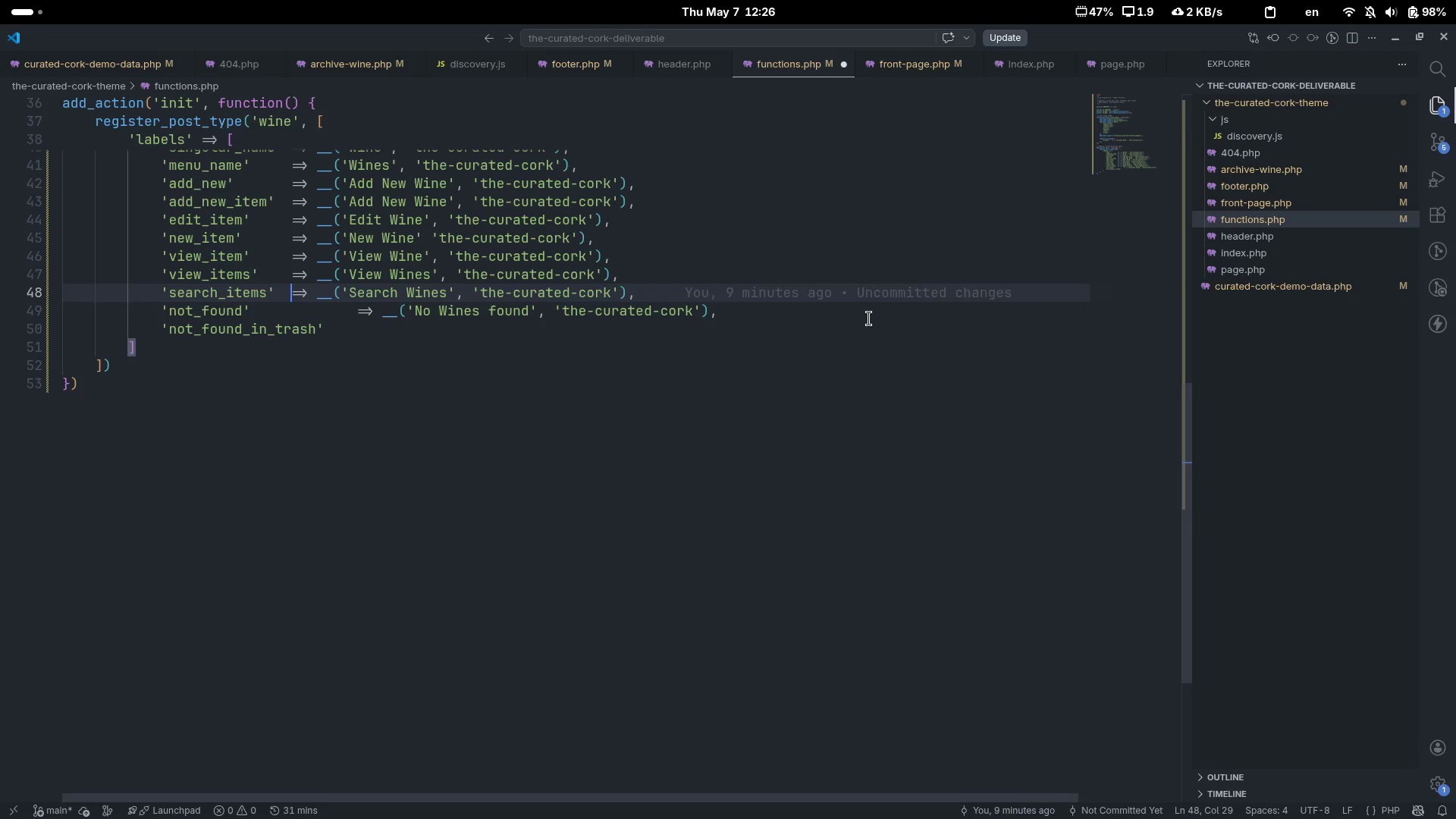 
key(Control+ArrowLeft)
 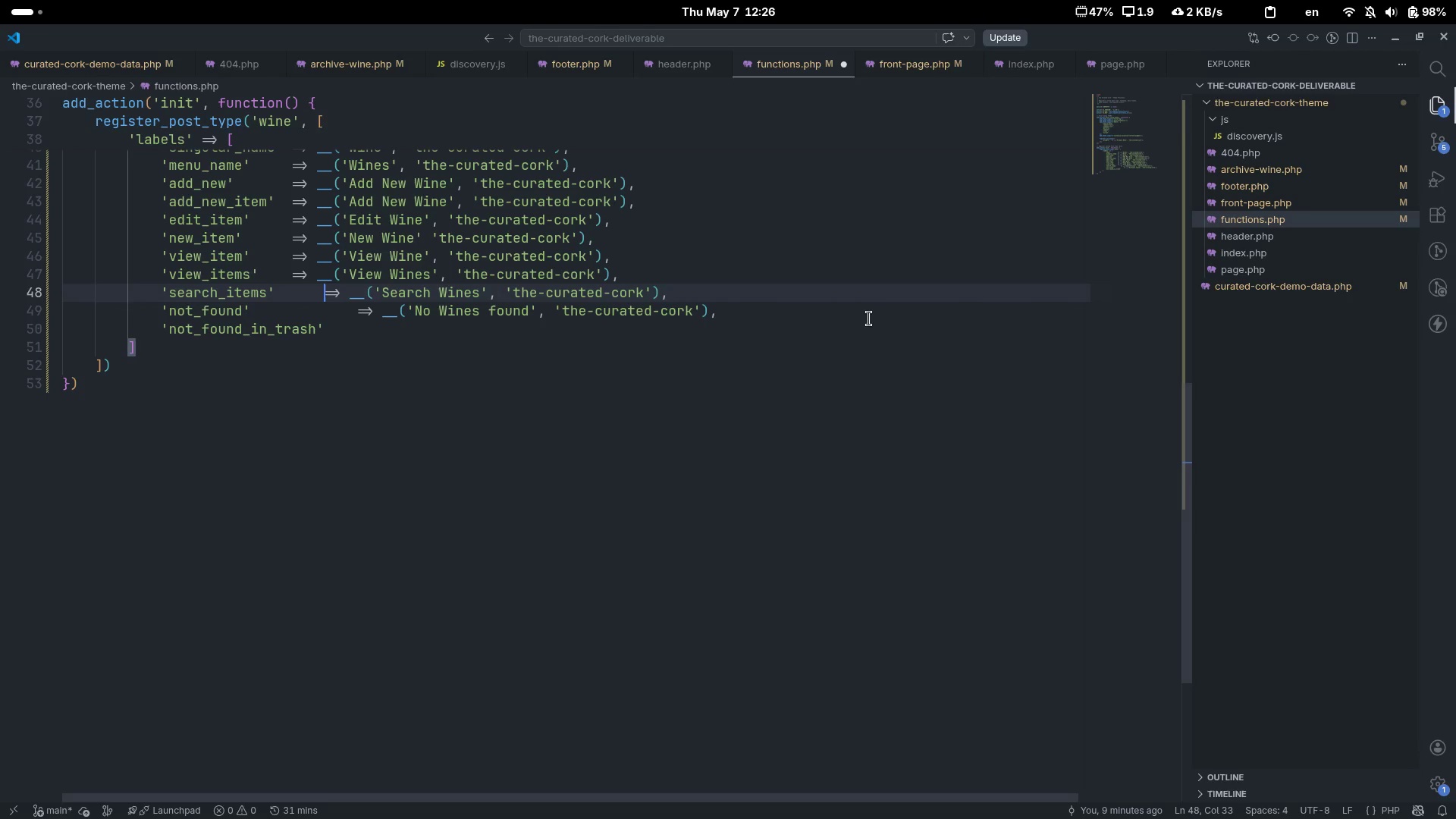 
key(Tab)
 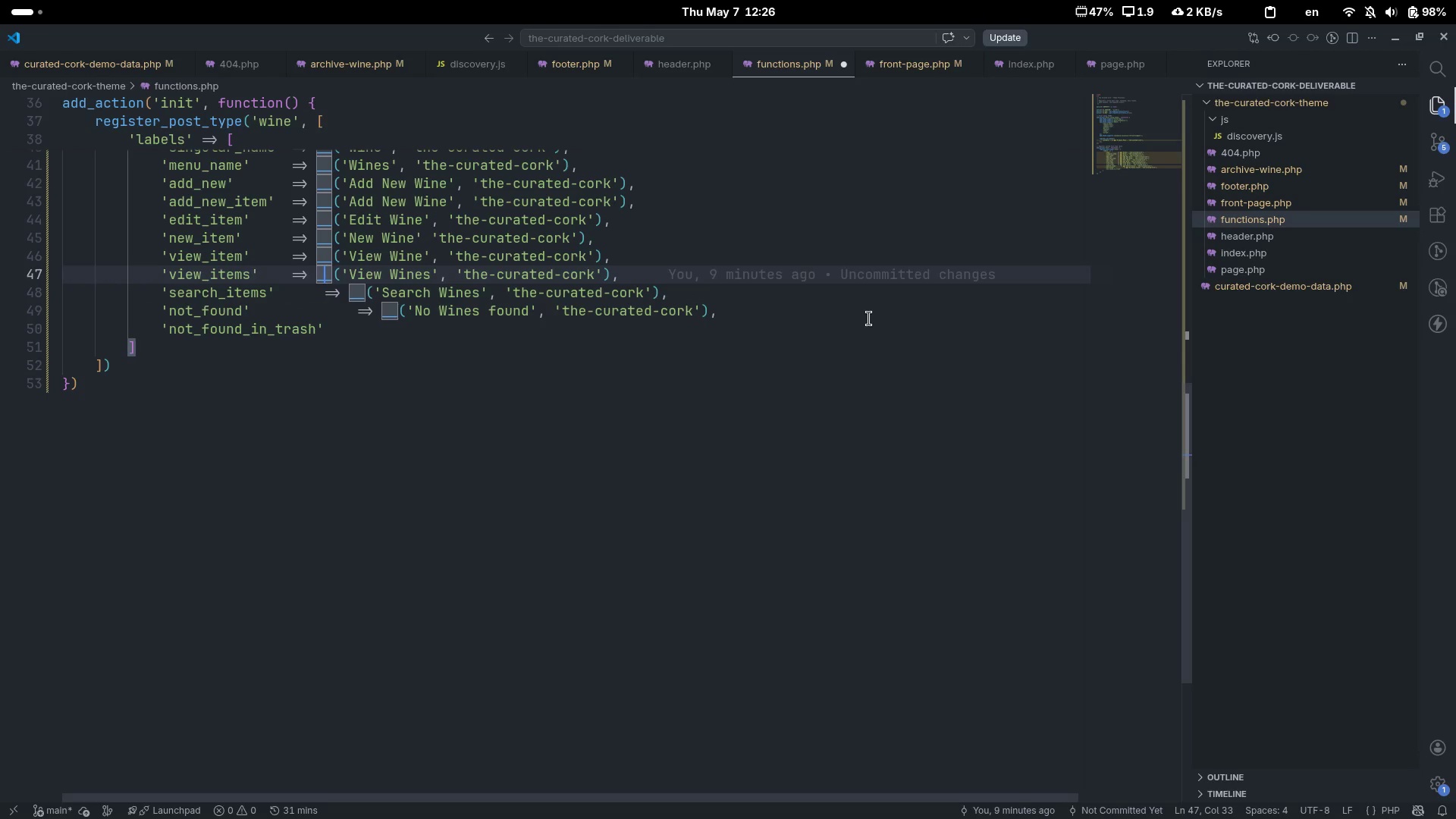 
key(ArrowUp)
 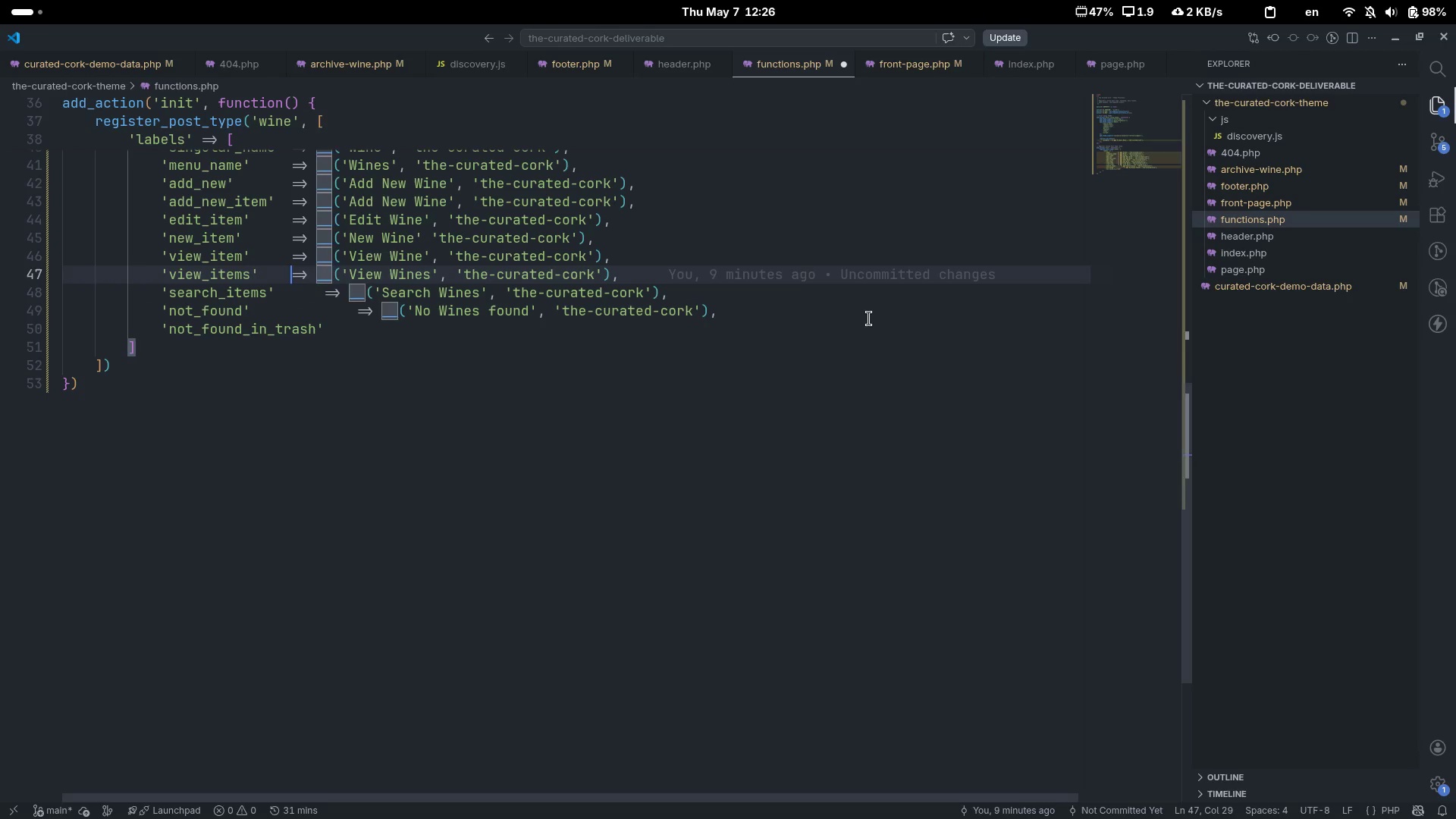 
key(Control+ArrowLeft)
 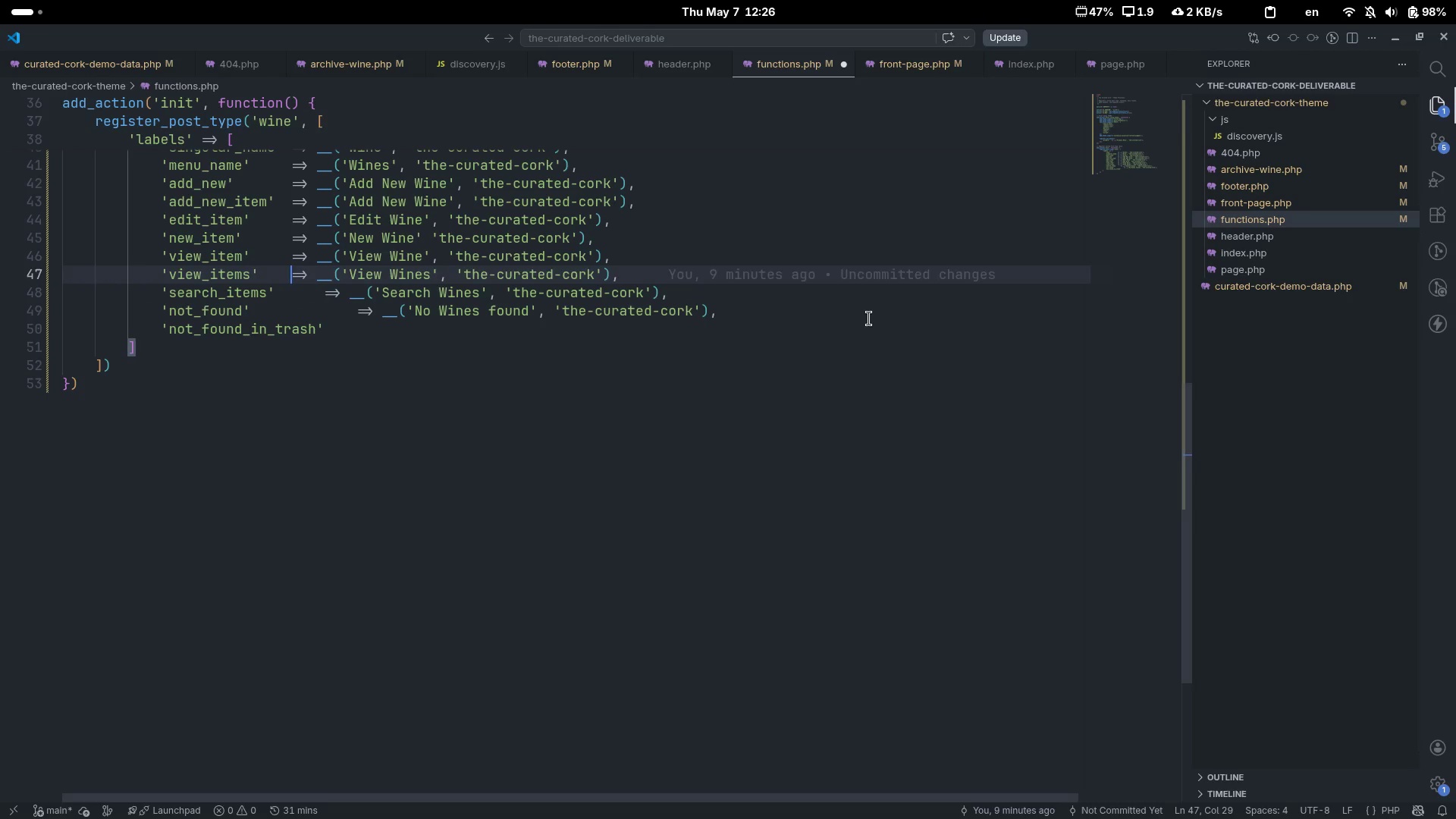 
key(Control+ArrowLeft)
 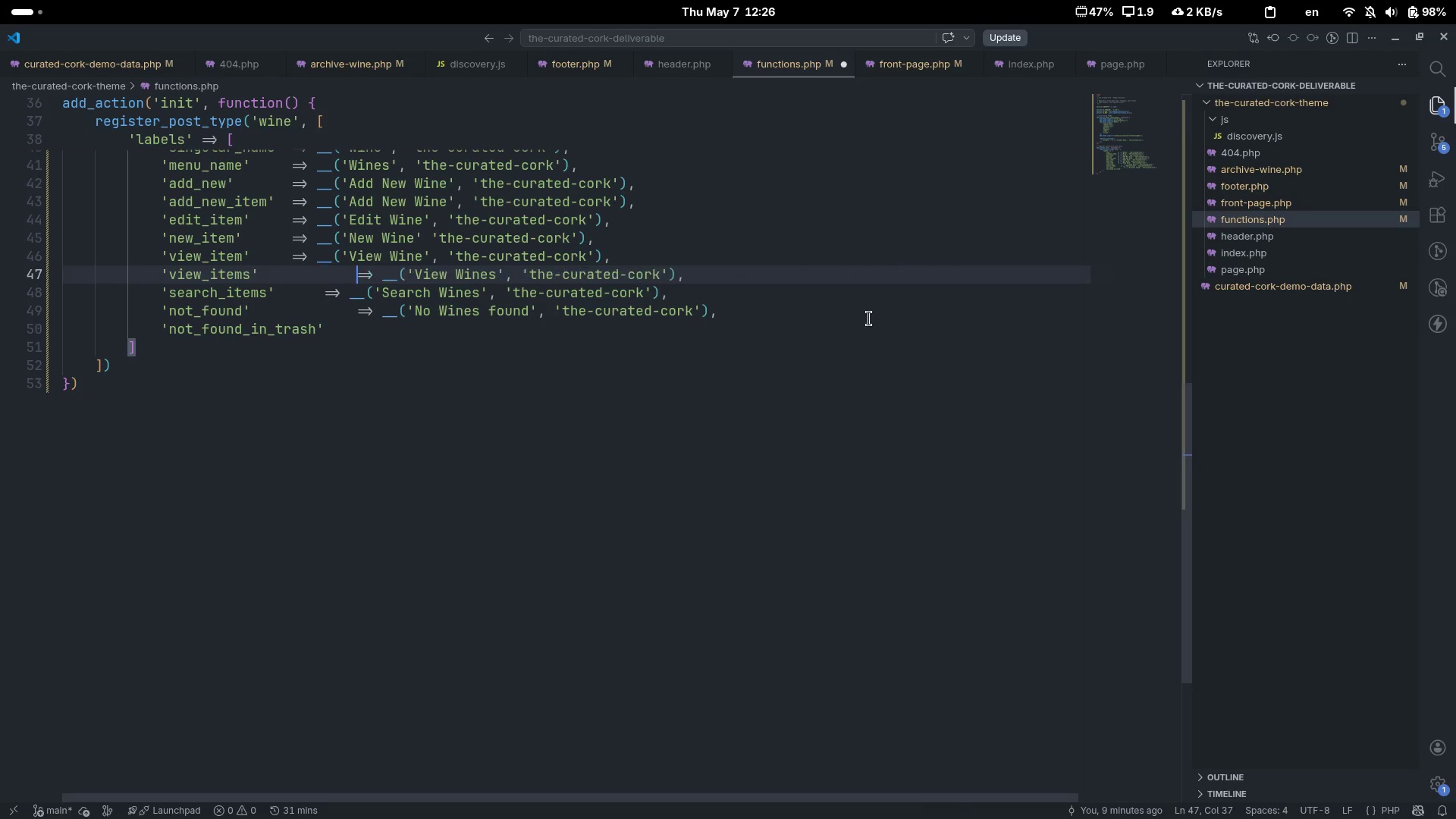 
key(Tab)
 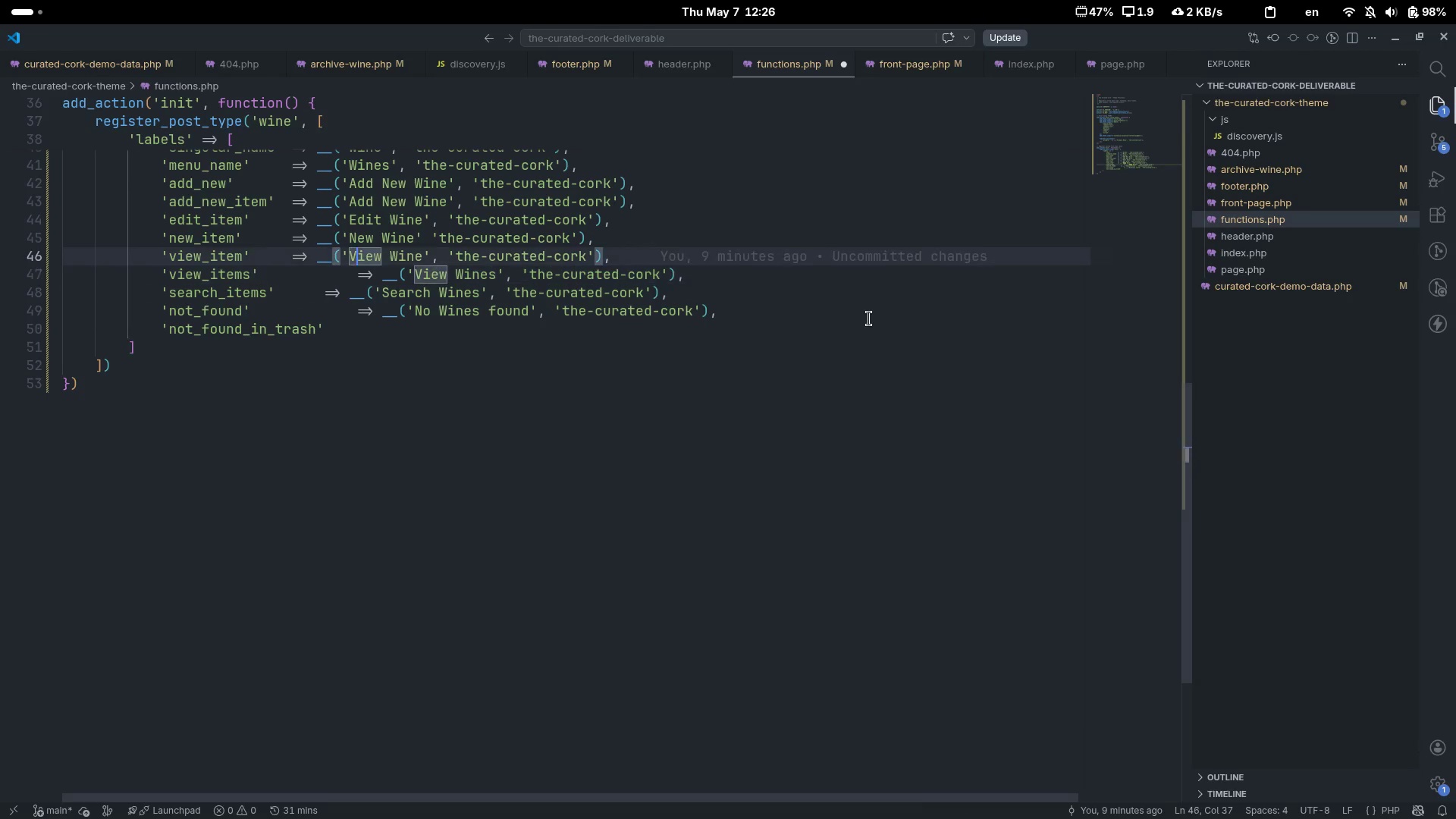 
key(Tab)
 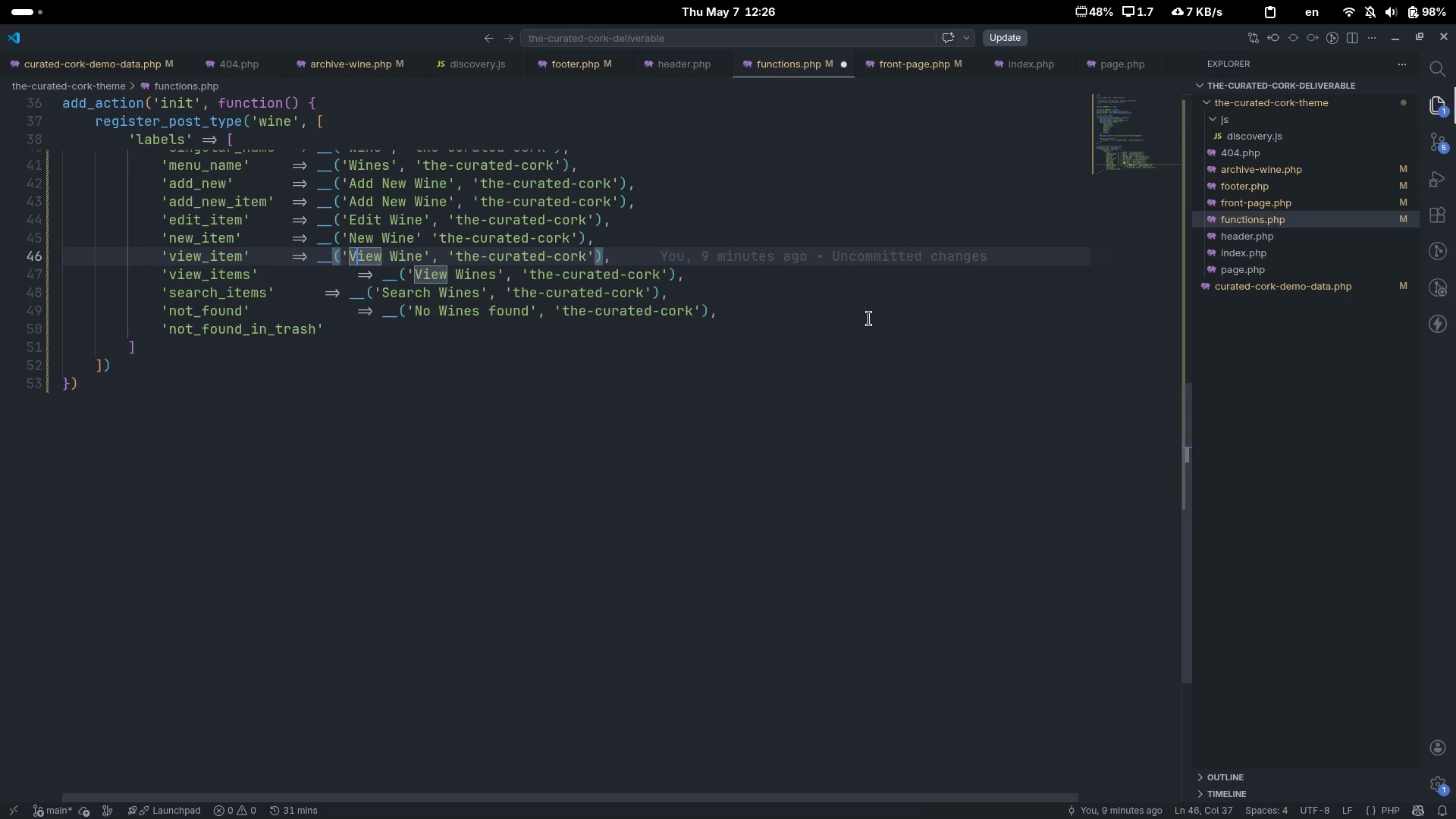 
key(ArrowUp)
 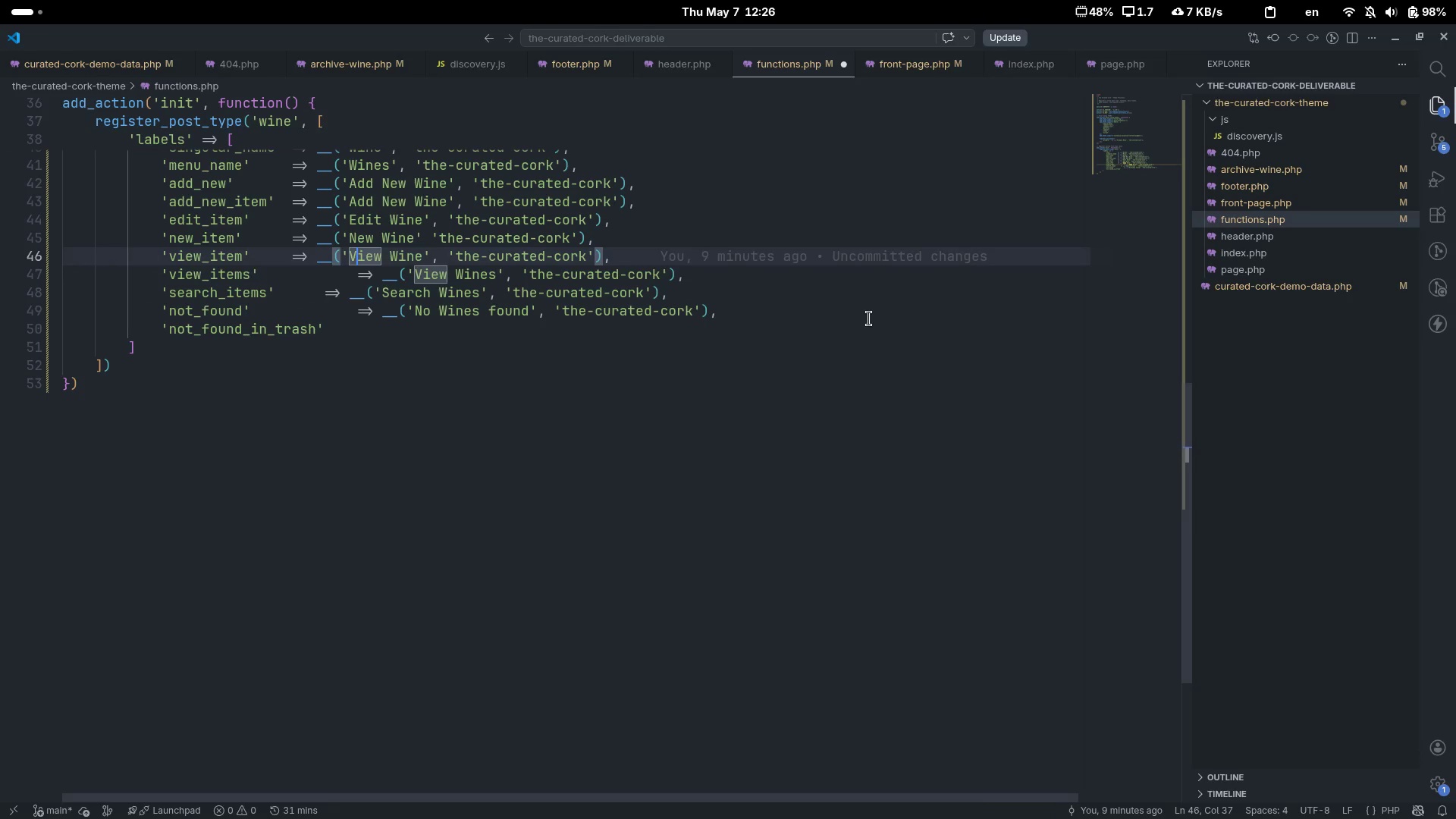 
hold_key(key=ControlLeft, duration=0.34)
 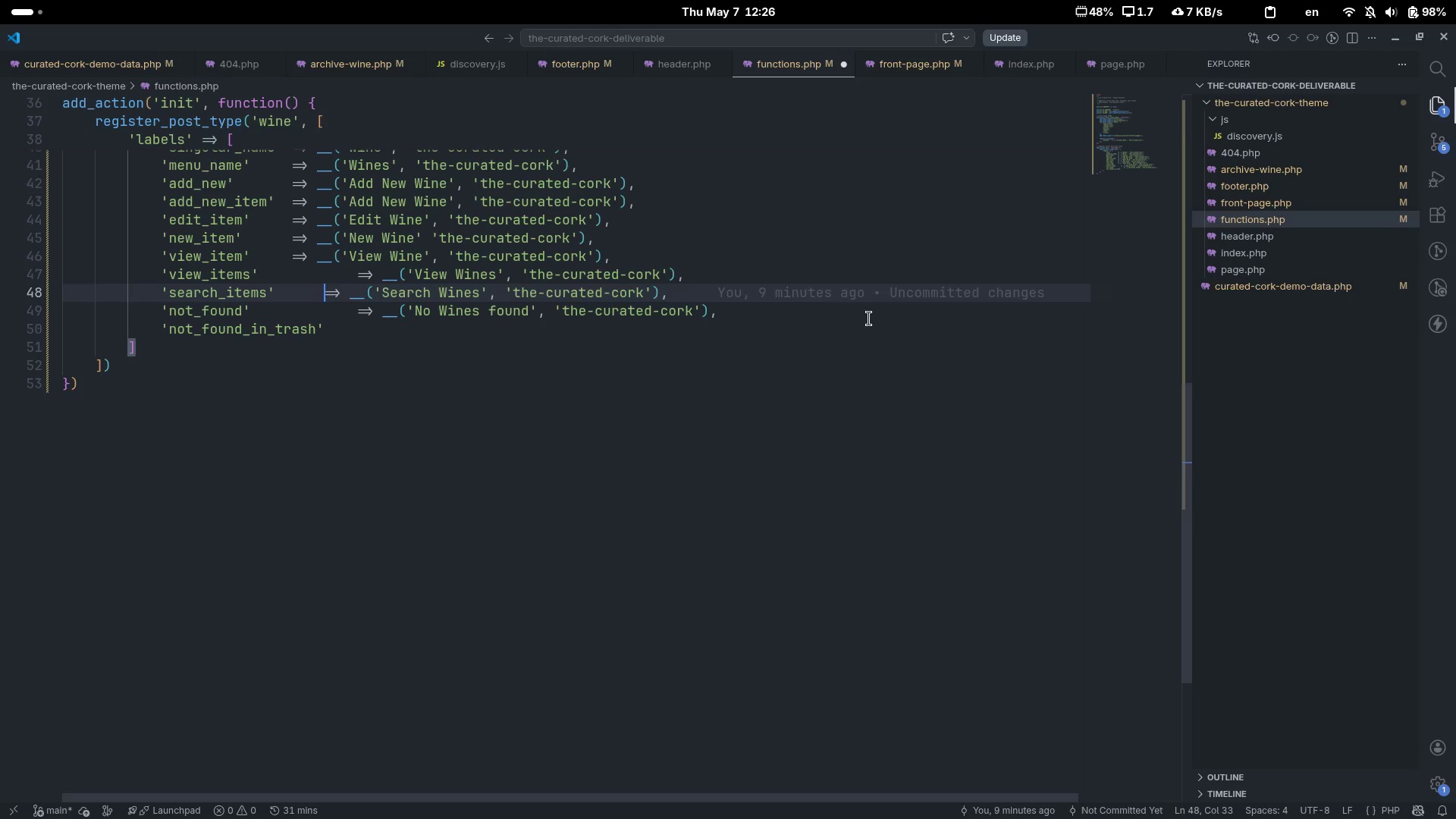 
key(ArrowDown)
 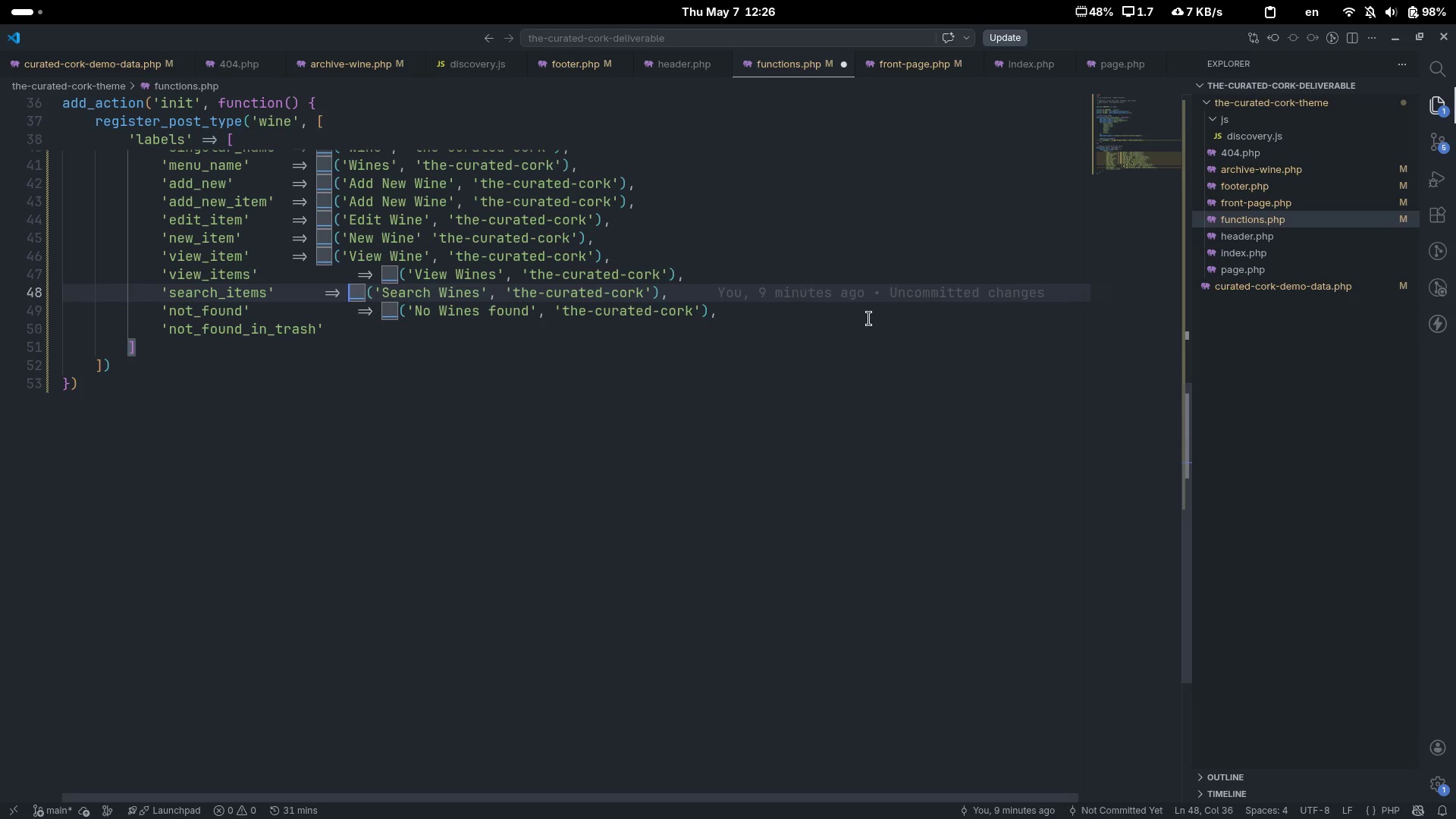 
key(ArrowDown)
 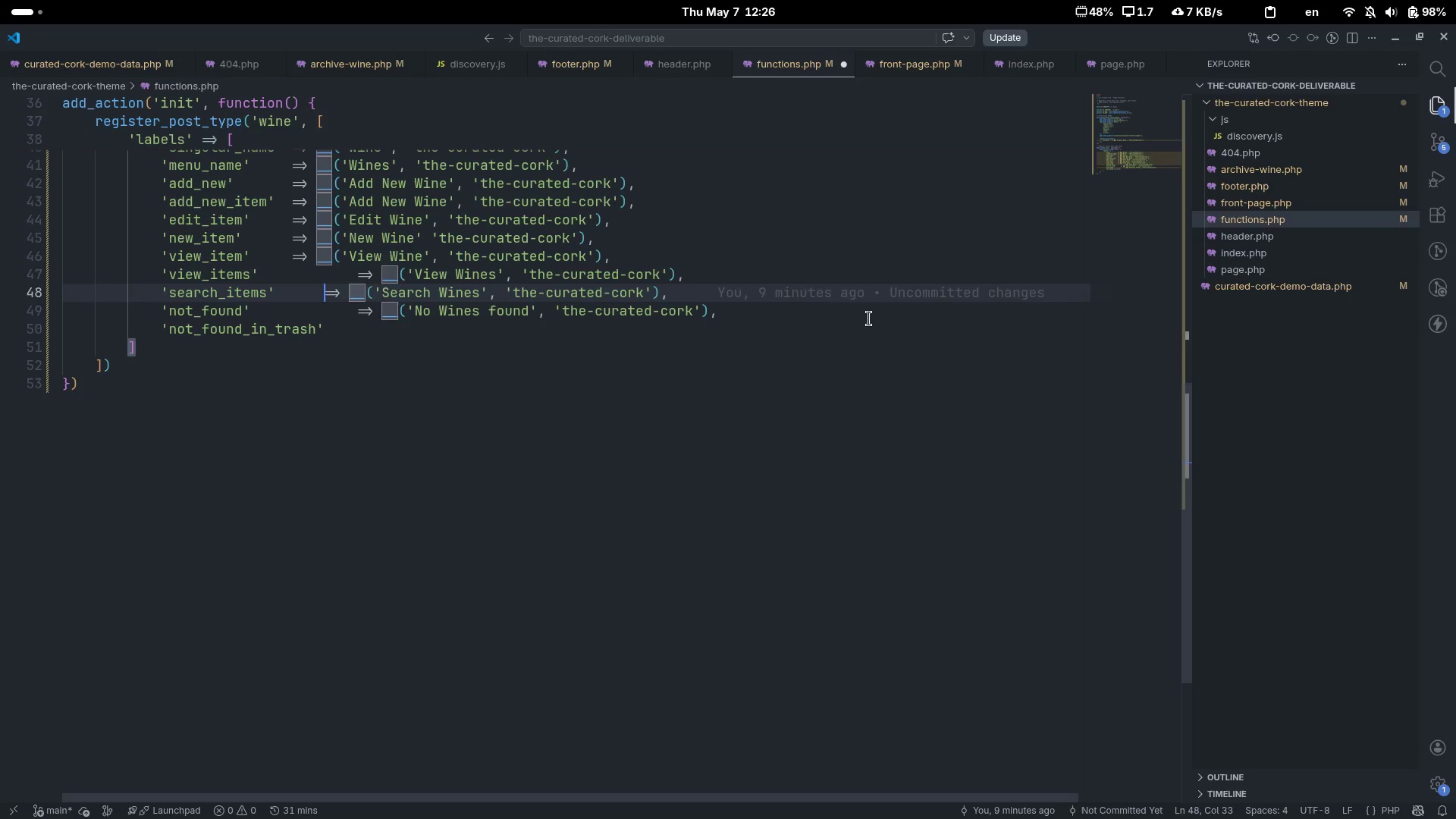 
key(Control+ArrowLeft)
 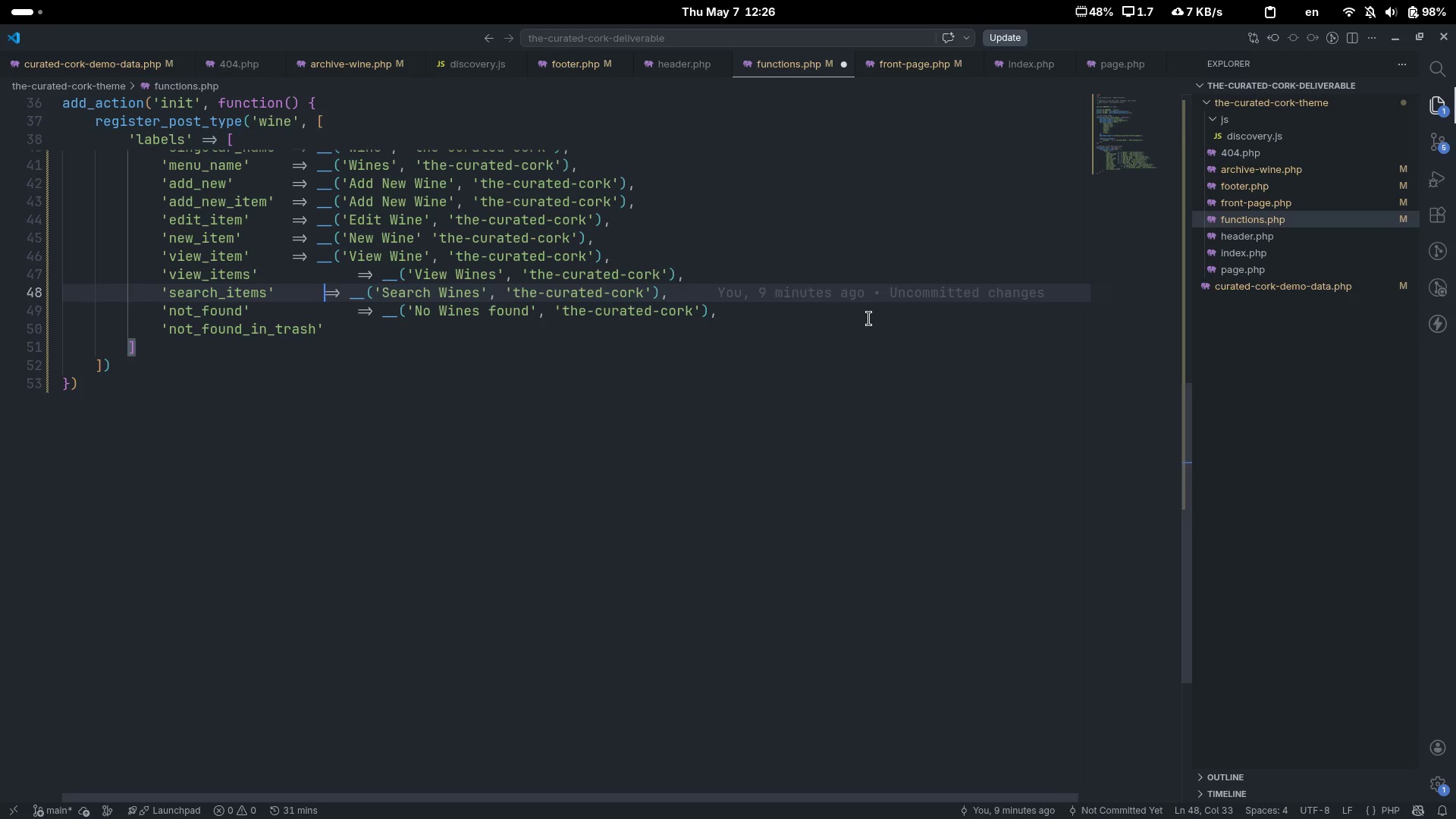 
key(Control+ArrowLeft)
 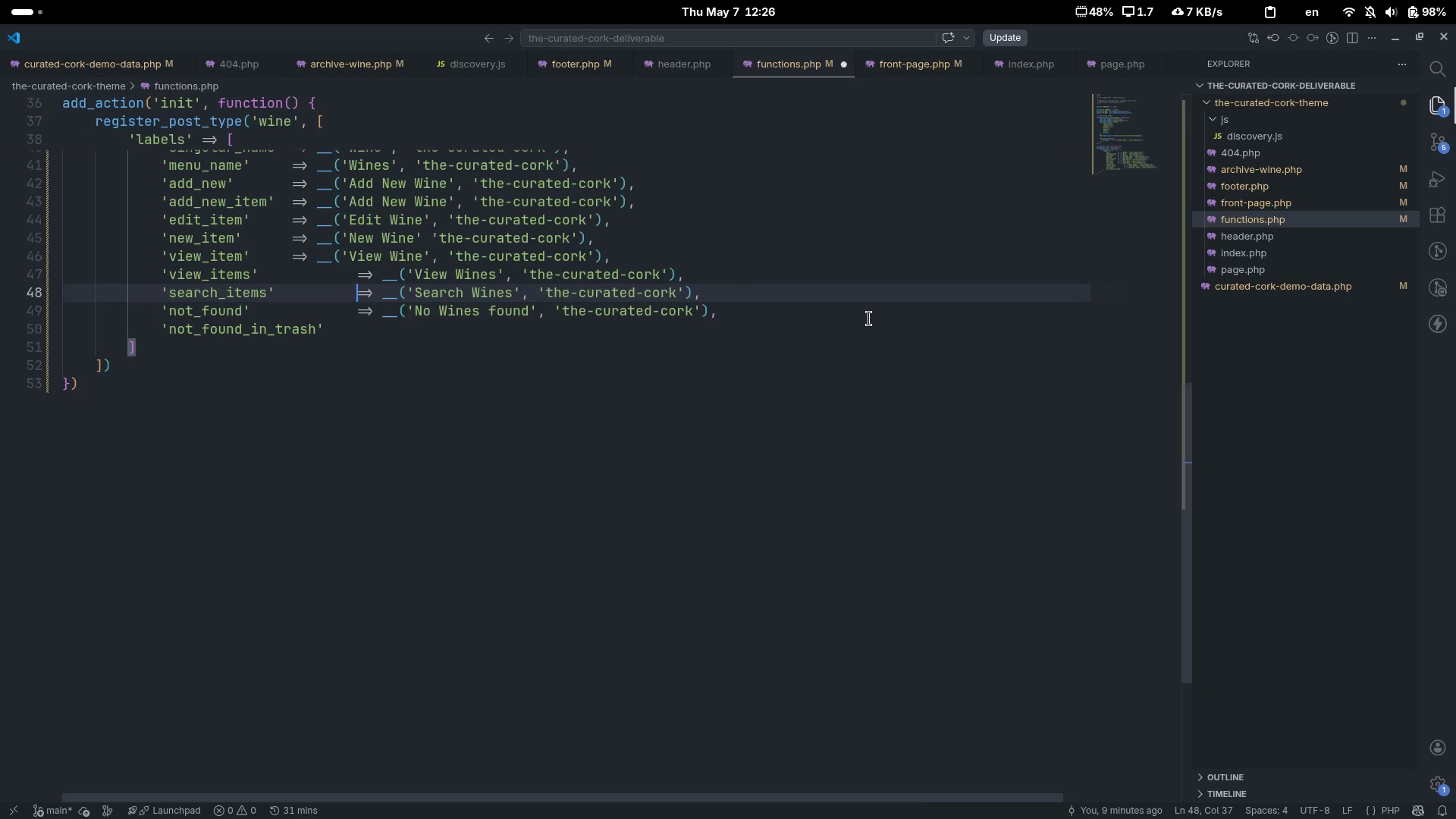 
key(Tab)
 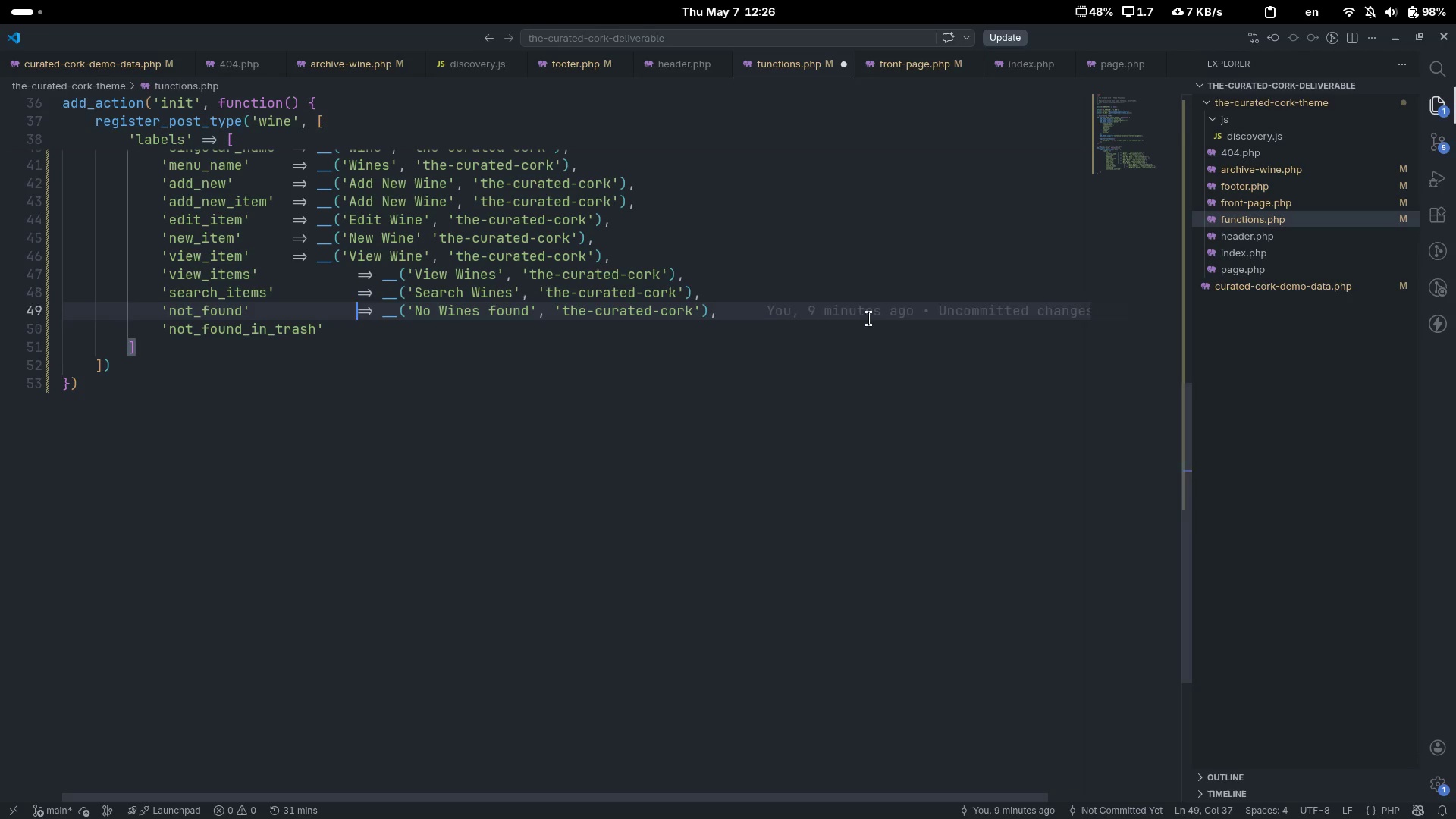 
key(ArrowDown)
 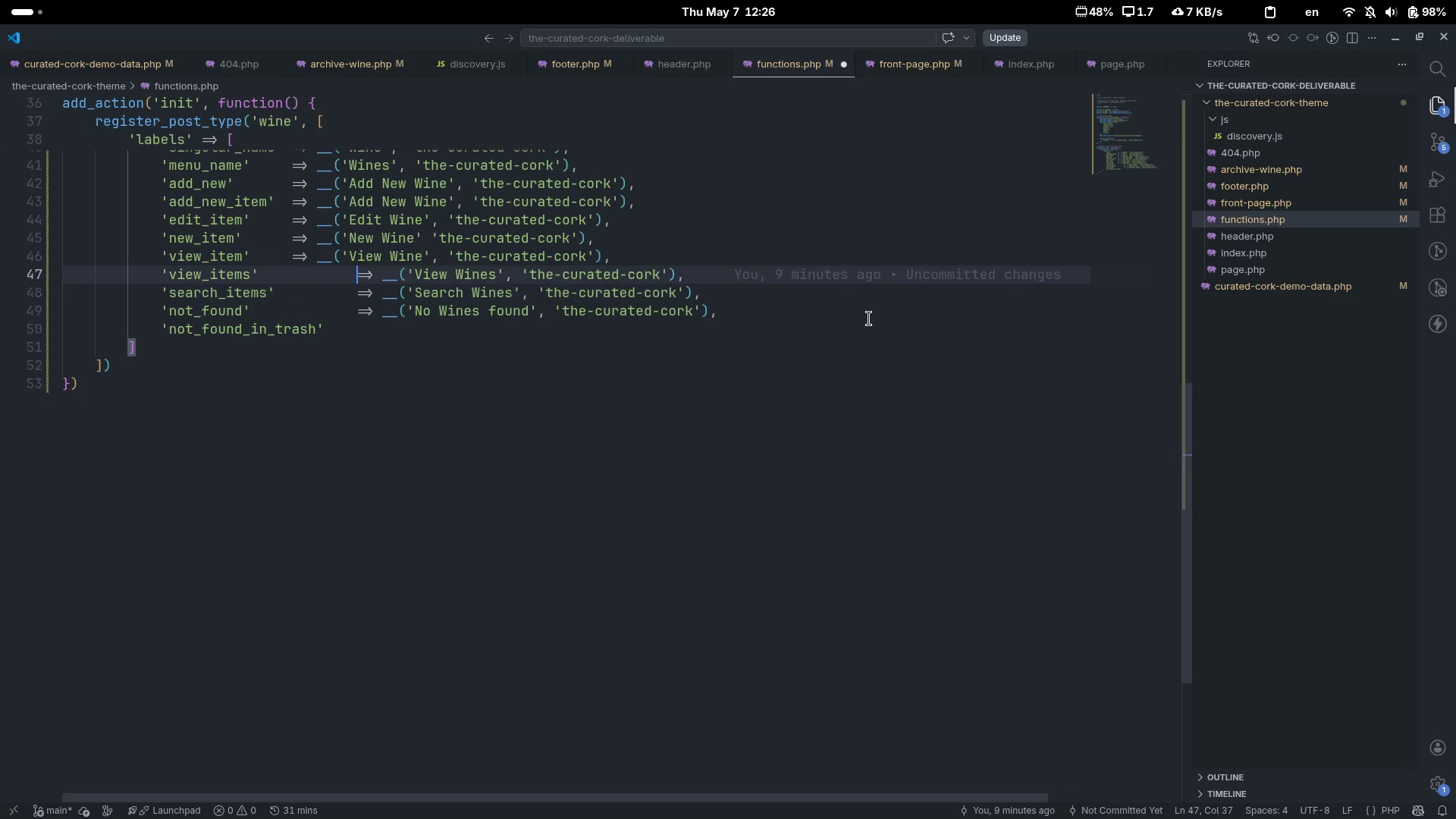 
key(ArrowUp)
 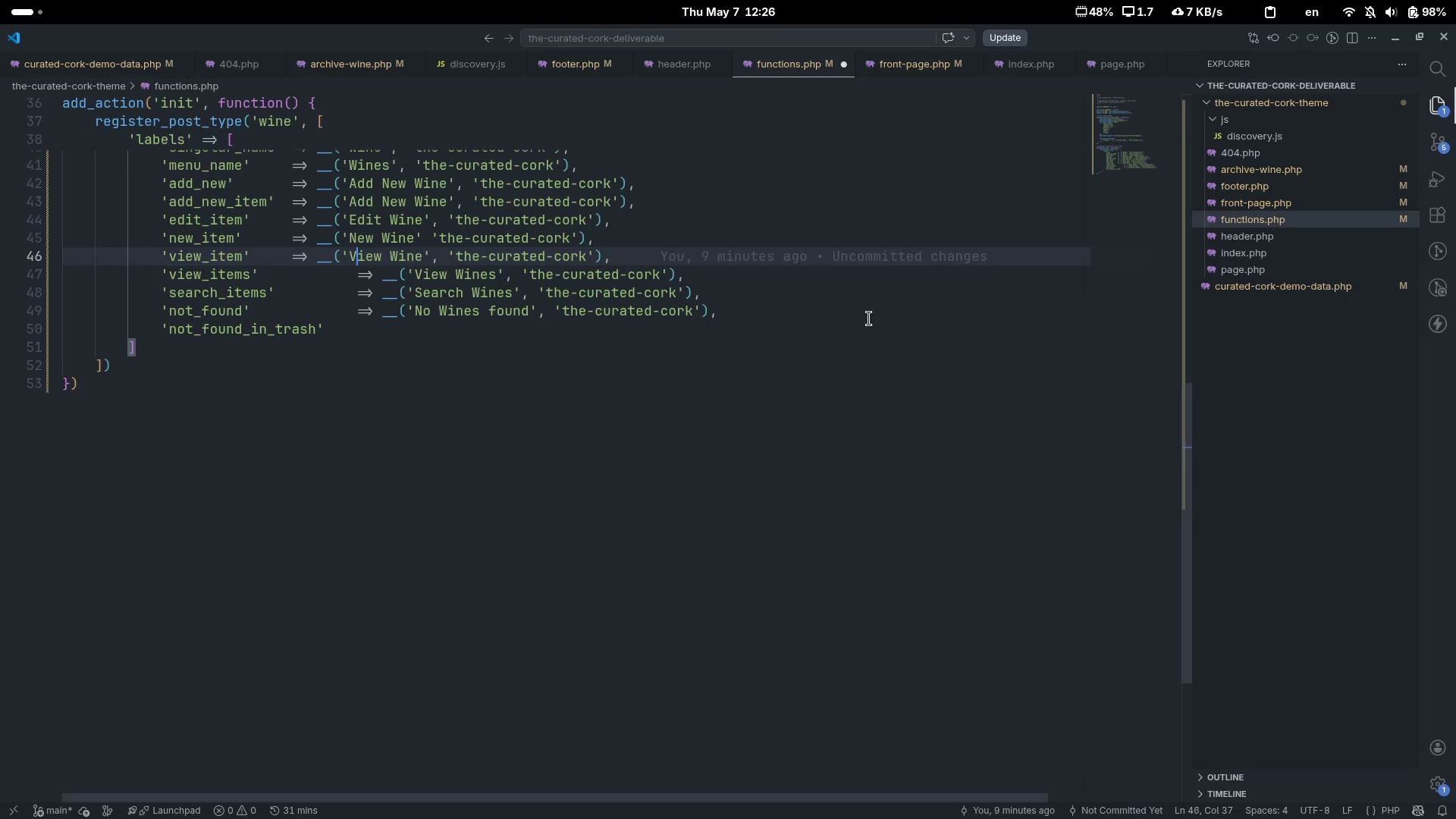 
key(ArrowUp)
 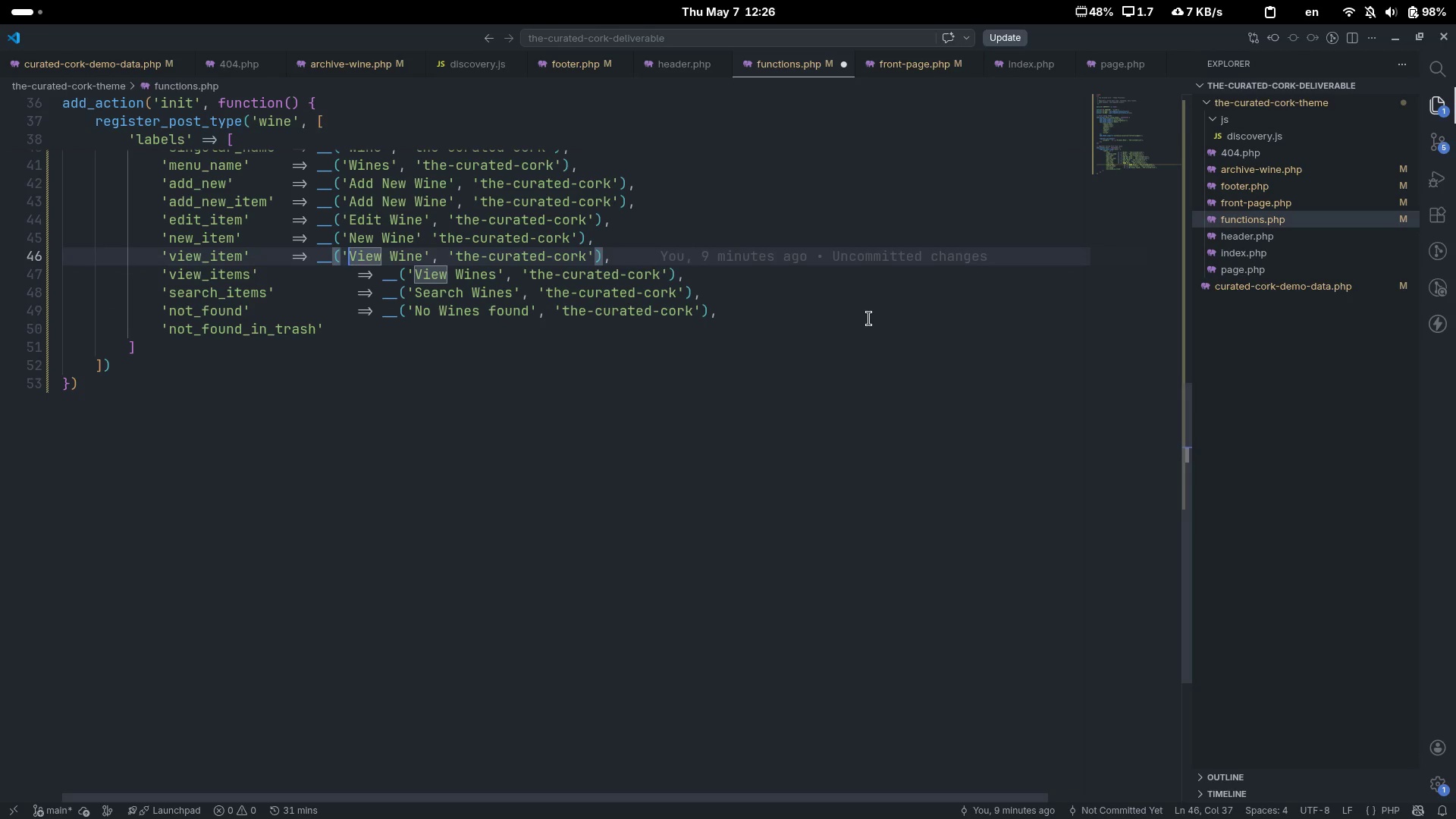 
key(ArrowUp)
 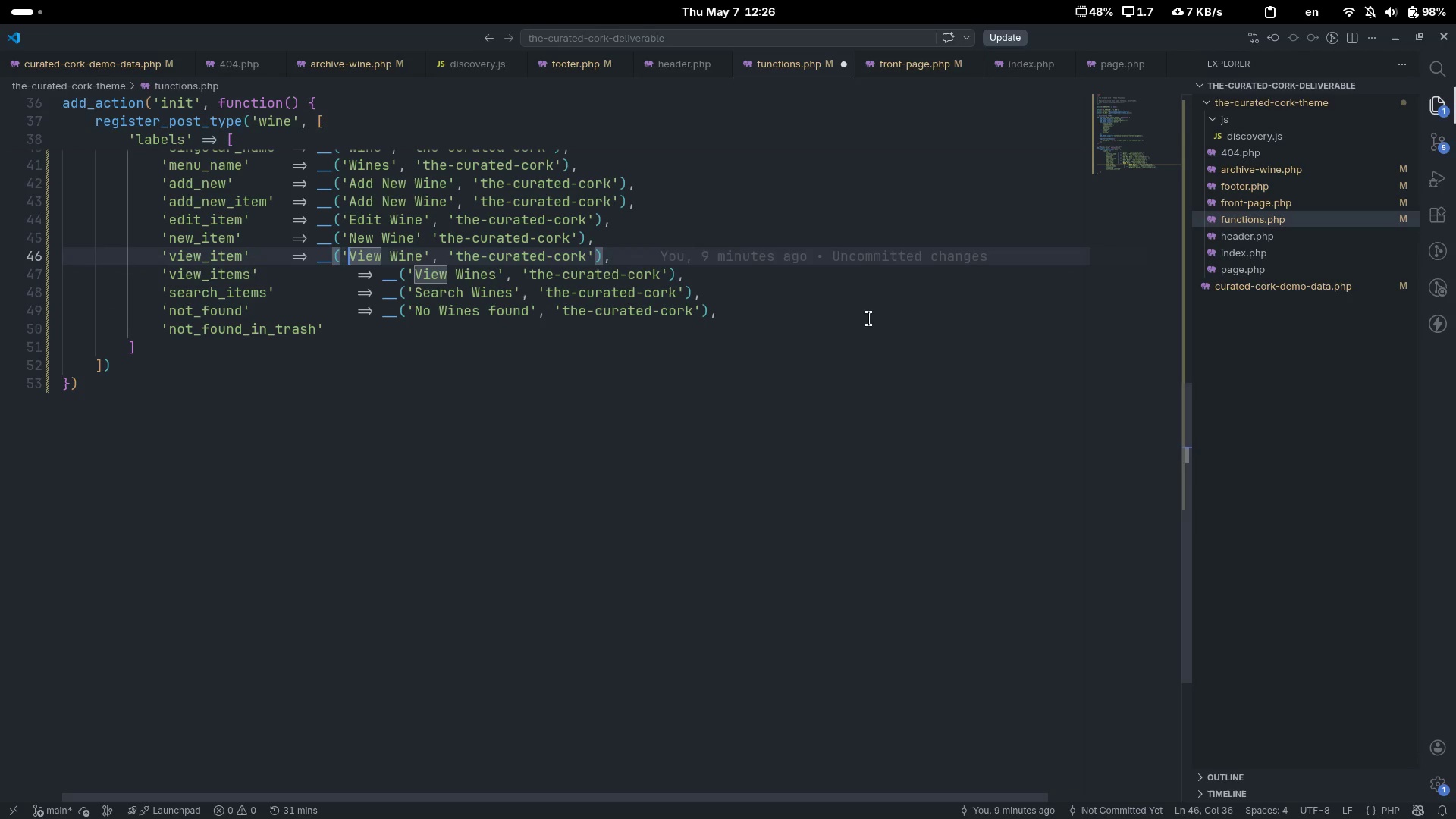 
key(Control+ControlLeft)
 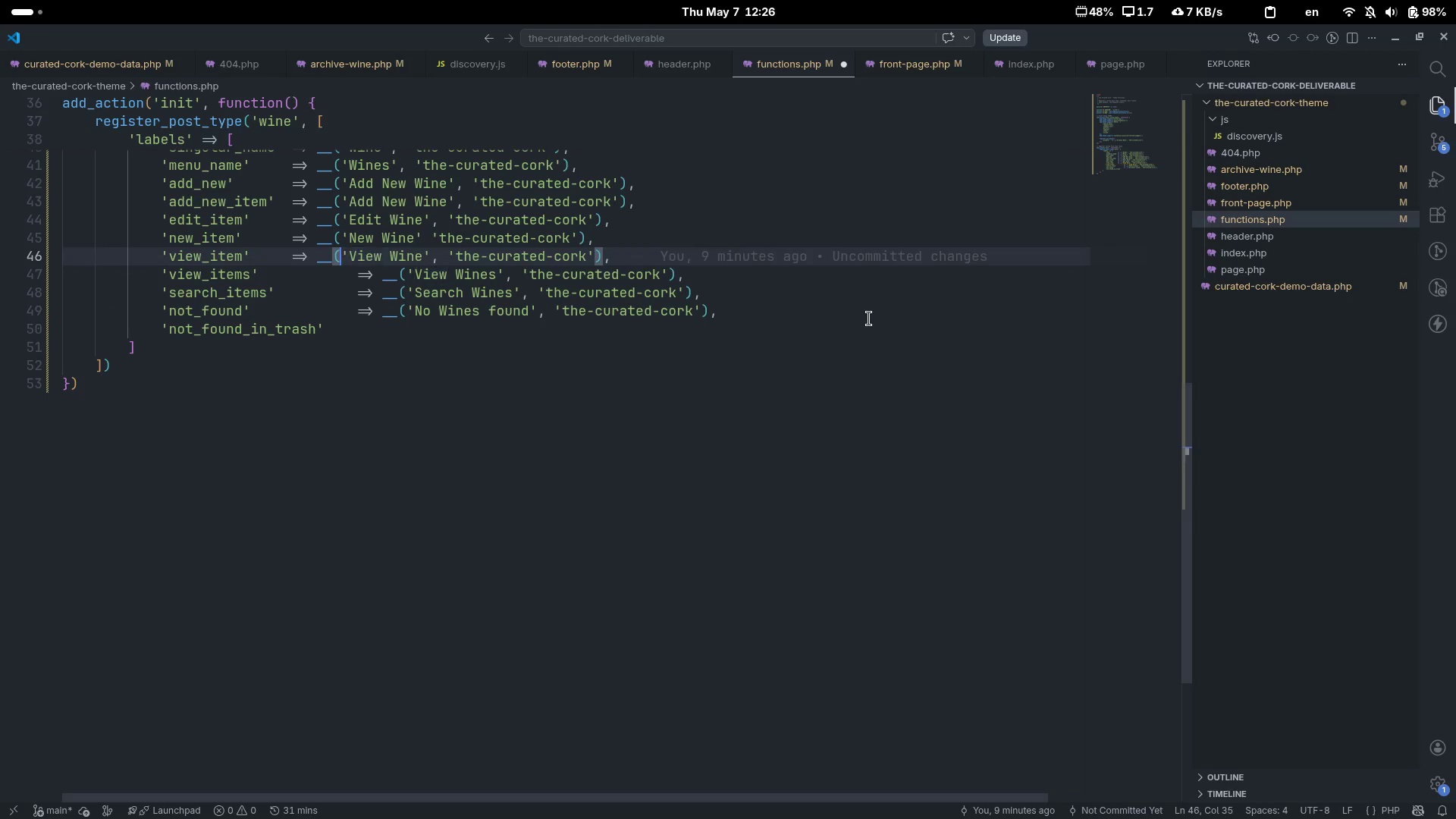 
key(Control+ArrowLeft)
 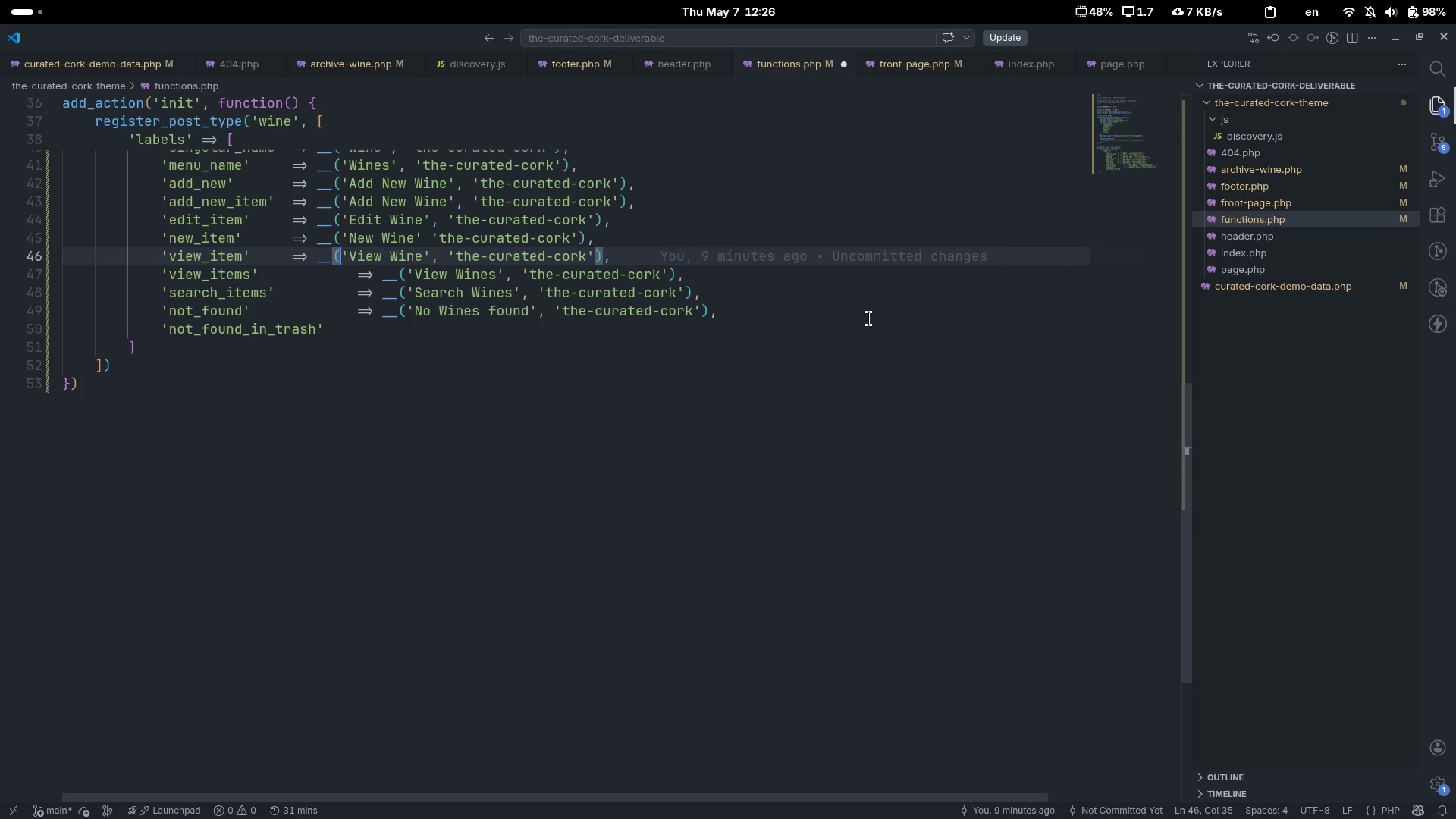 
key(ArrowLeft)
 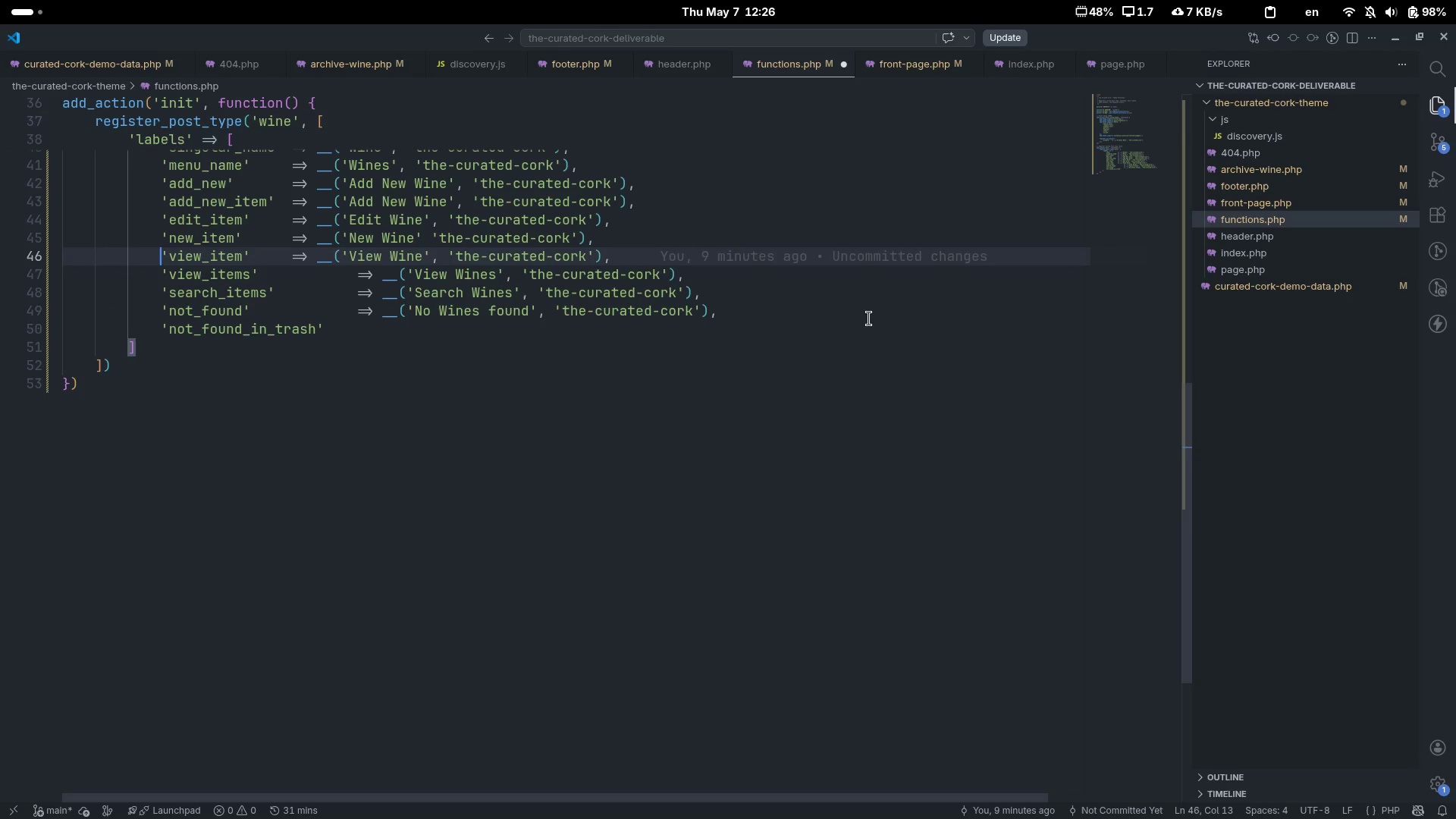 
key(Home)
 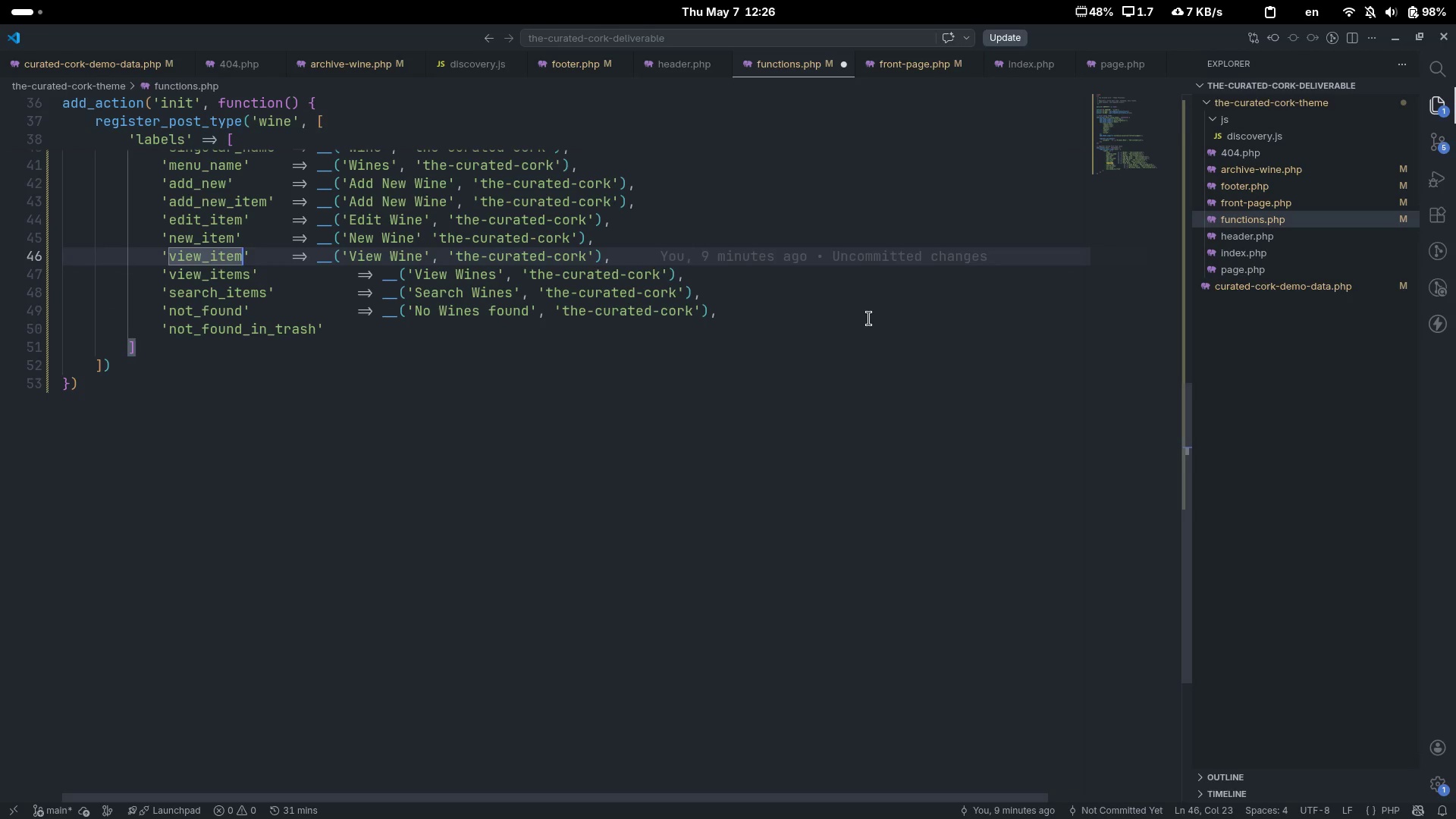 
key(Control+ArrowRight)
 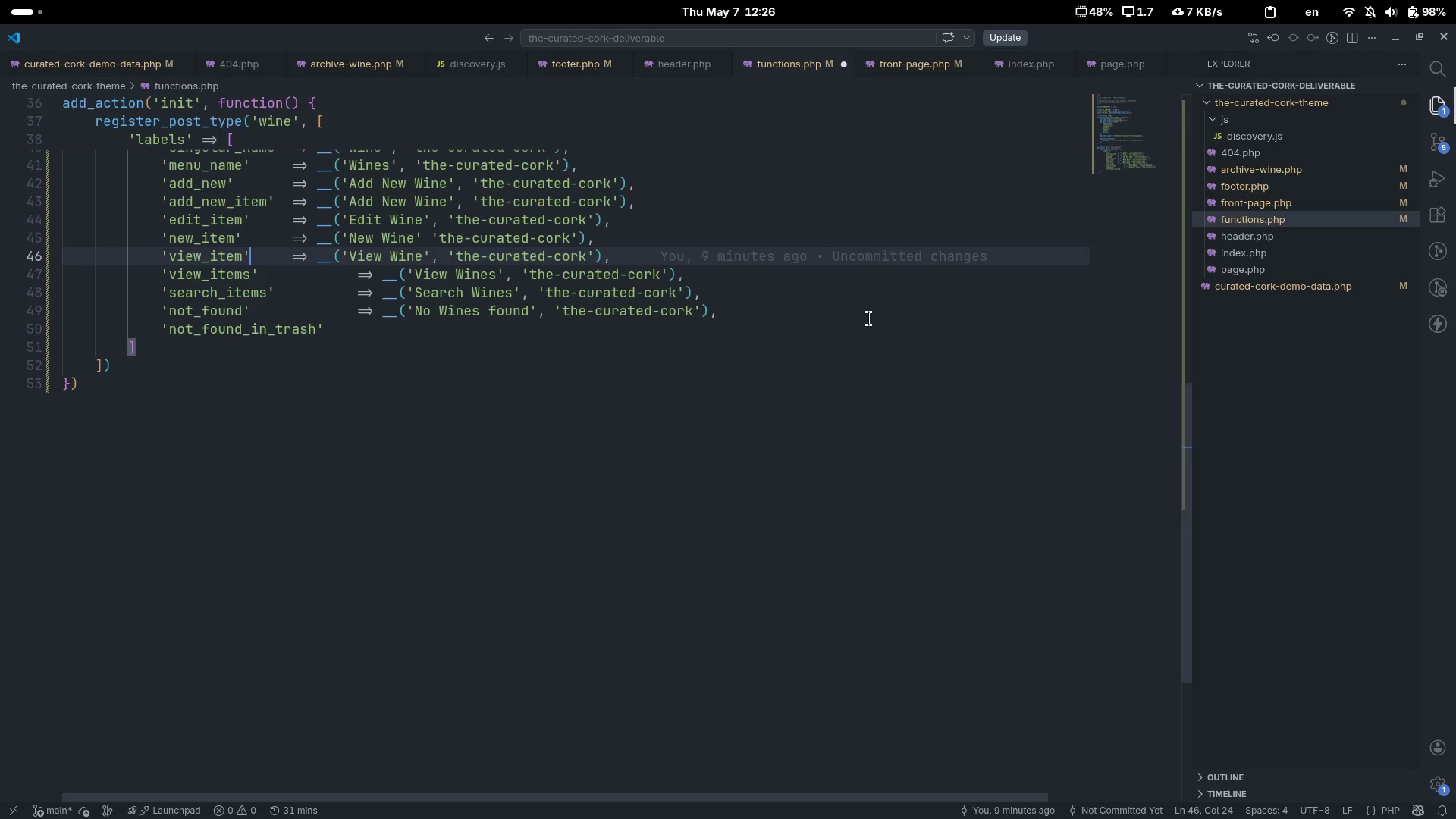 
key(Control+ArrowRight)
 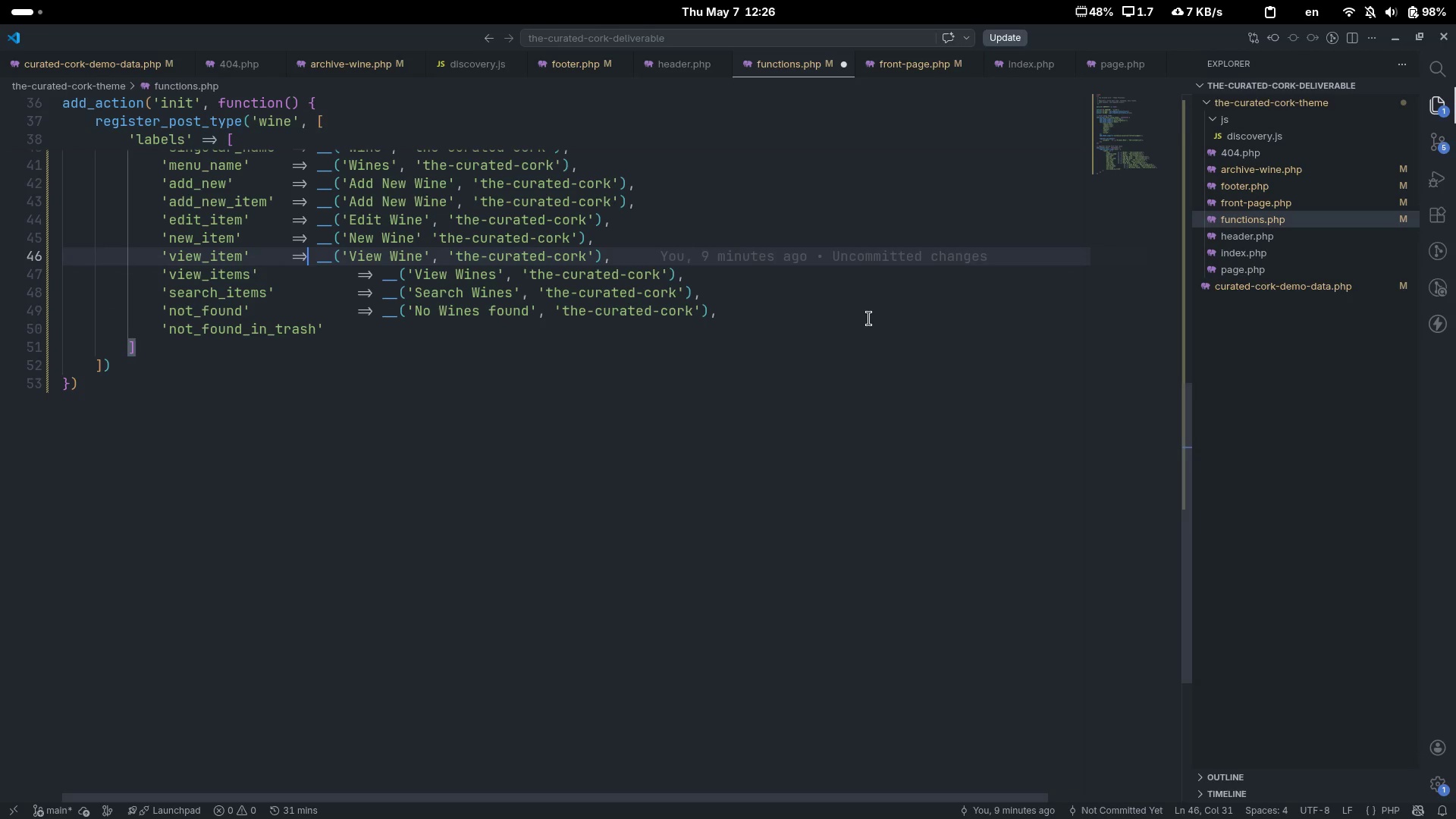 
key(Control+ArrowRight)
 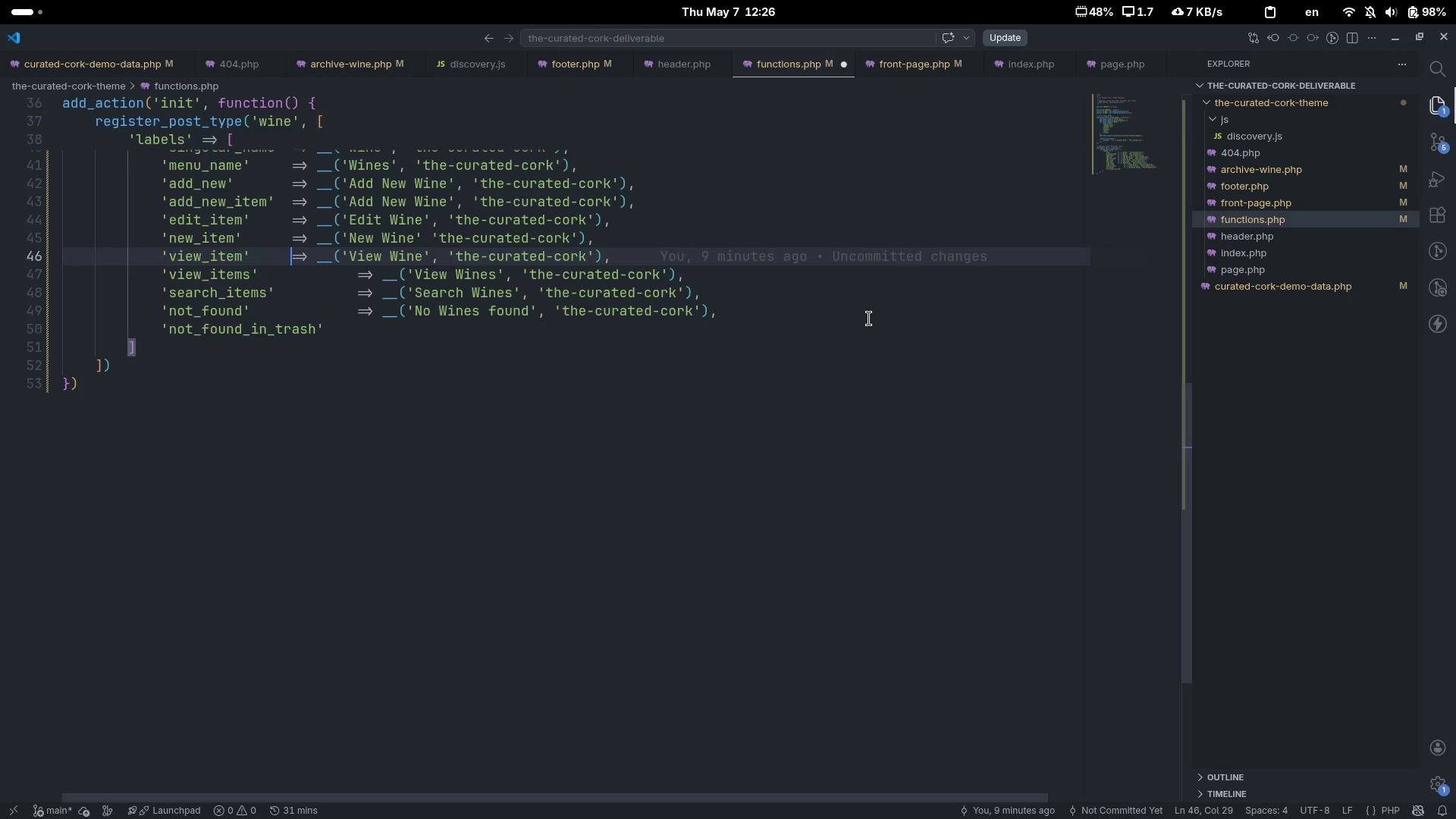 
key(Control+ControlLeft)
 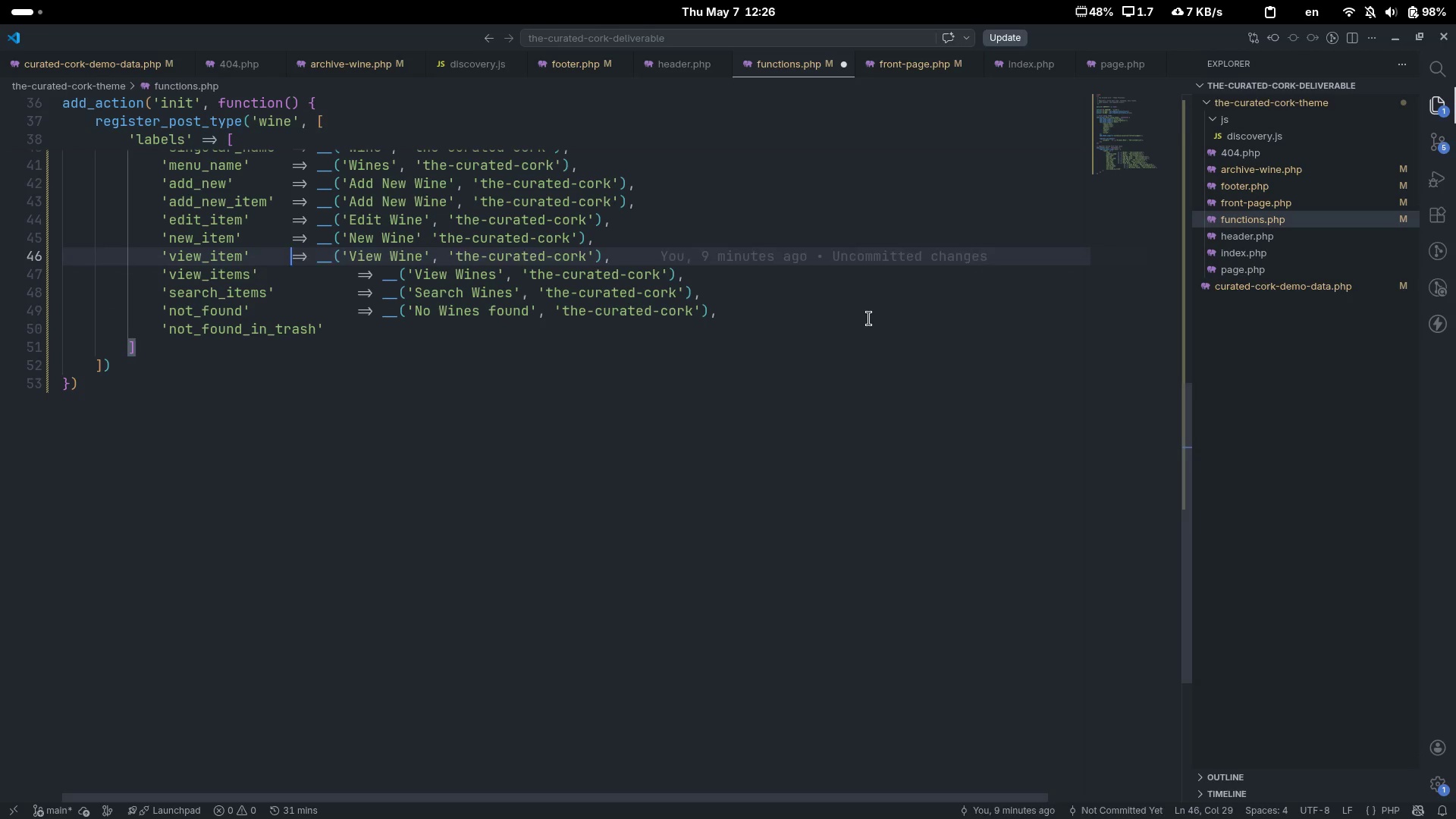 
key(Control+ArrowLeft)
 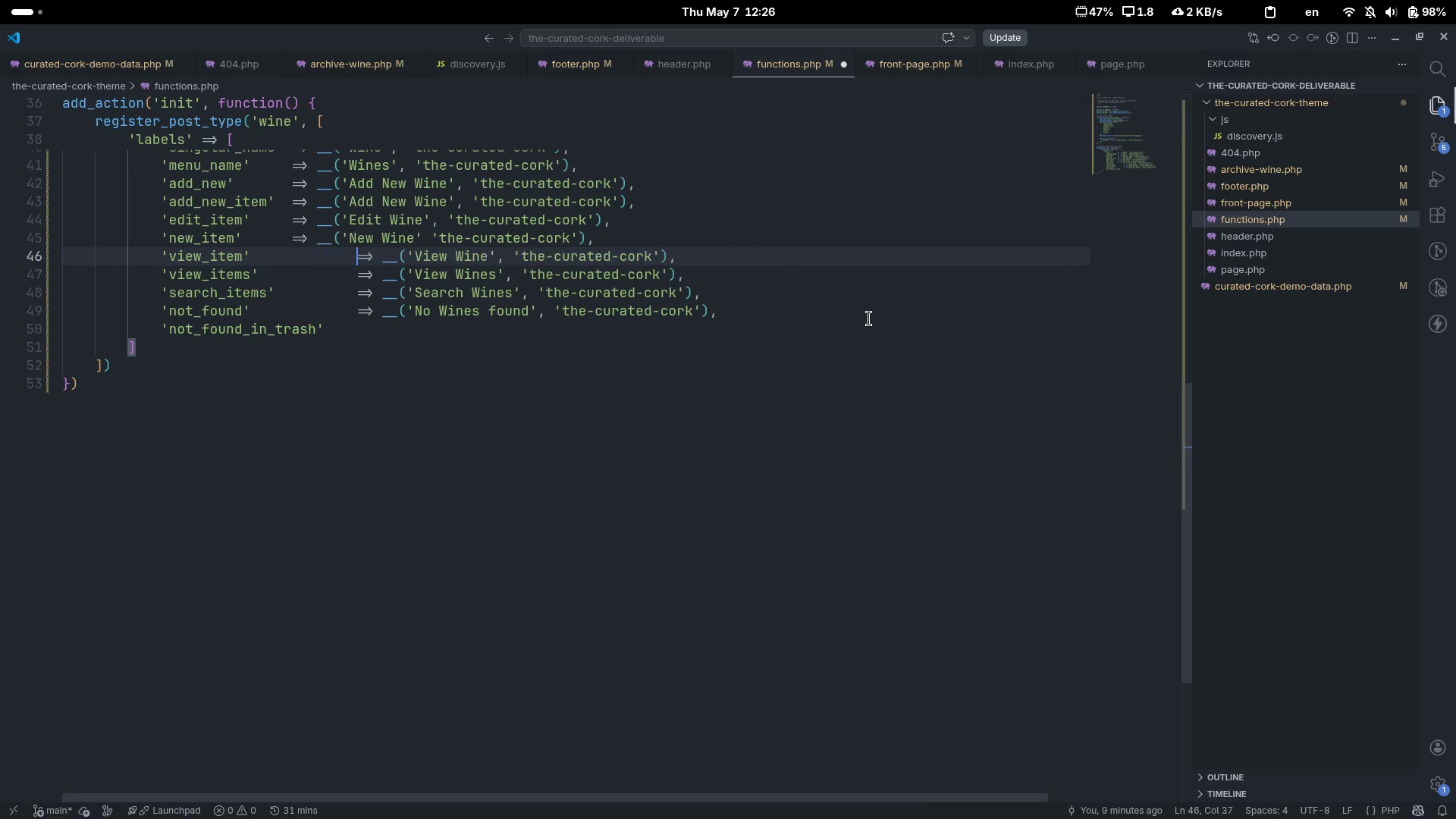 
key(Tab)
 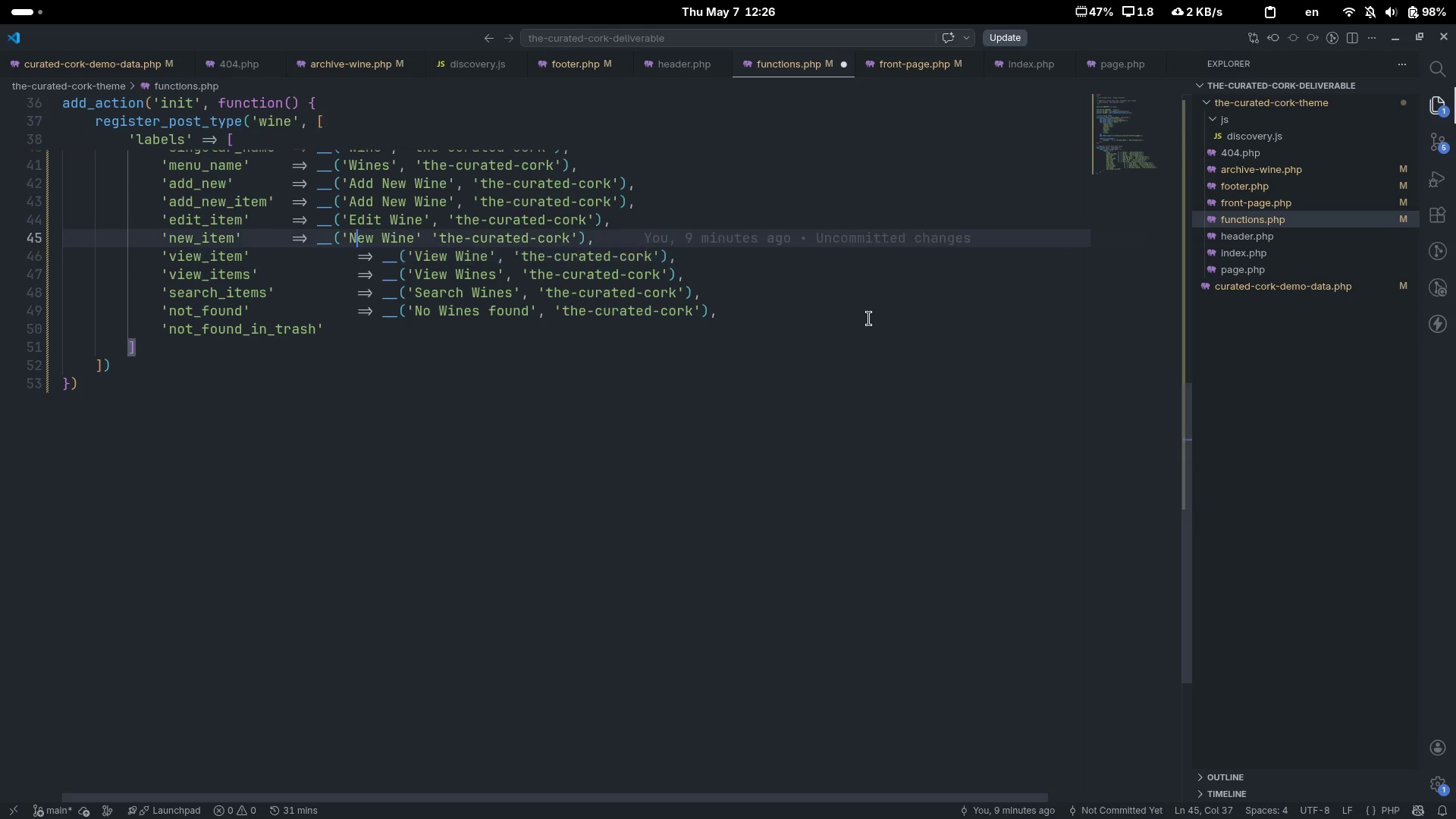 
key(Tab)
 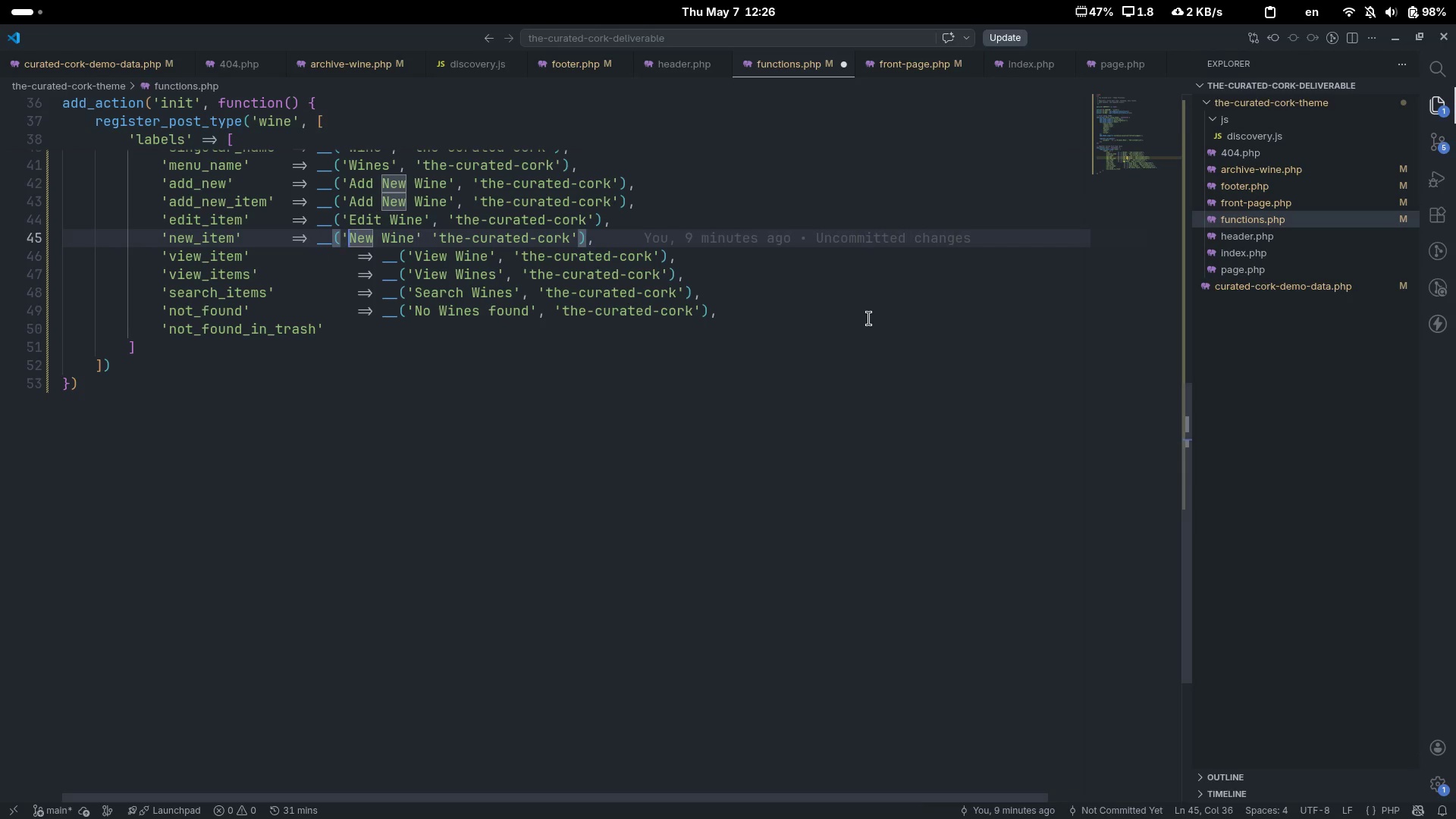 
key(ArrowUp)
 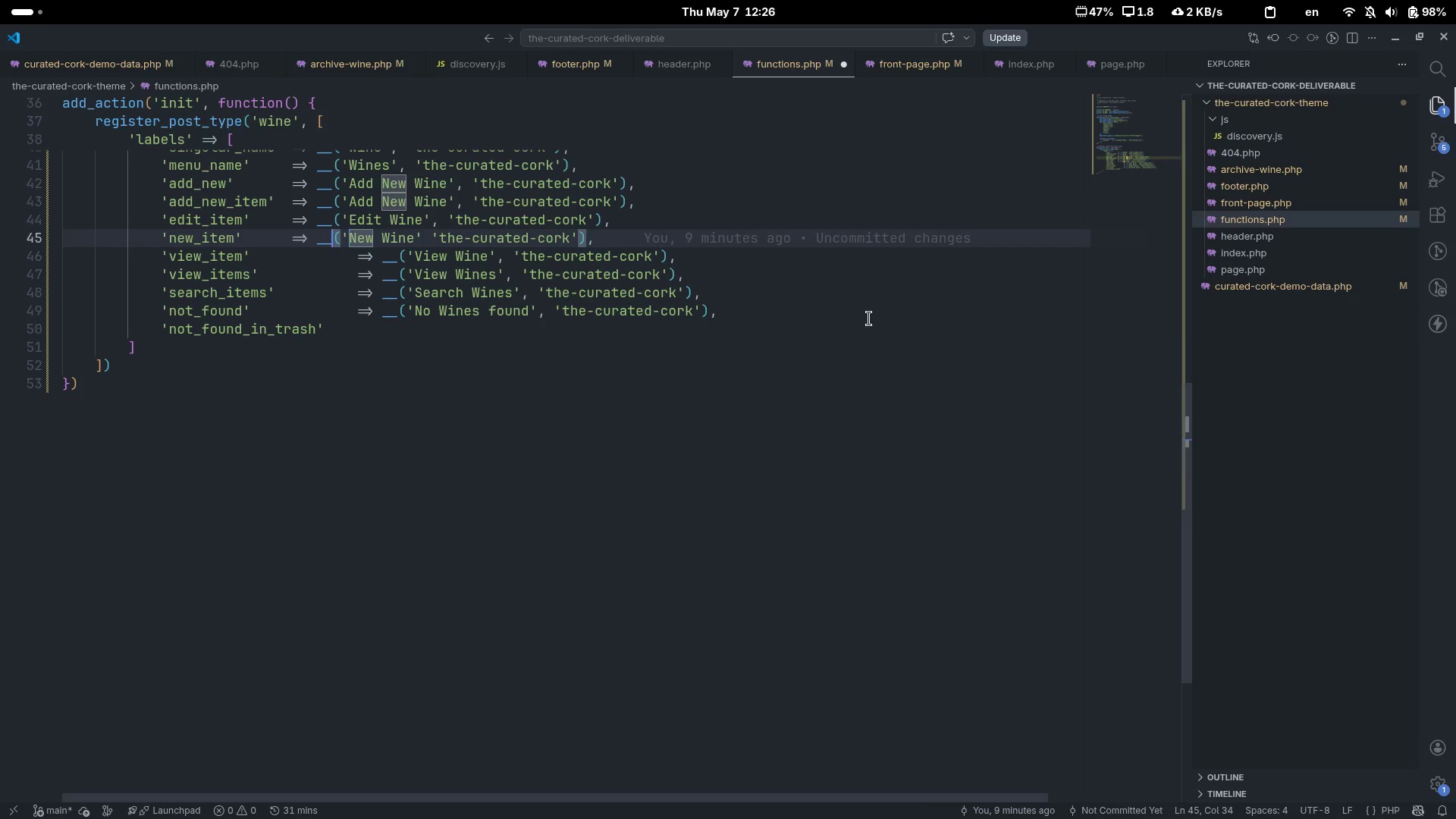 
key(Control+ArrowLeft)
 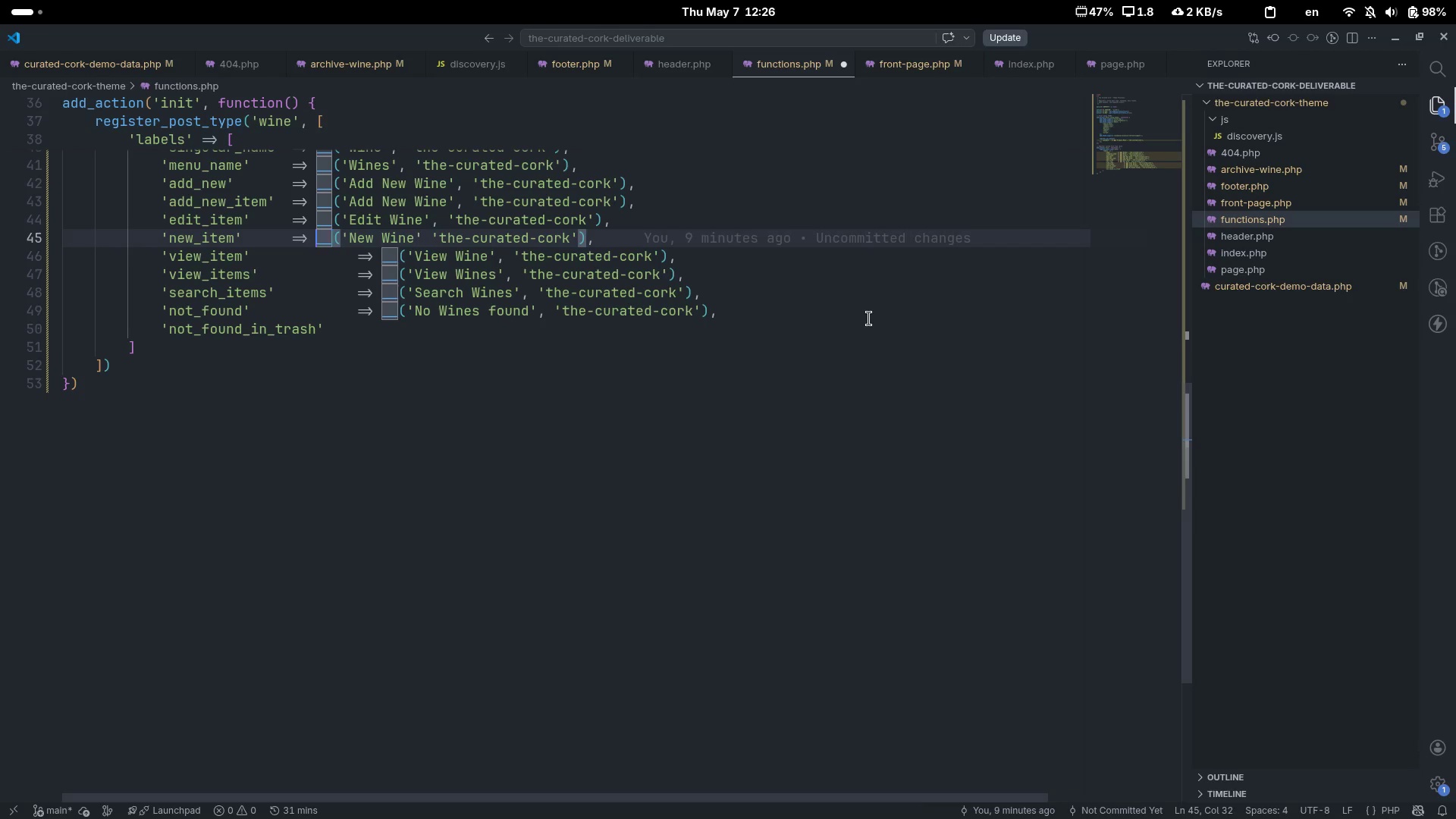 
key(Control+ArrowLeft)
 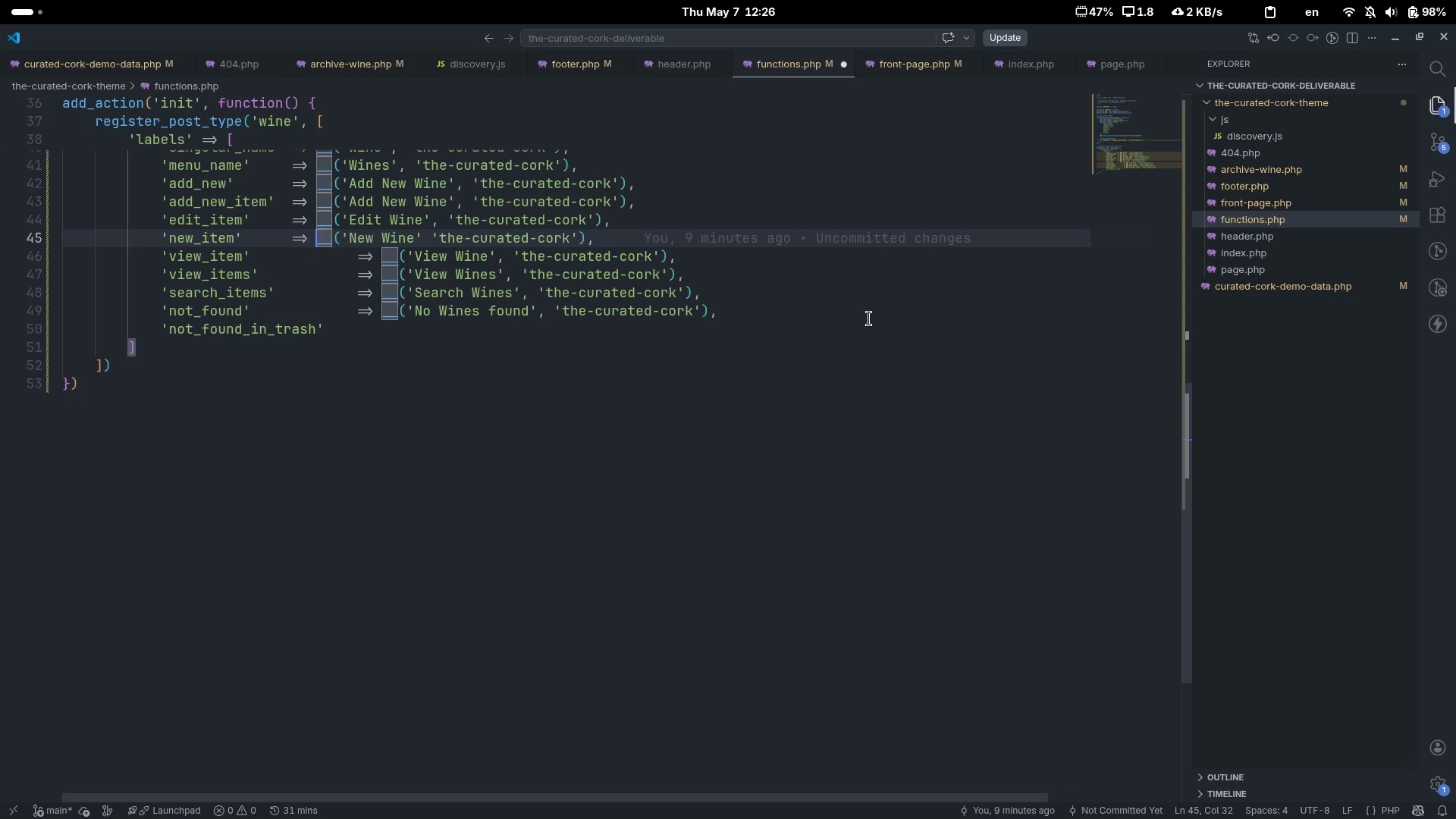 
key(Control+ArrowLeft)
 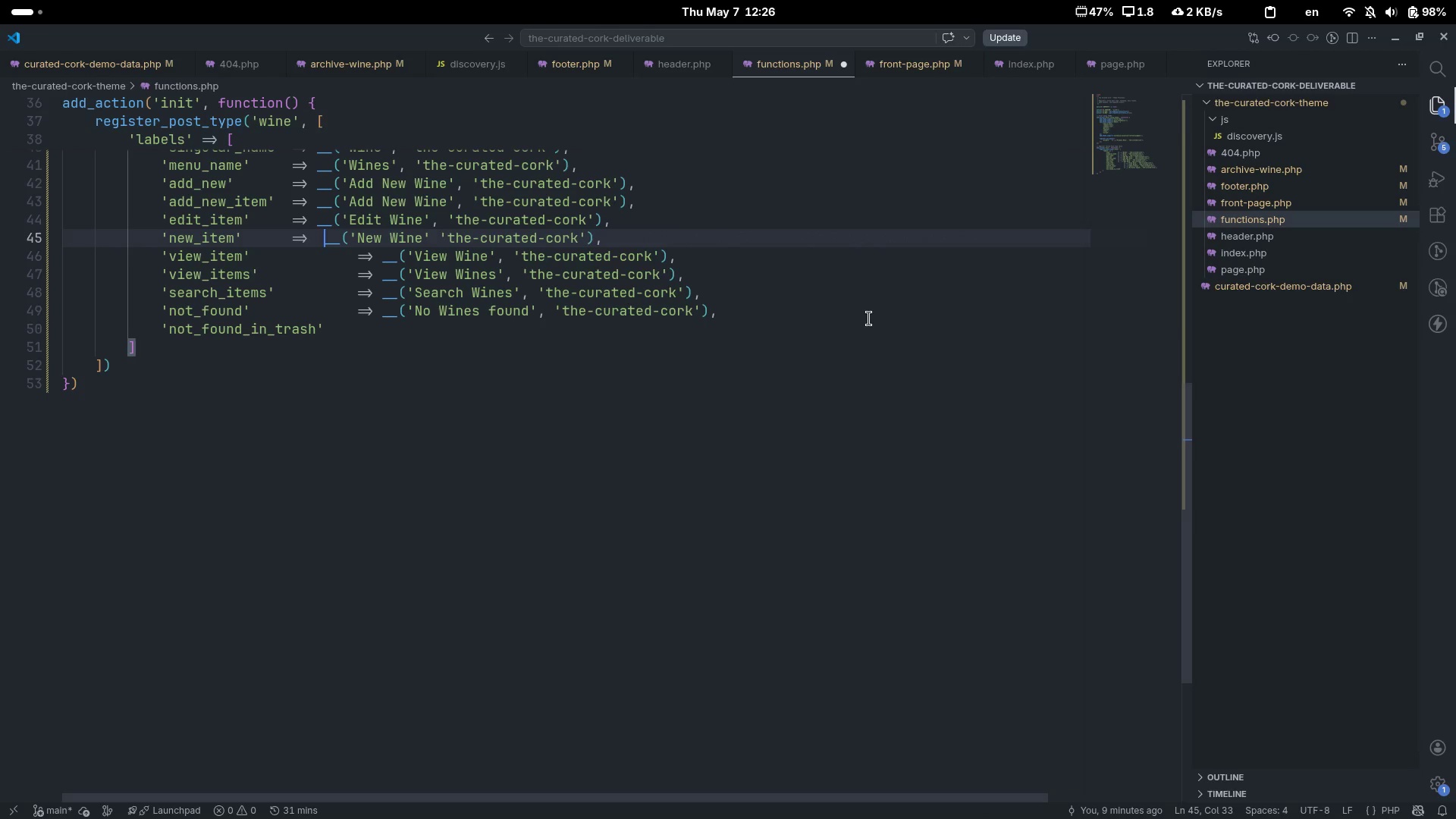 
key(Tab)
 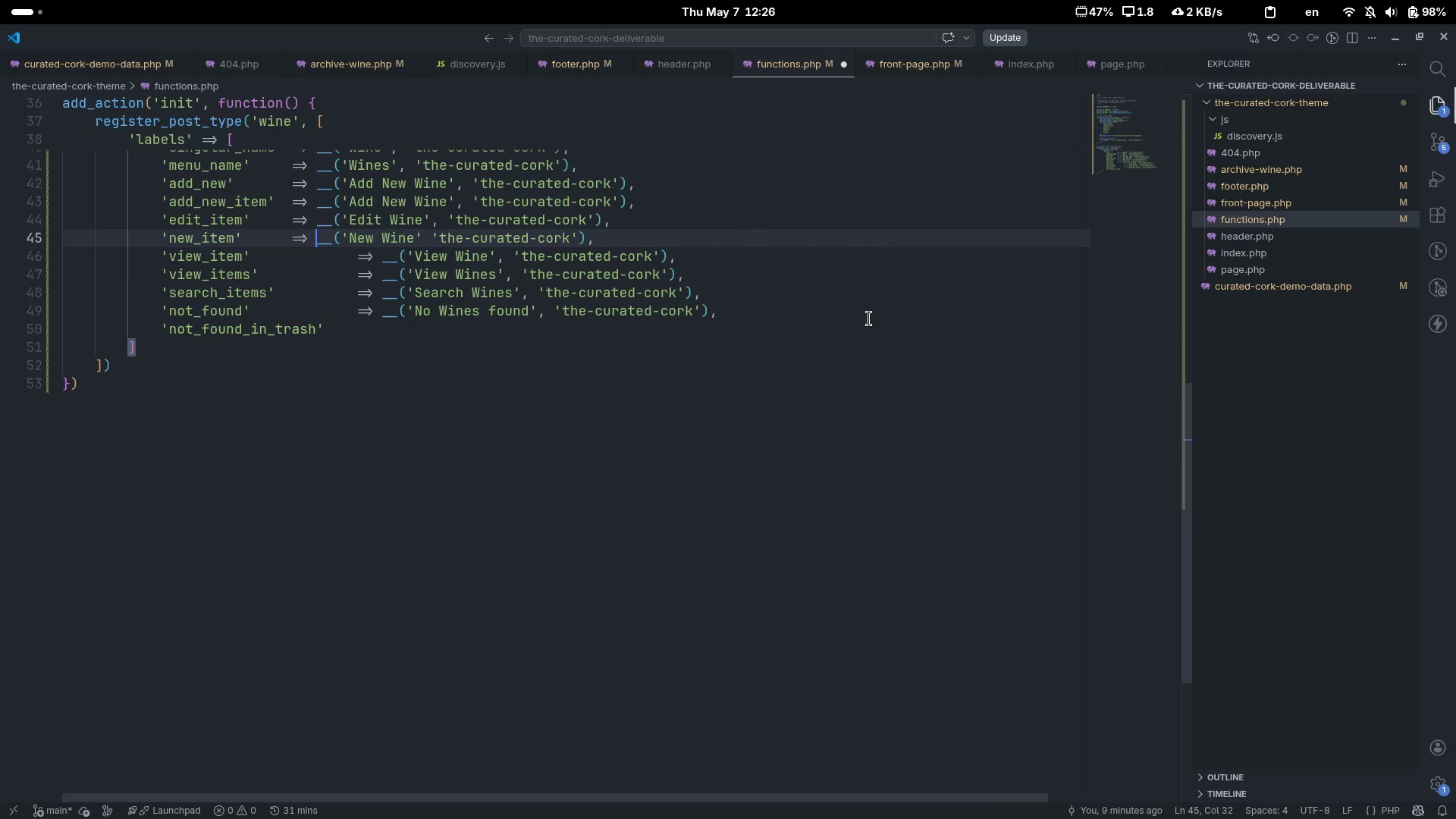 
key(Control+Z)
 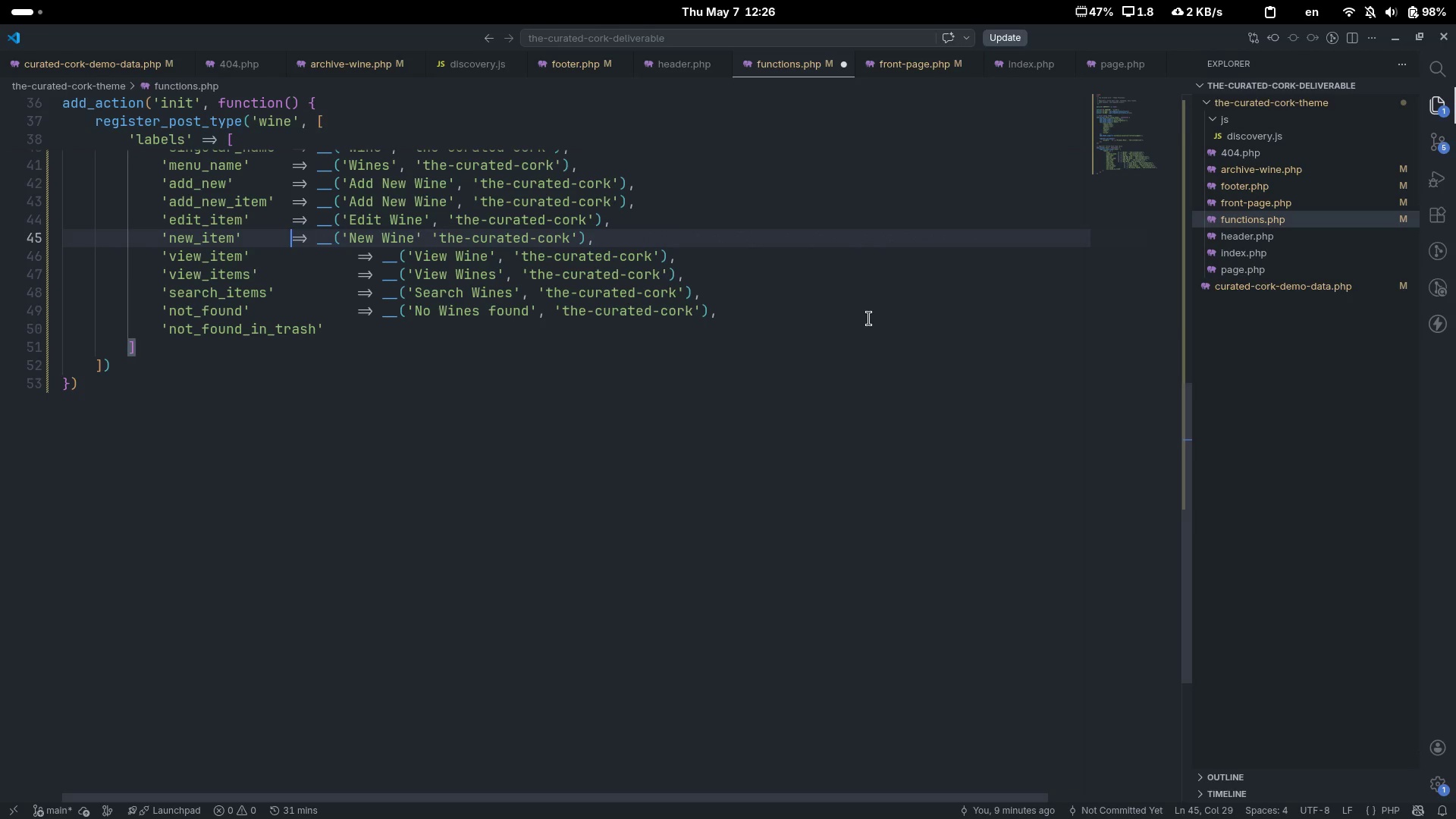 
key(Control+ArrowLeft)
 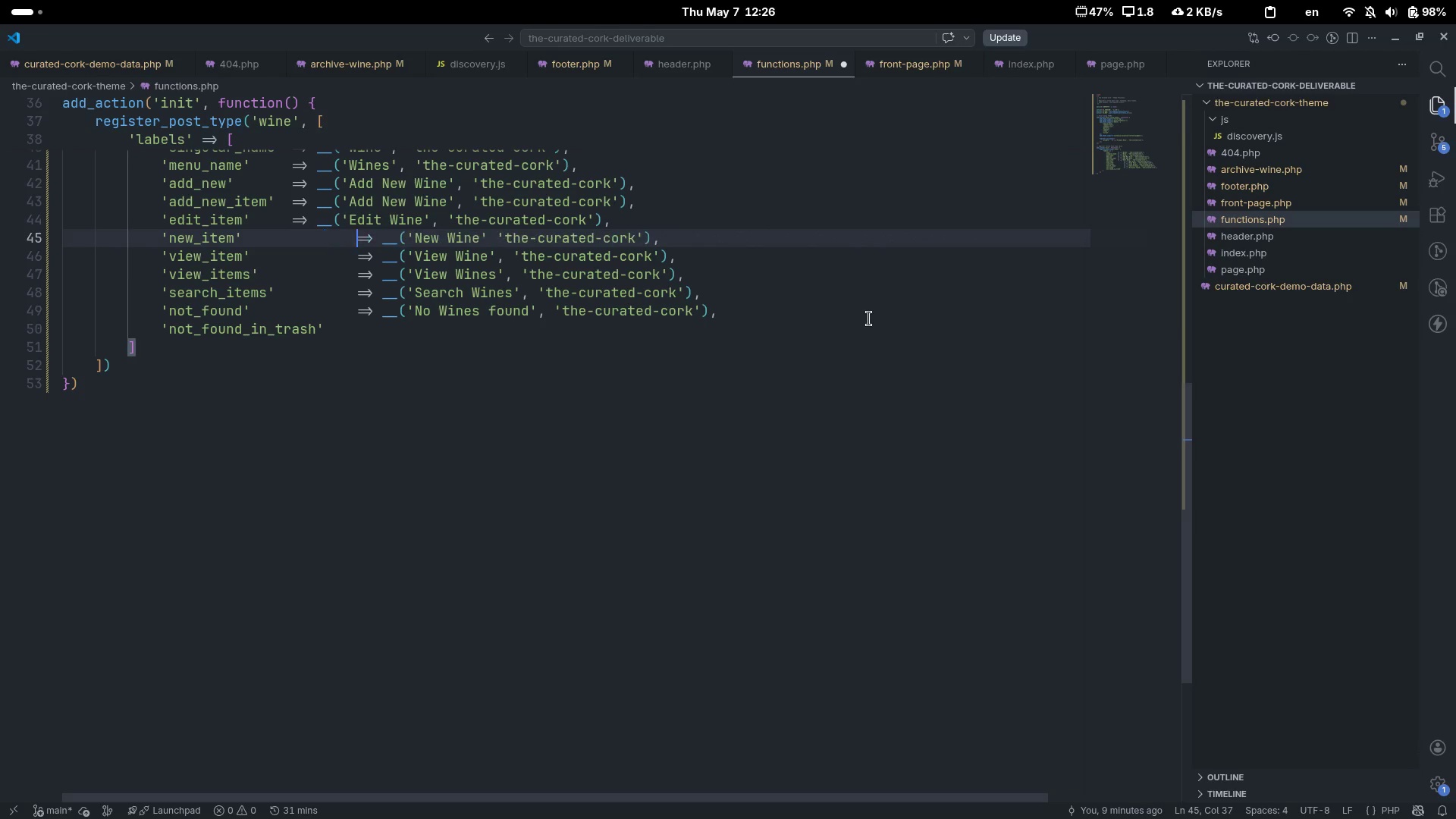 
key(Tab)
 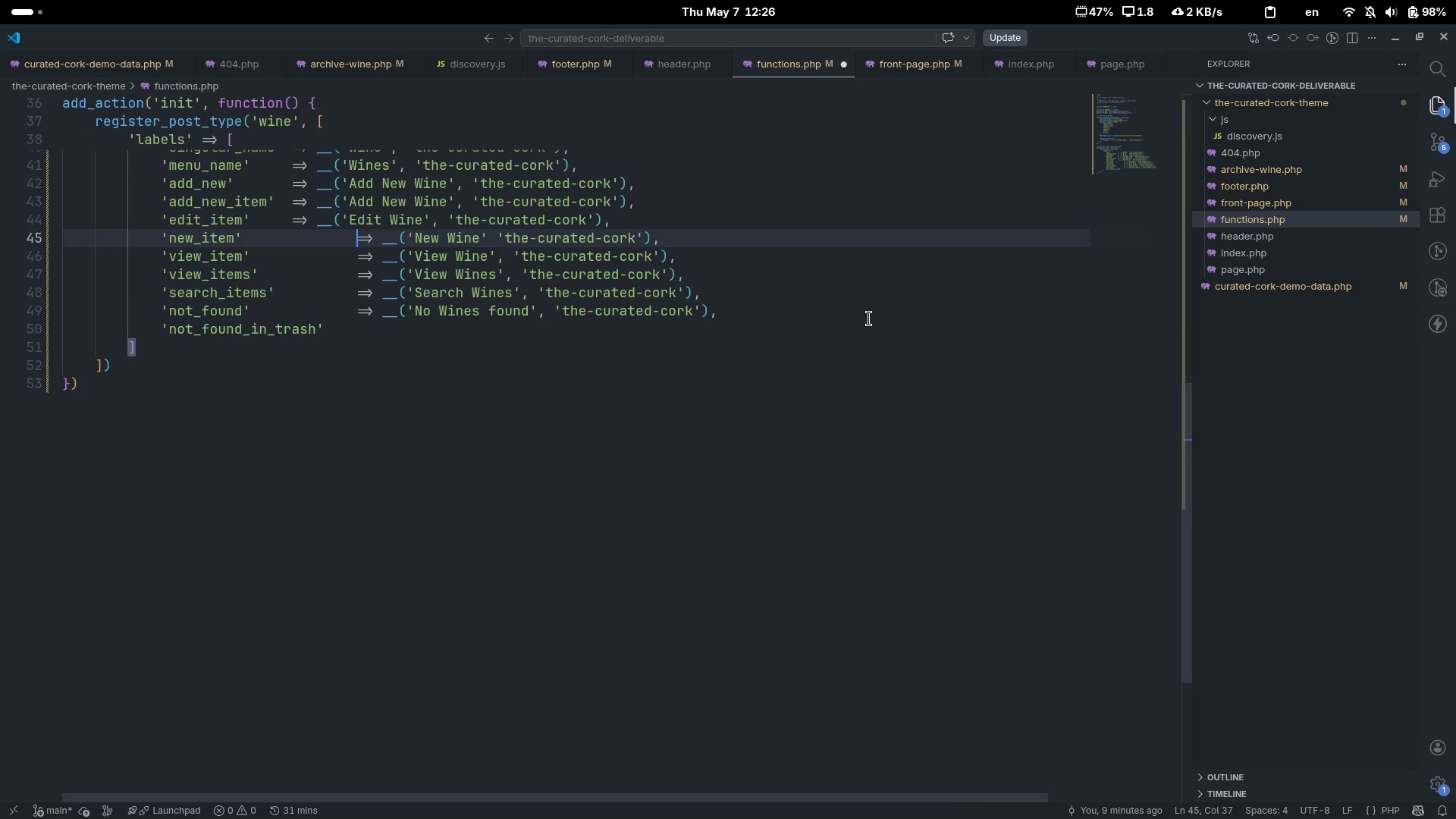 
key(Tab)
 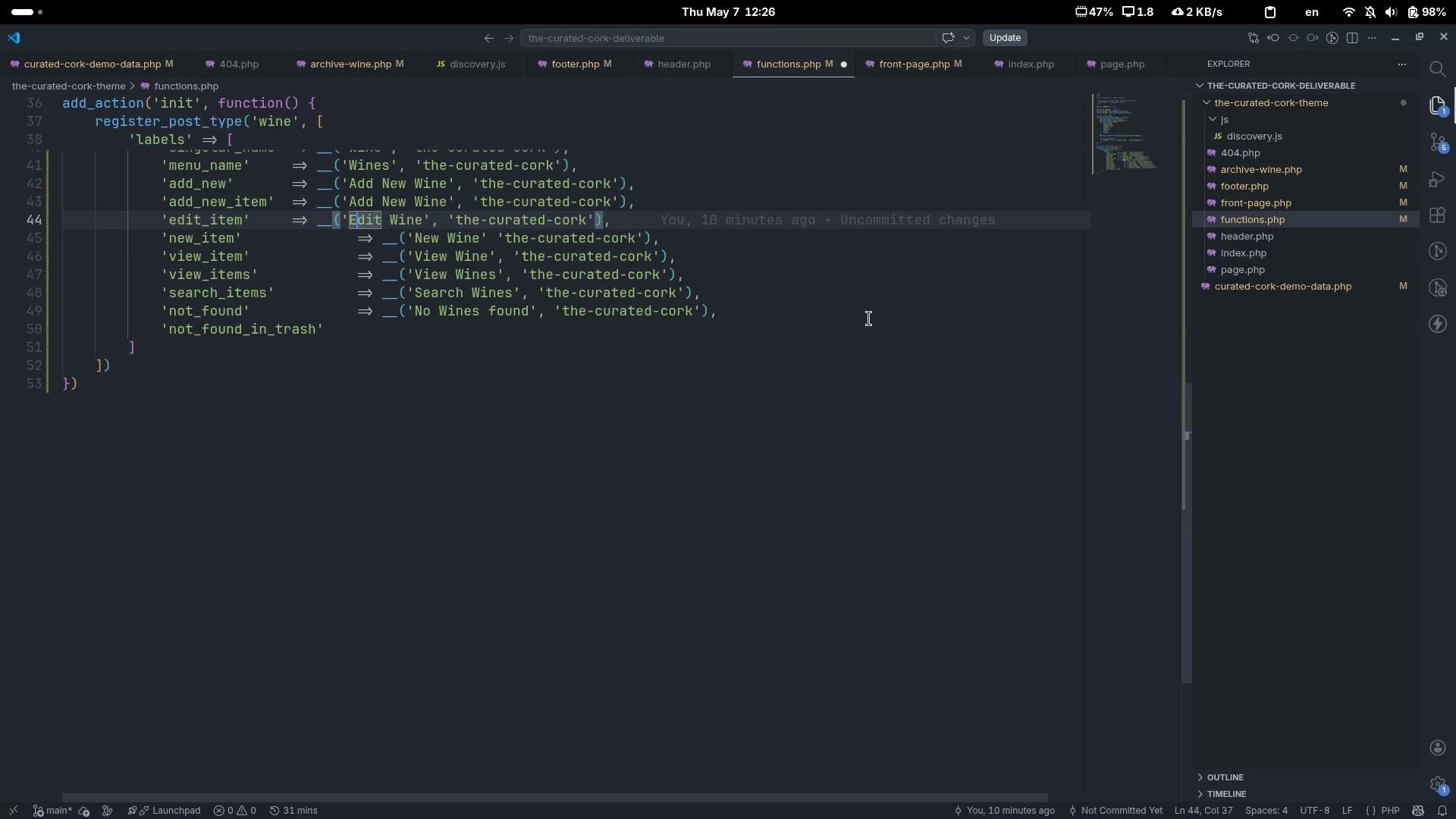 
key(ArrowUp)
 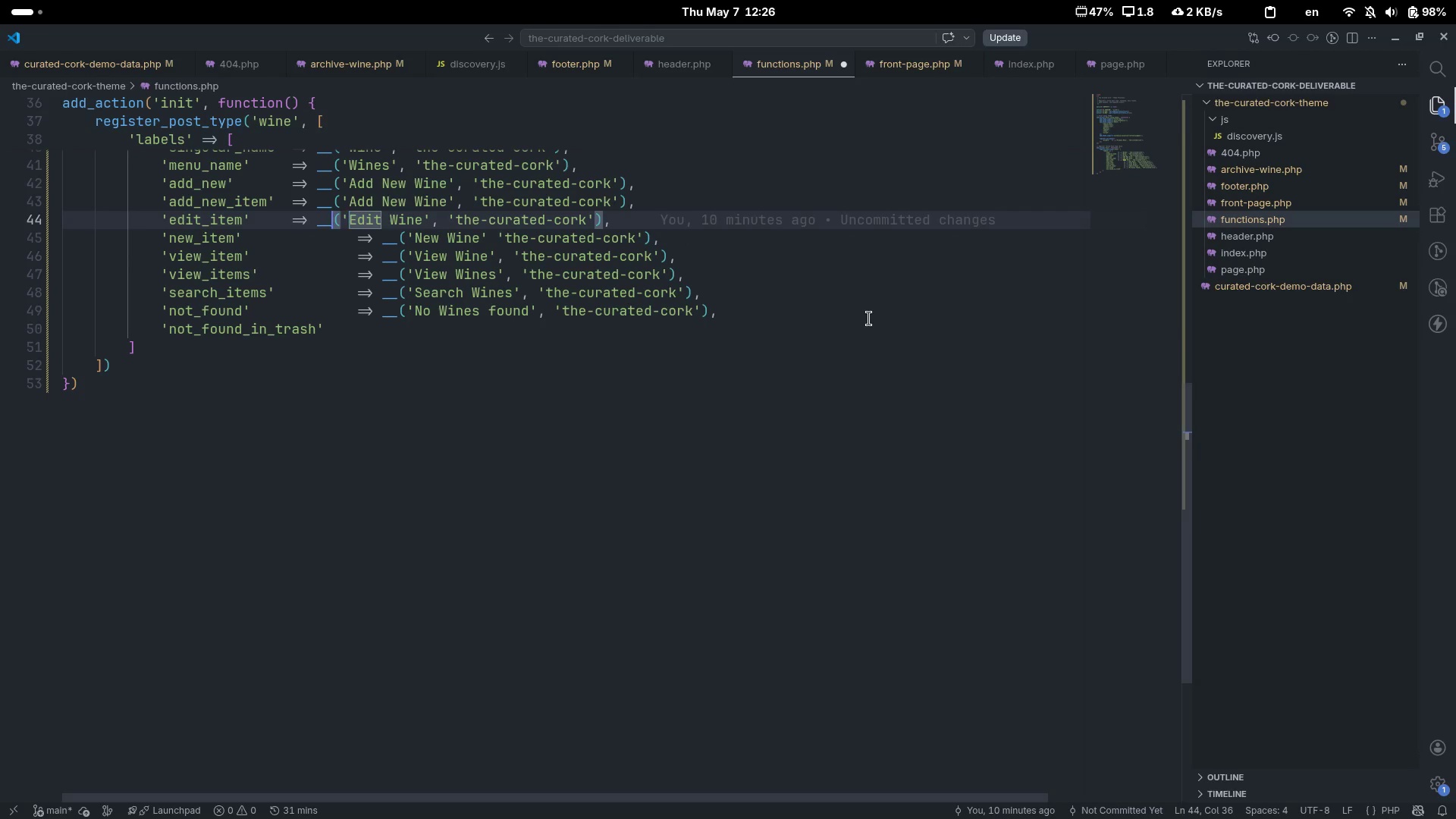 
key(Control+ArrowLeft)
 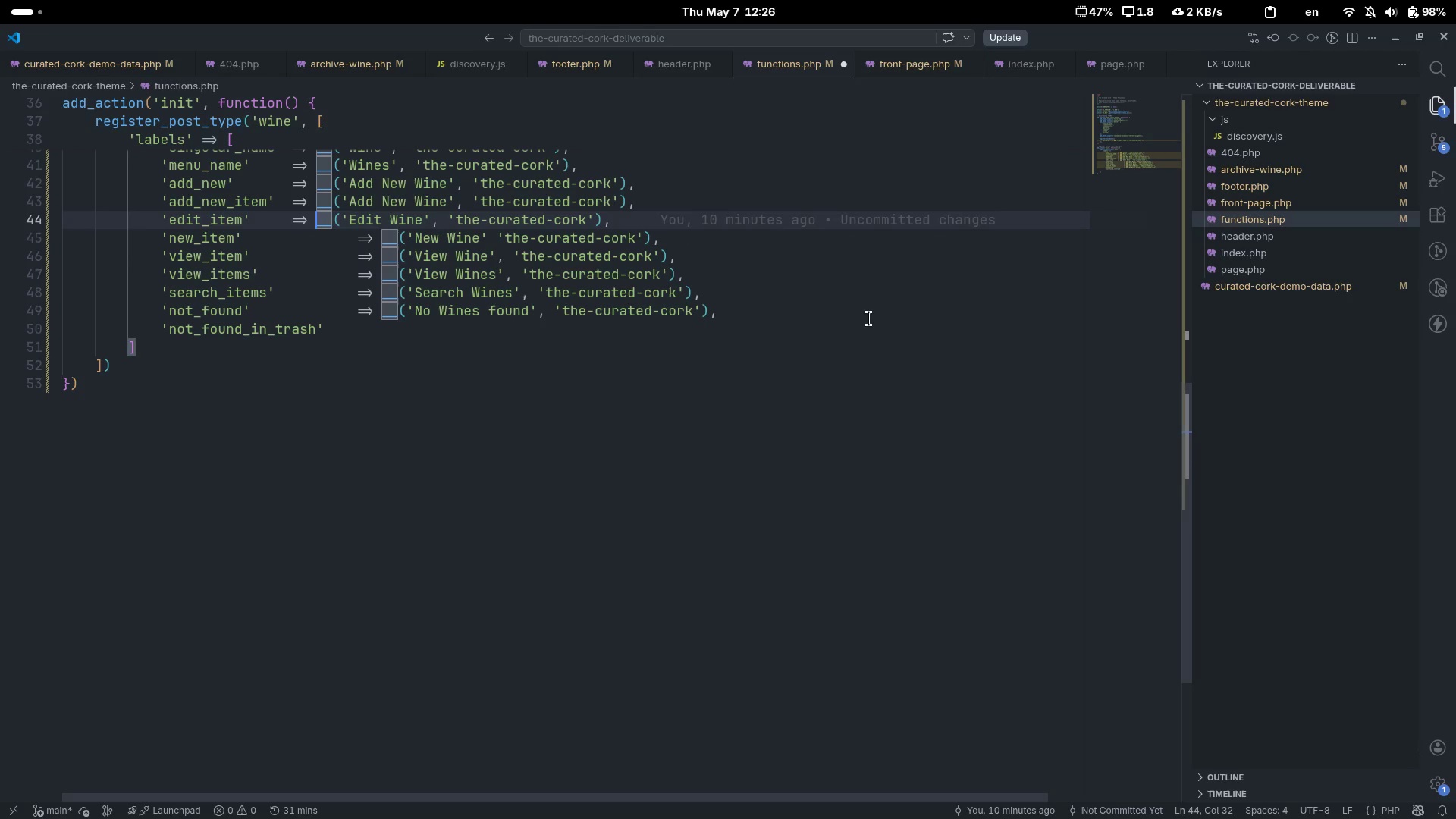 
key(Control+ArrowLeft)
 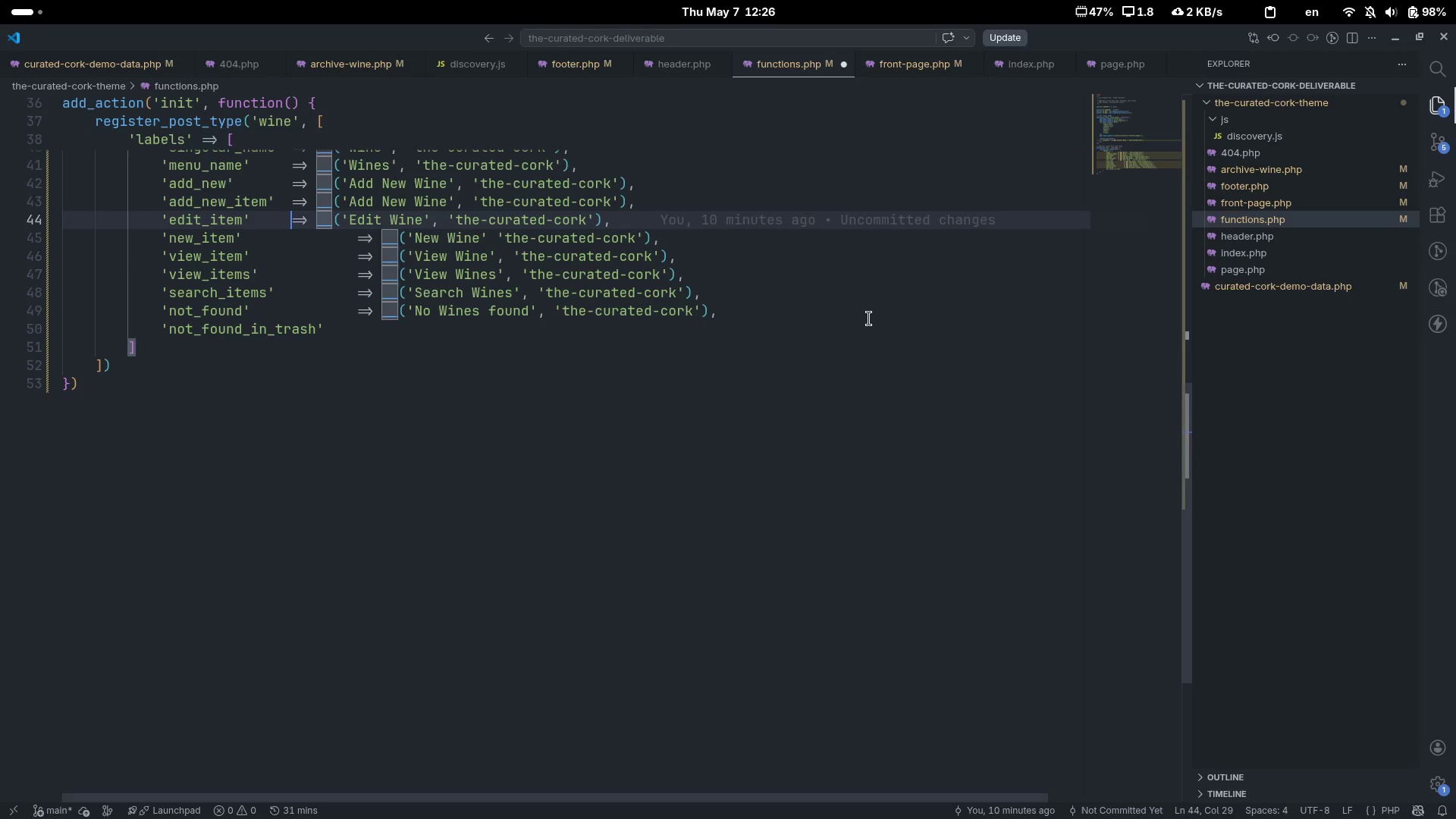 
key(Control+ArrowLeft)
 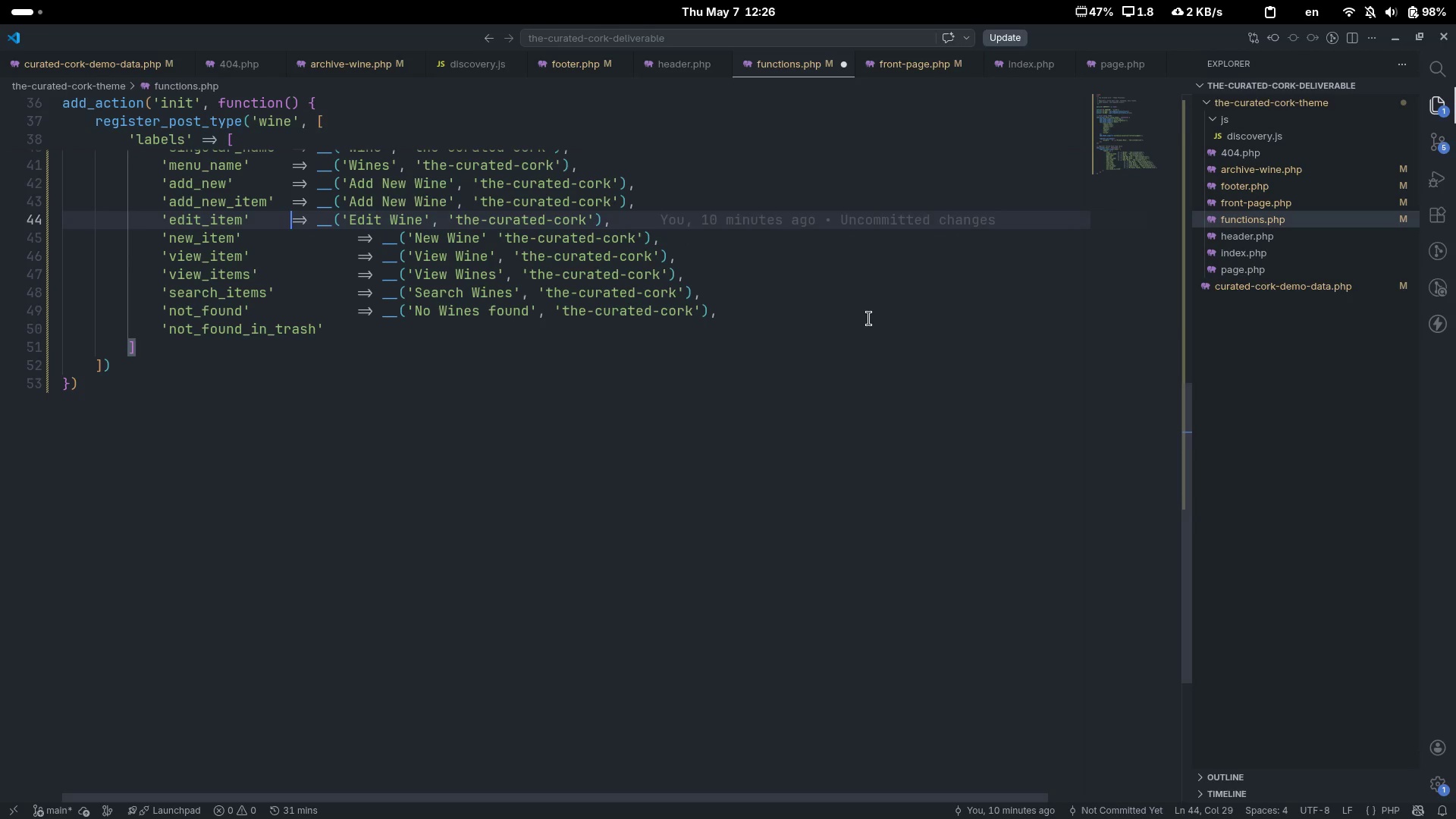 
key(Control+ArrowLeft)
 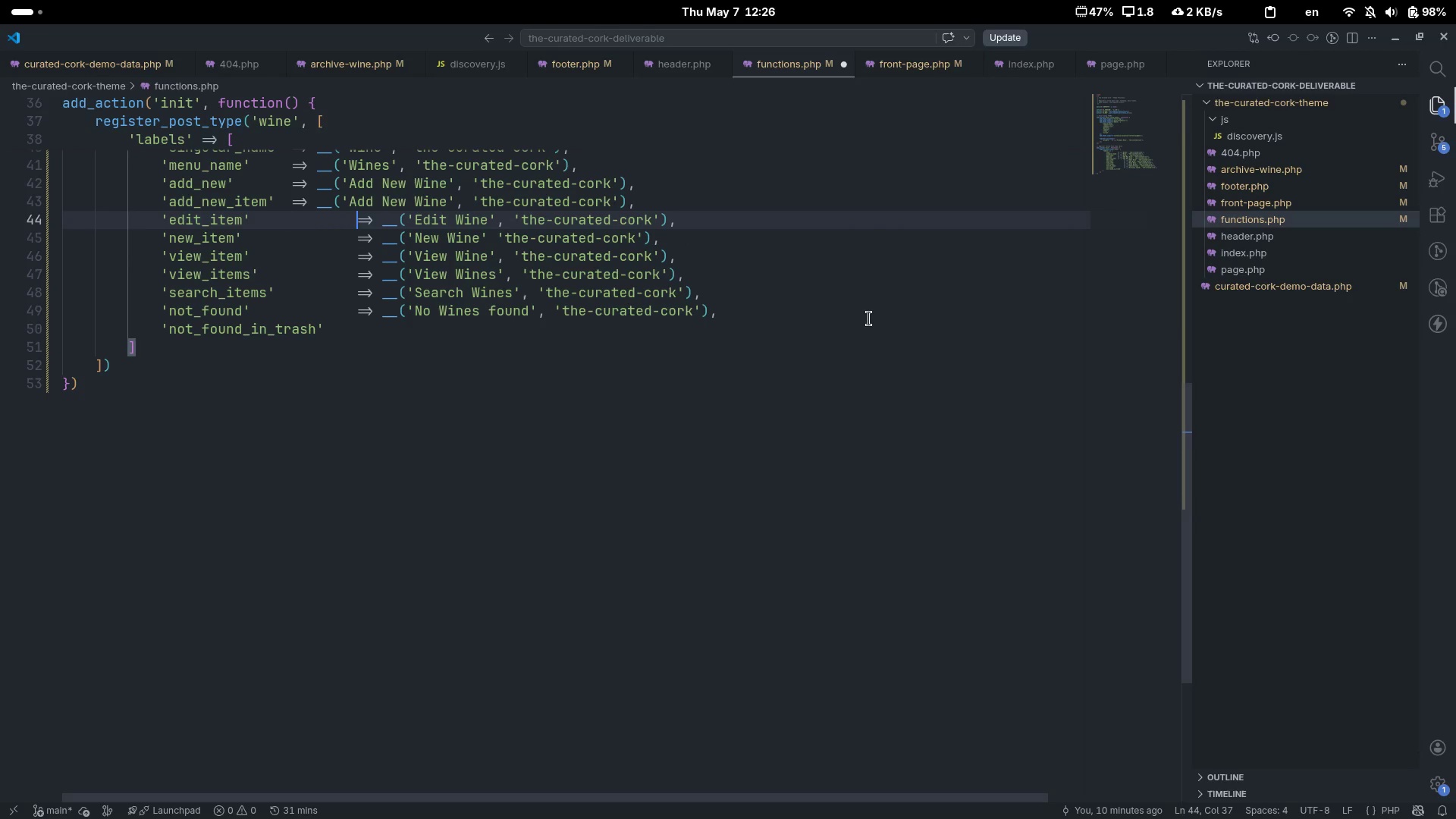 
key(Tab)
 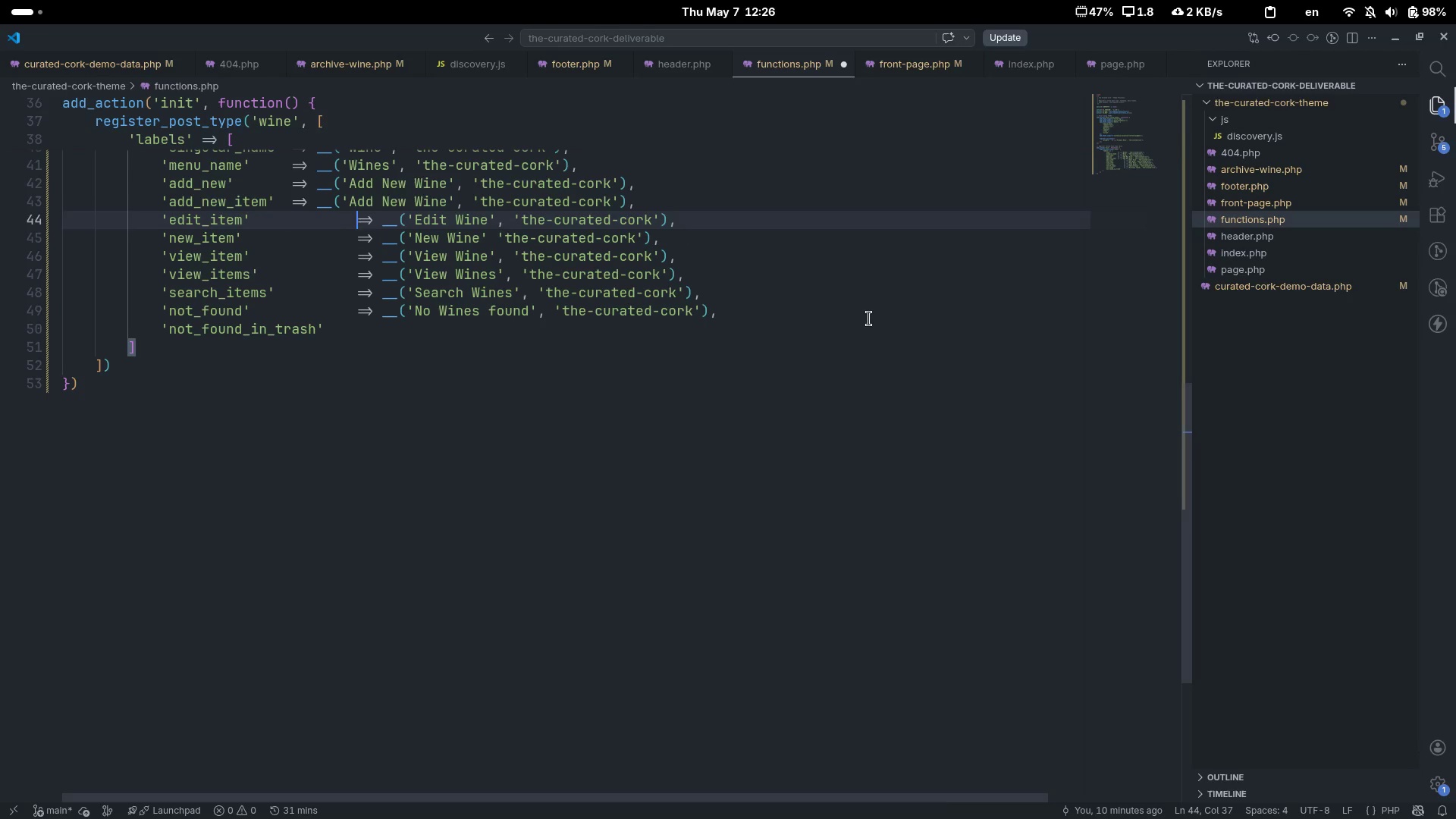 
key(Tab)
 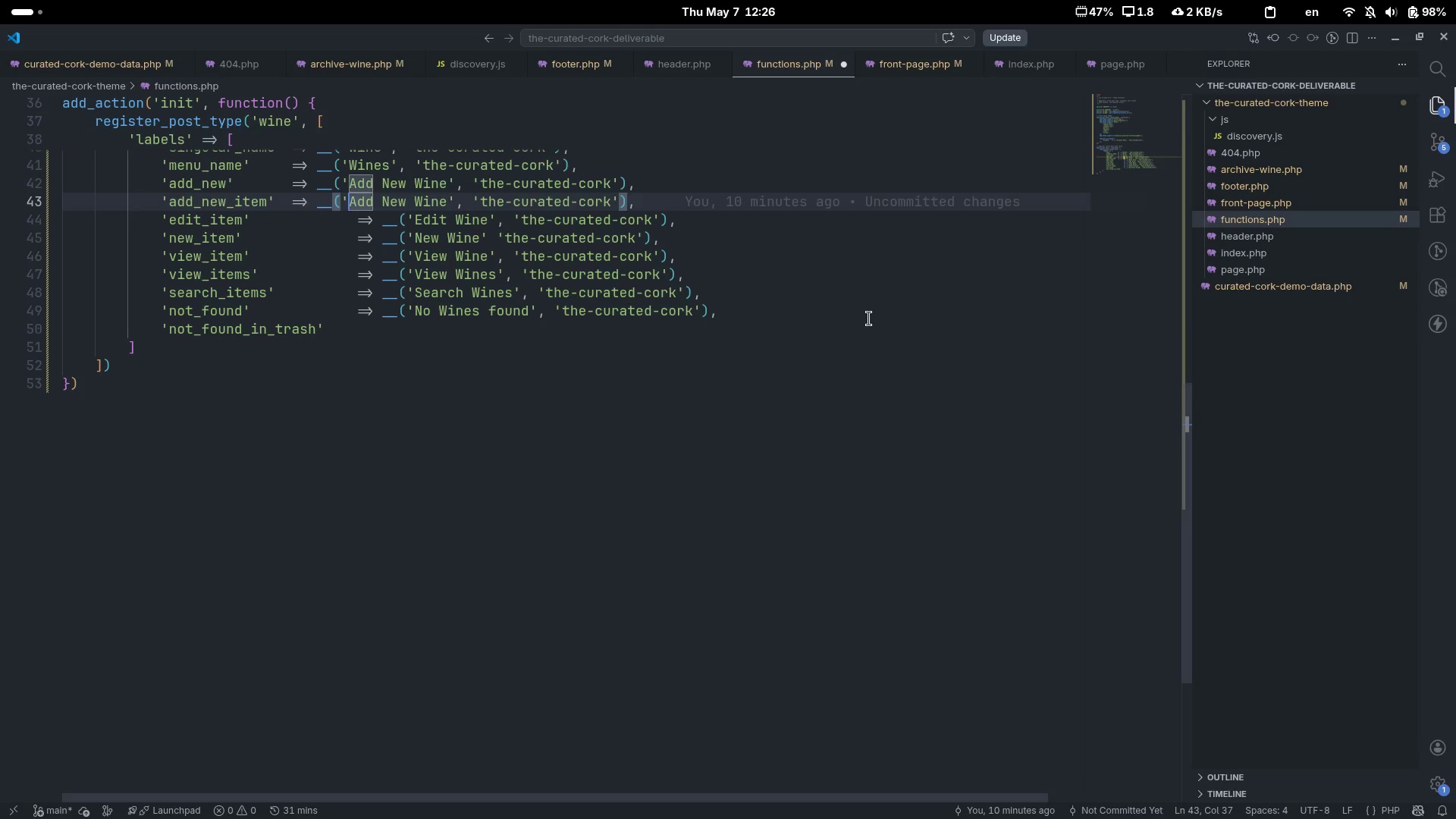 
key(ArrowUp)
 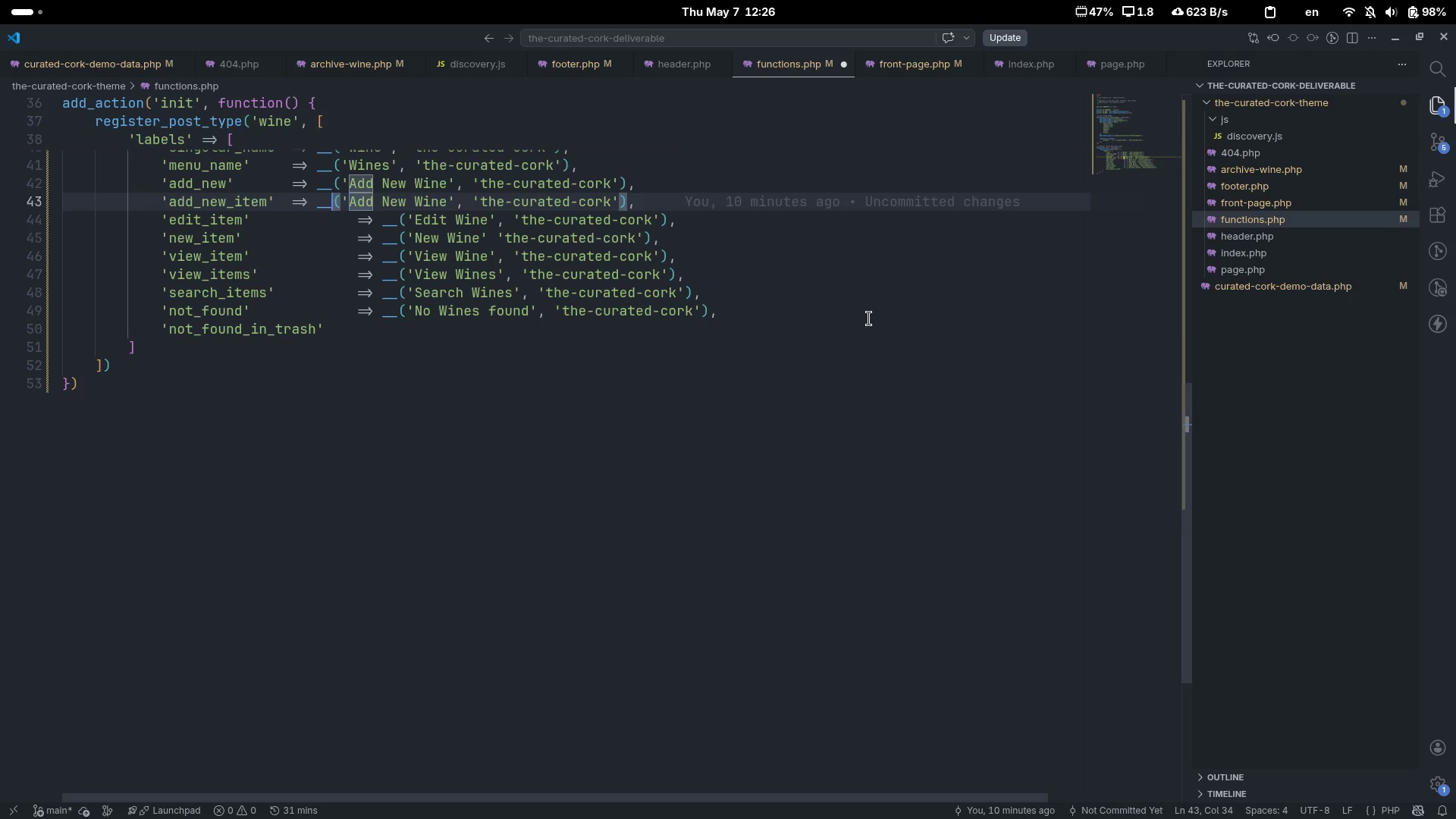 
key(Control+ArrowLeft)
 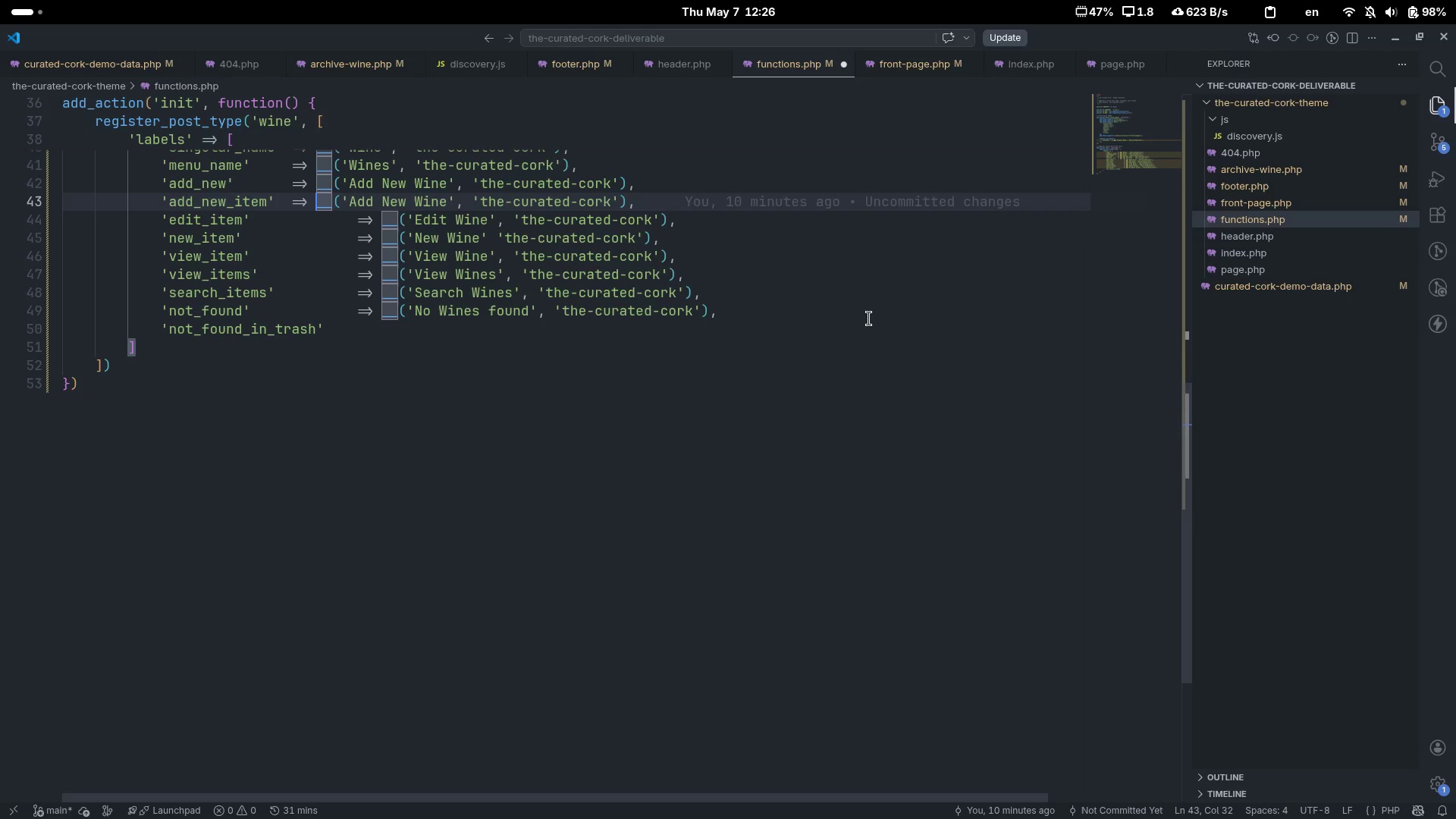 
key(Control+ArrowLeft)
 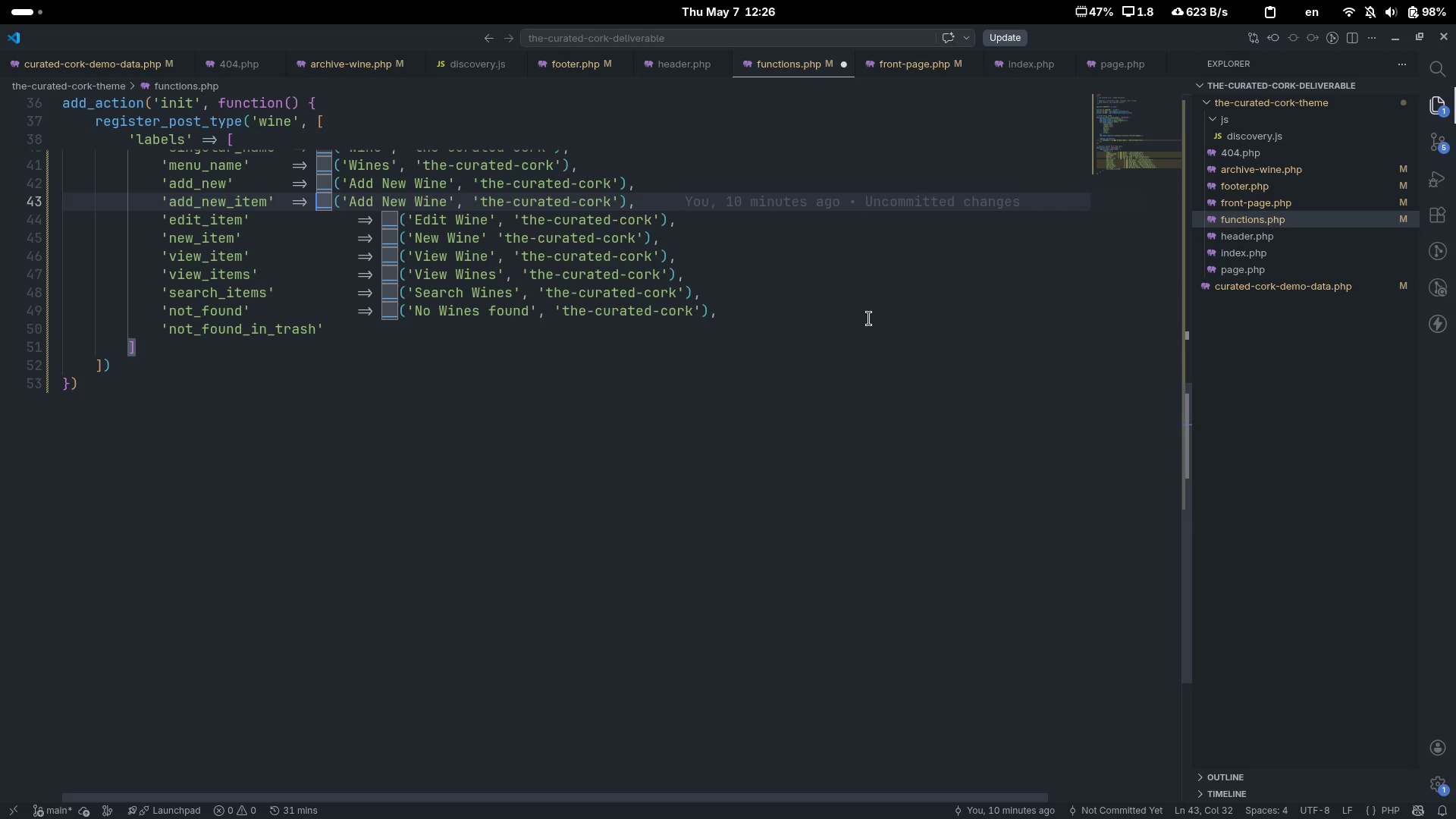 
key(Control+ArrowLeft)
 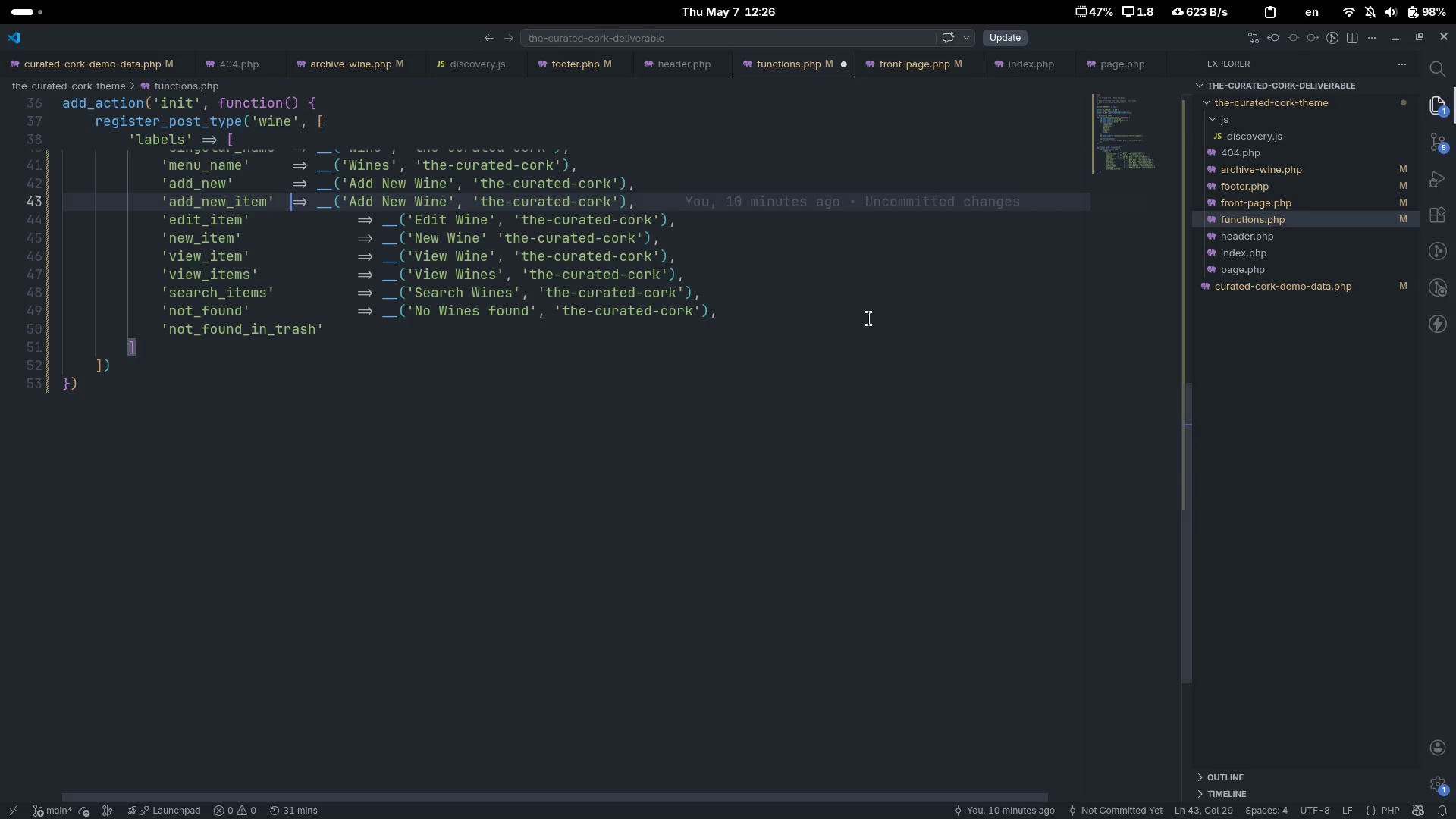 
key(Control+ArrowLeft)
 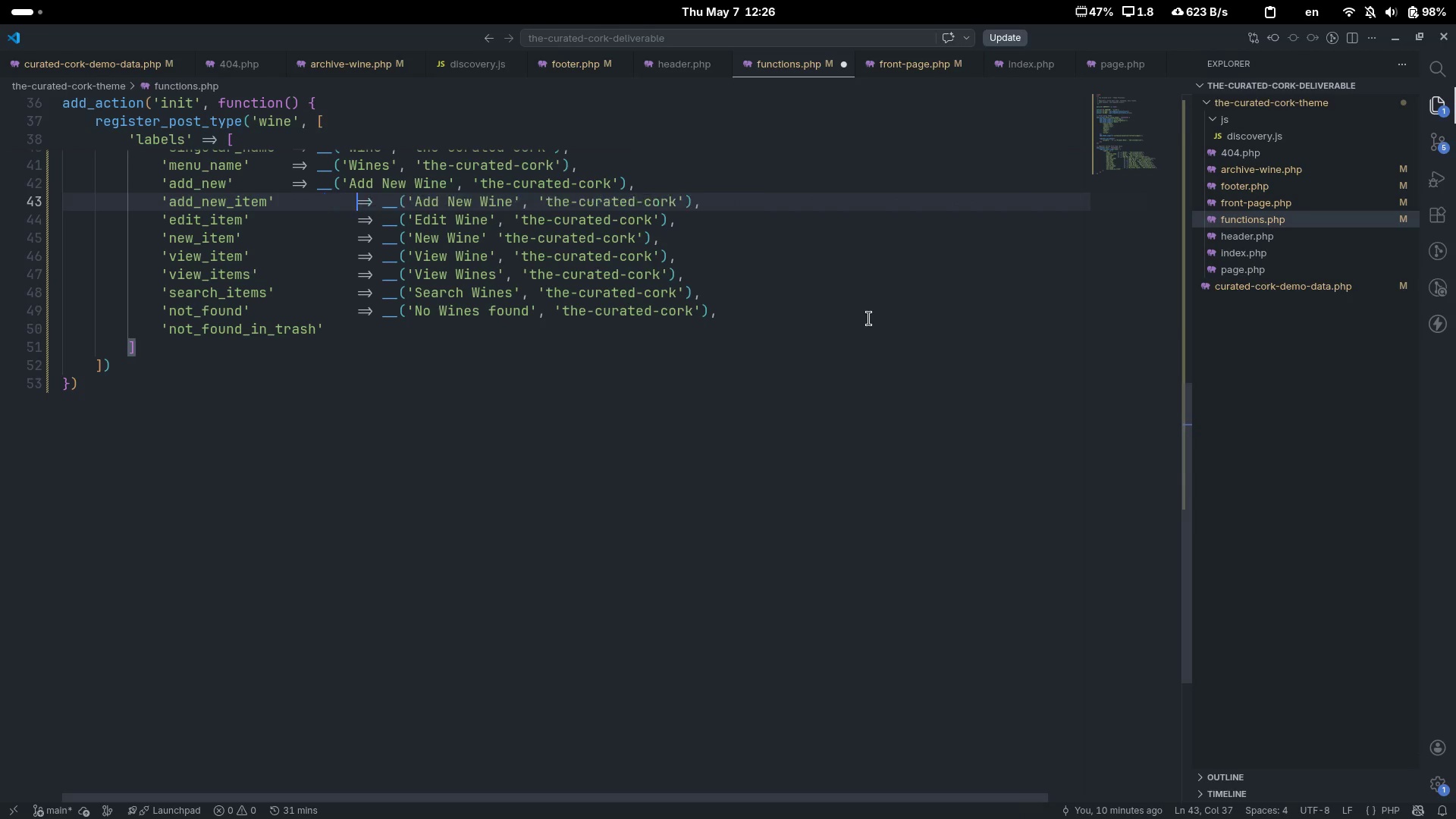 
key(Tab)
 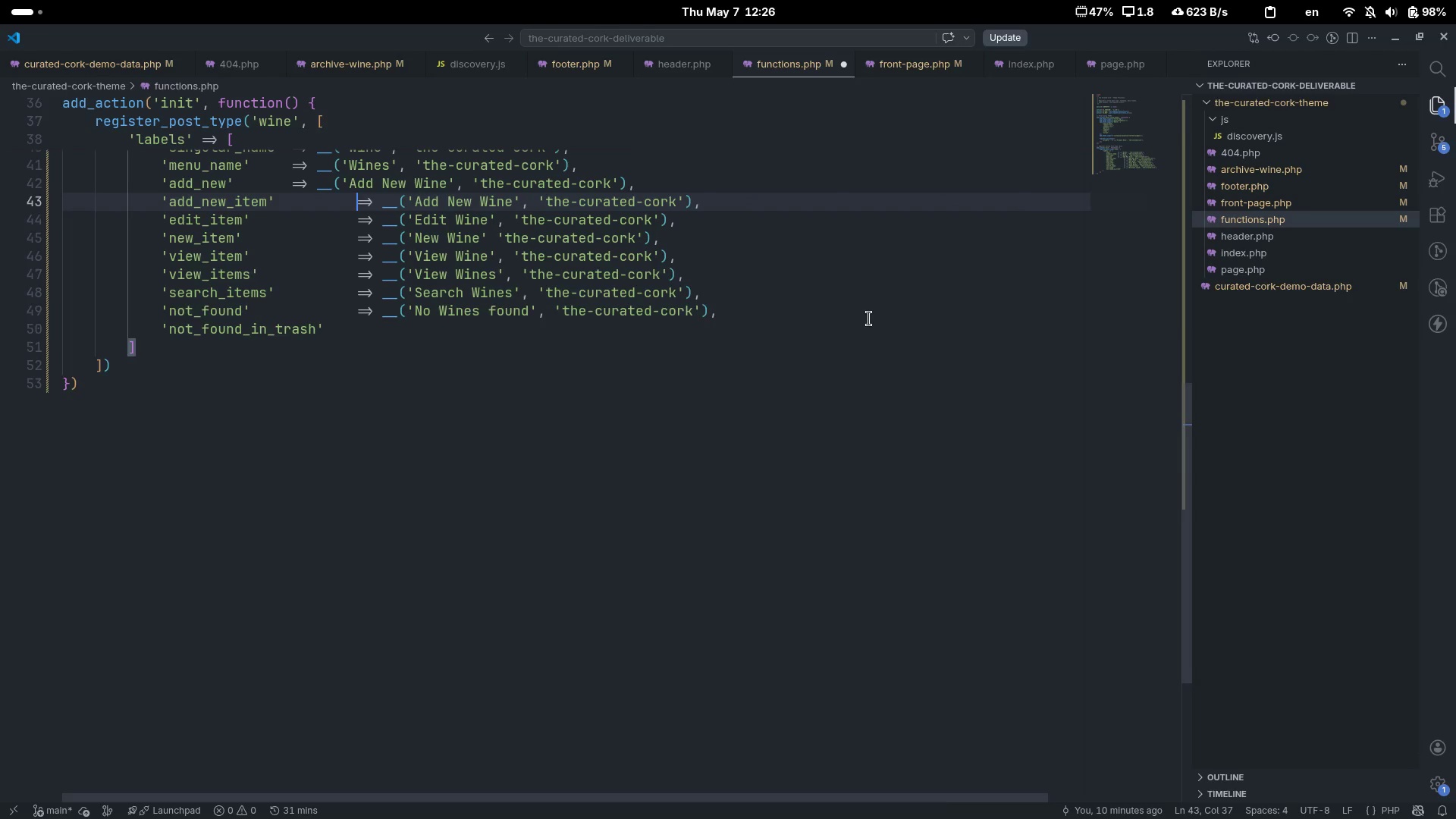 
key(Tab)
 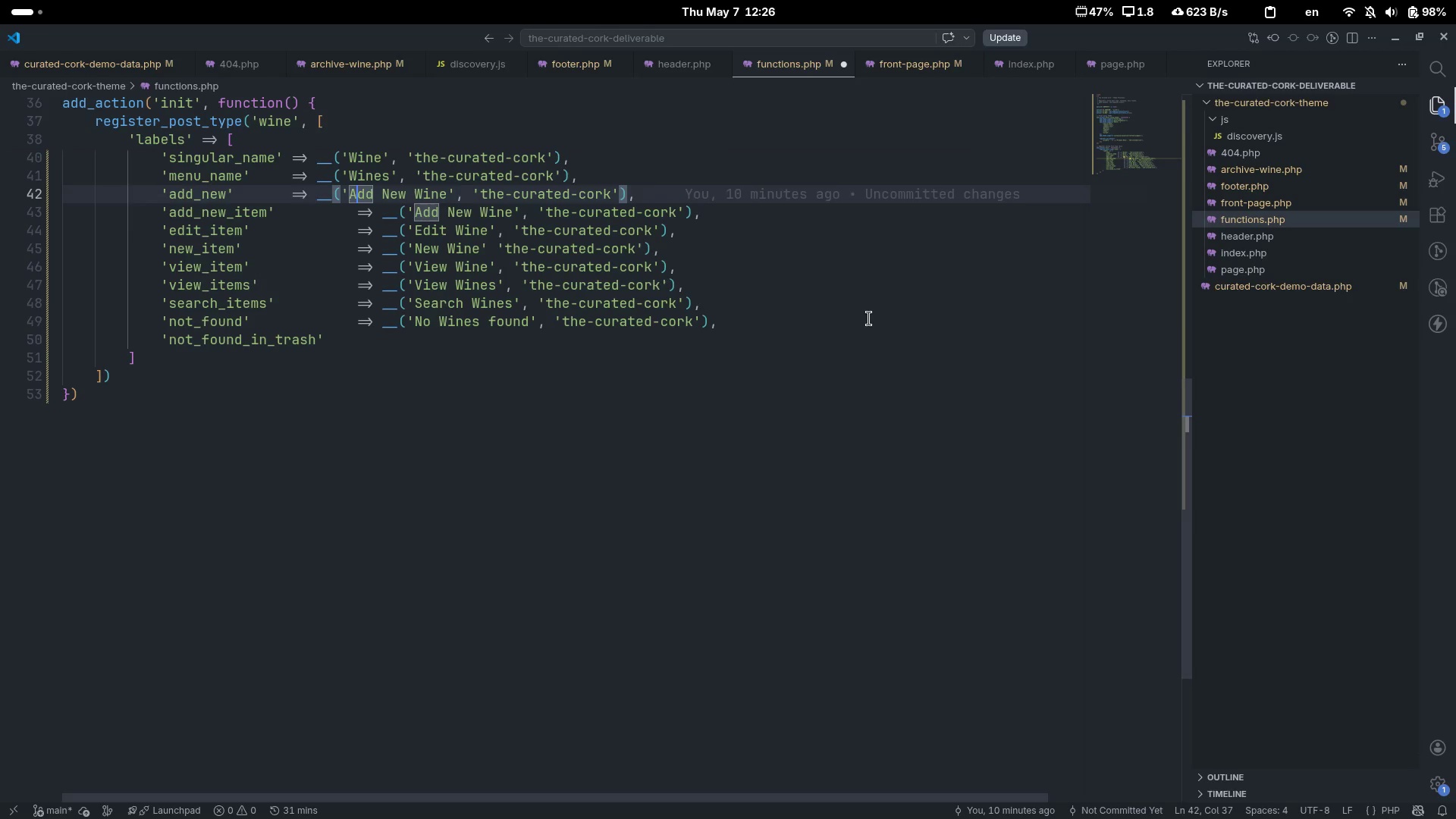 
key(ArrowUp)
 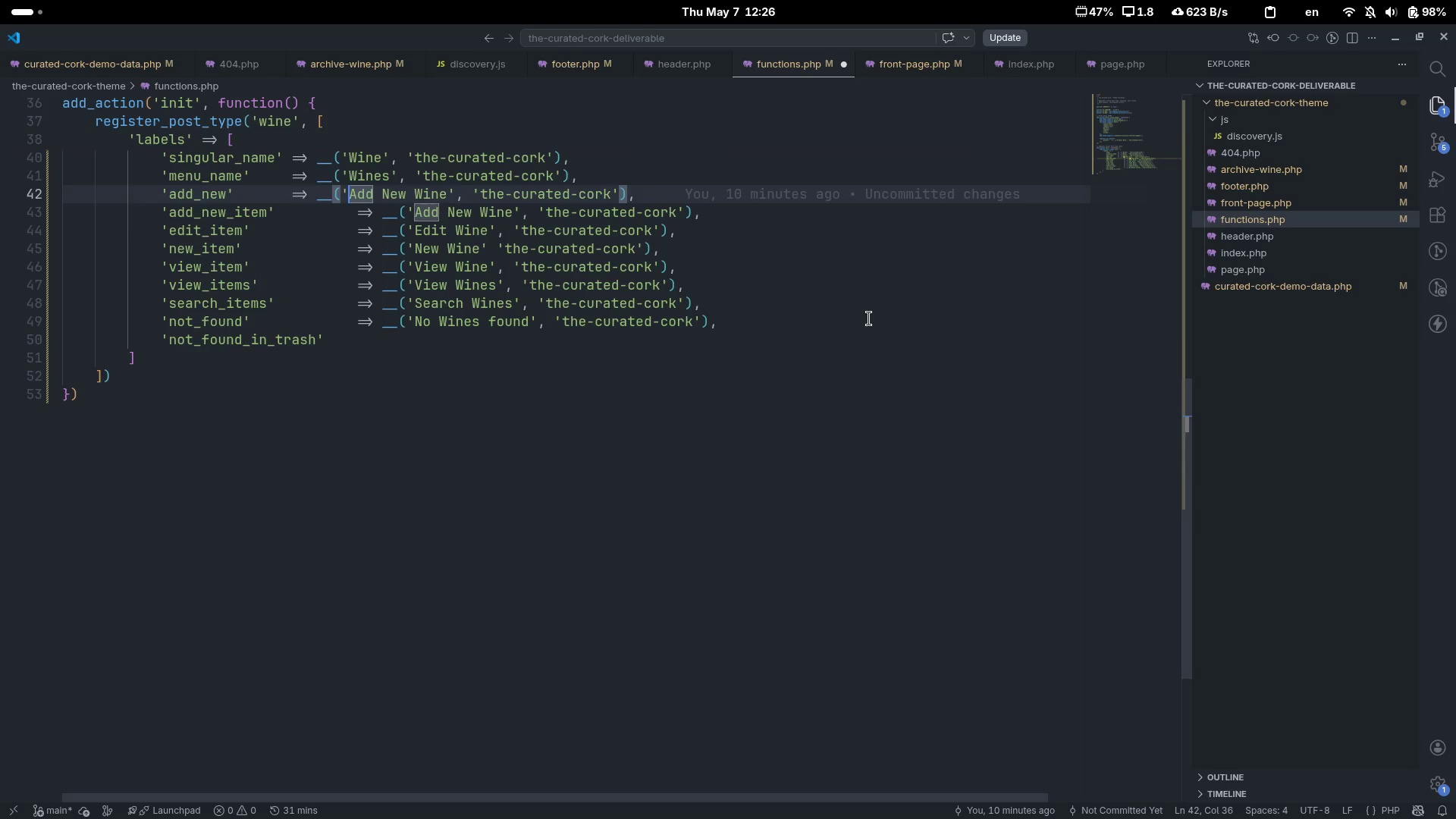 
key(Control+ArrowLeft)
 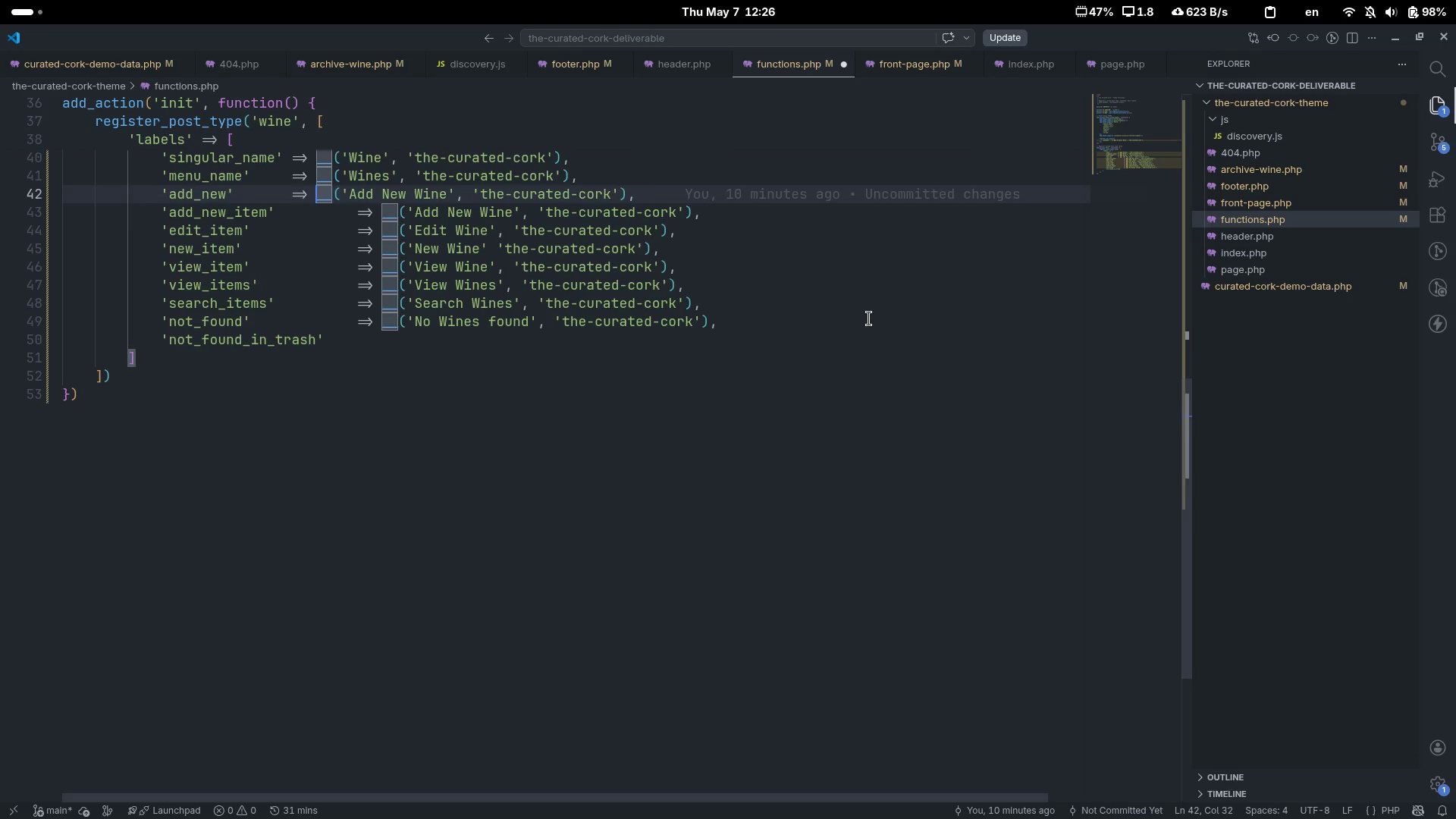 
key(Control+ArrowLeft)
 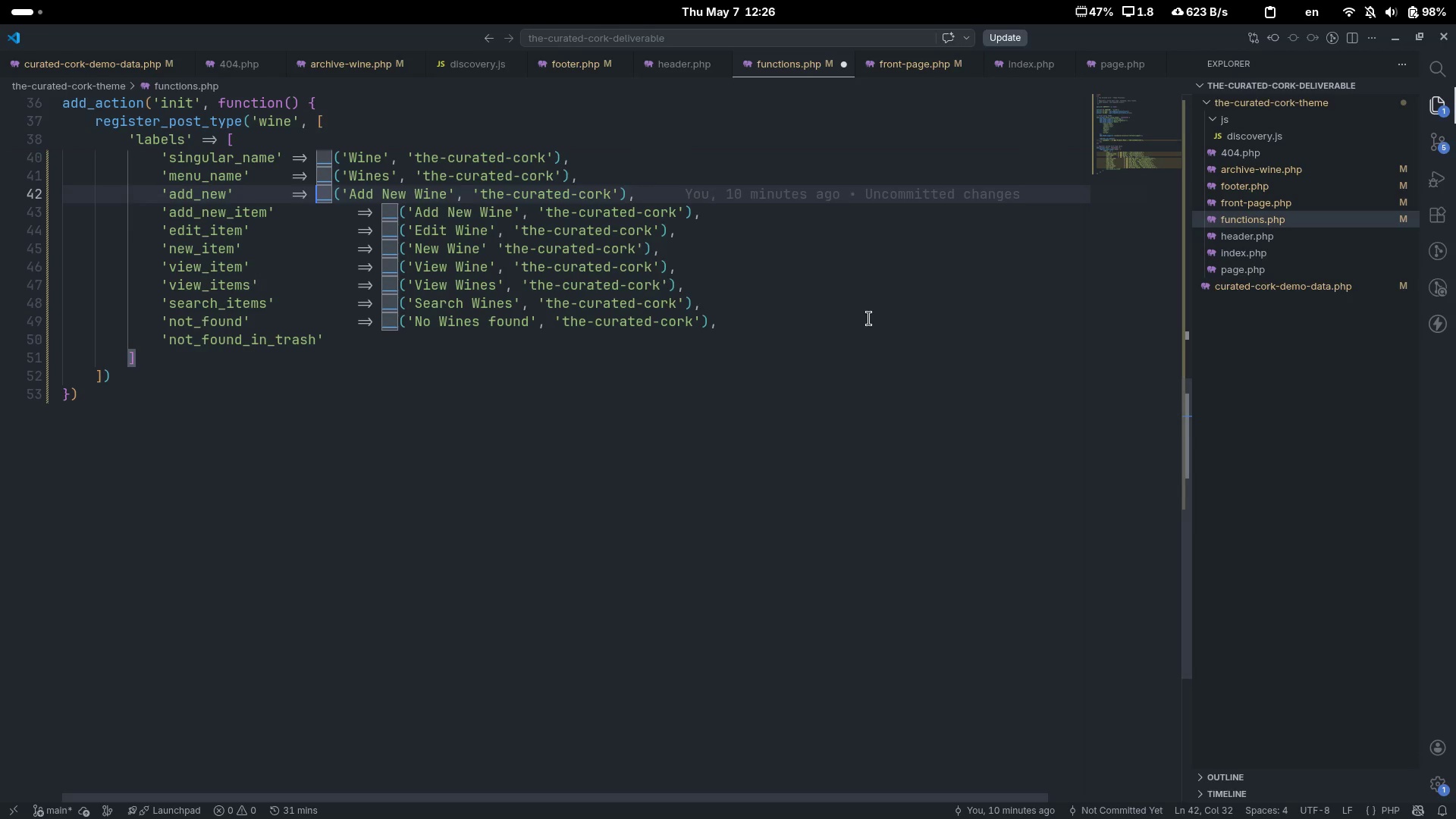 
key(Control+ArrowLeft)
 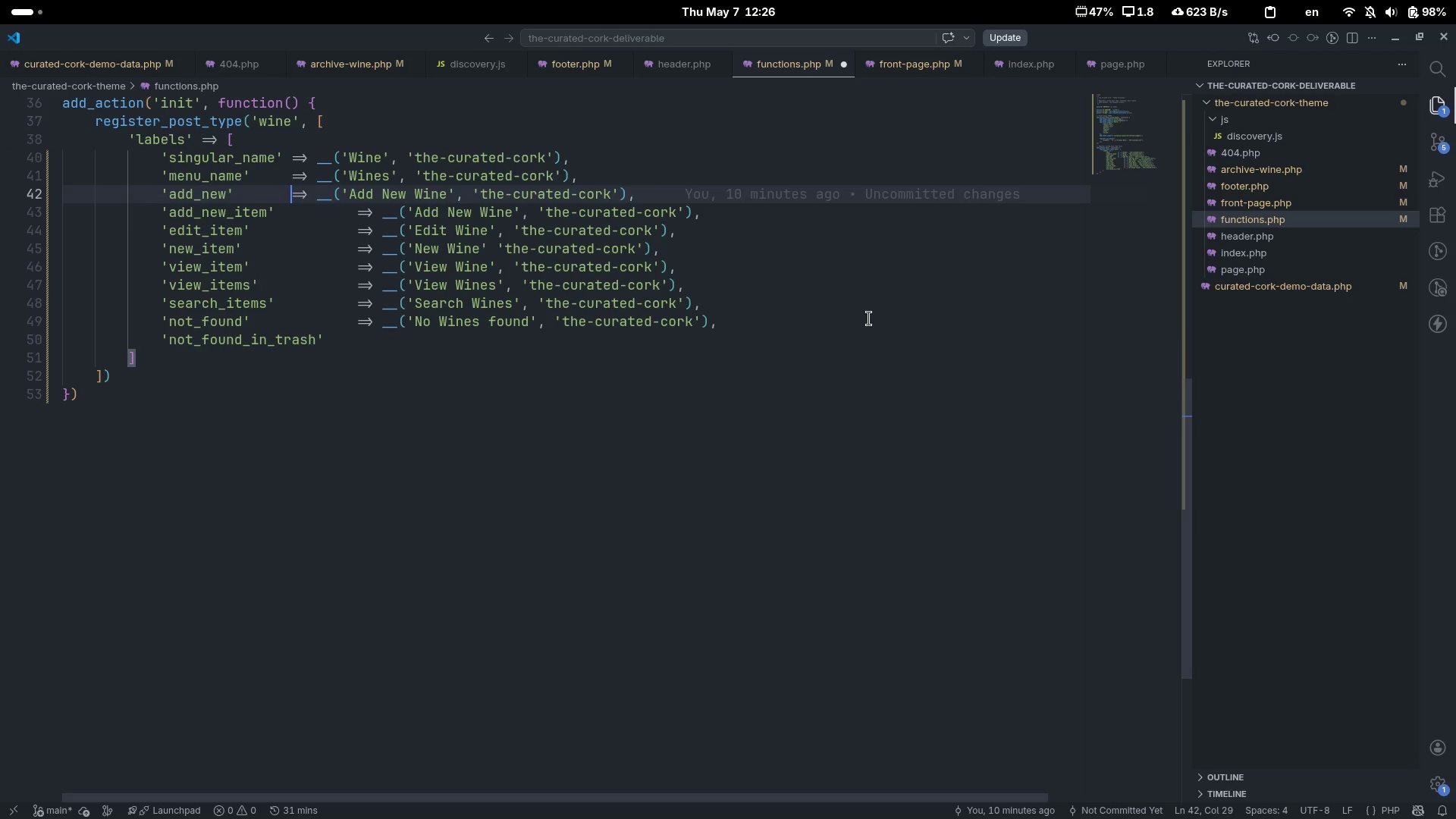 
key(Control+ControlLeft)
 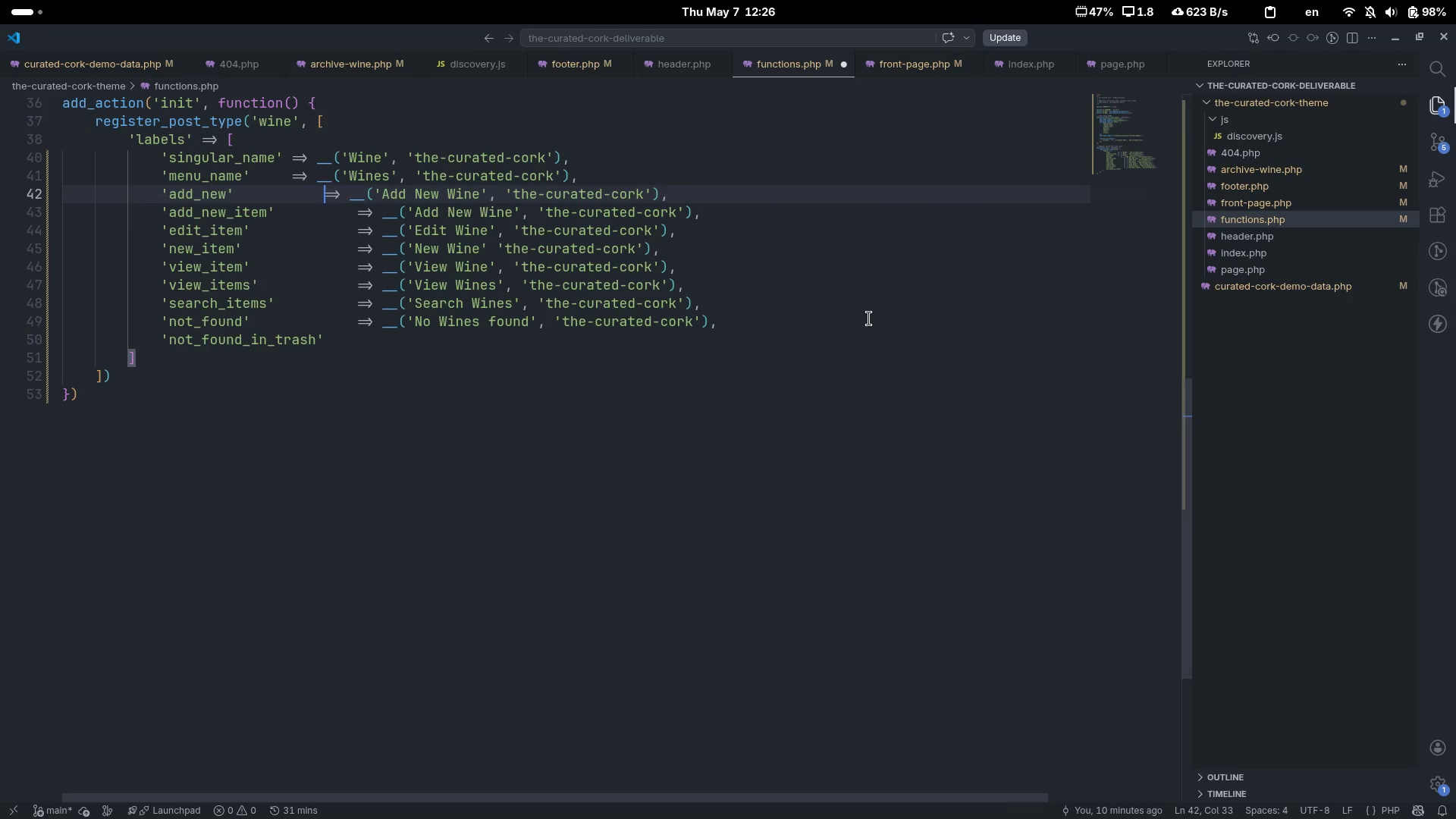 
key(Control+ArrowLeft)
 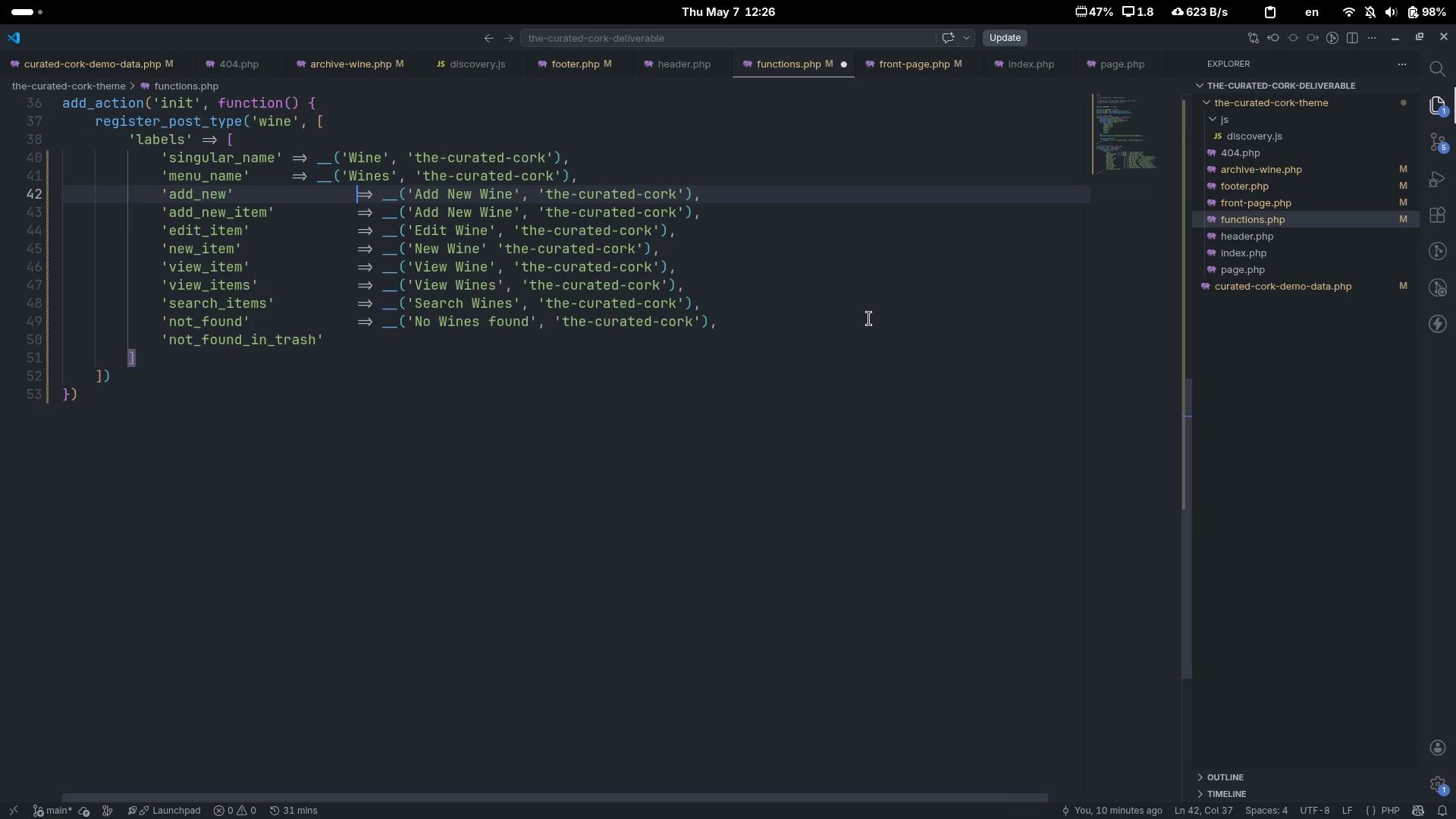 
key(Tab)
 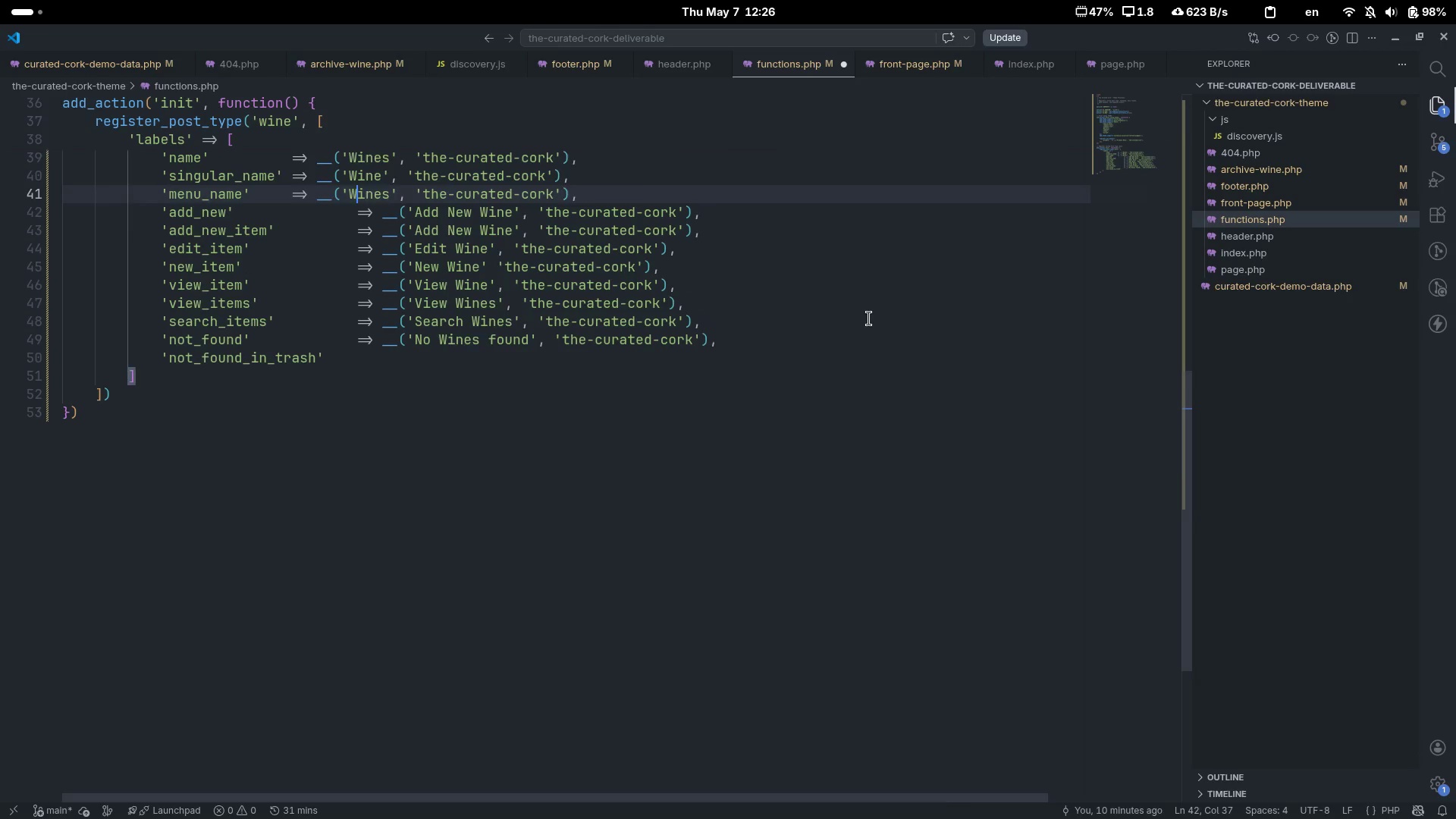 
key(Tab)
 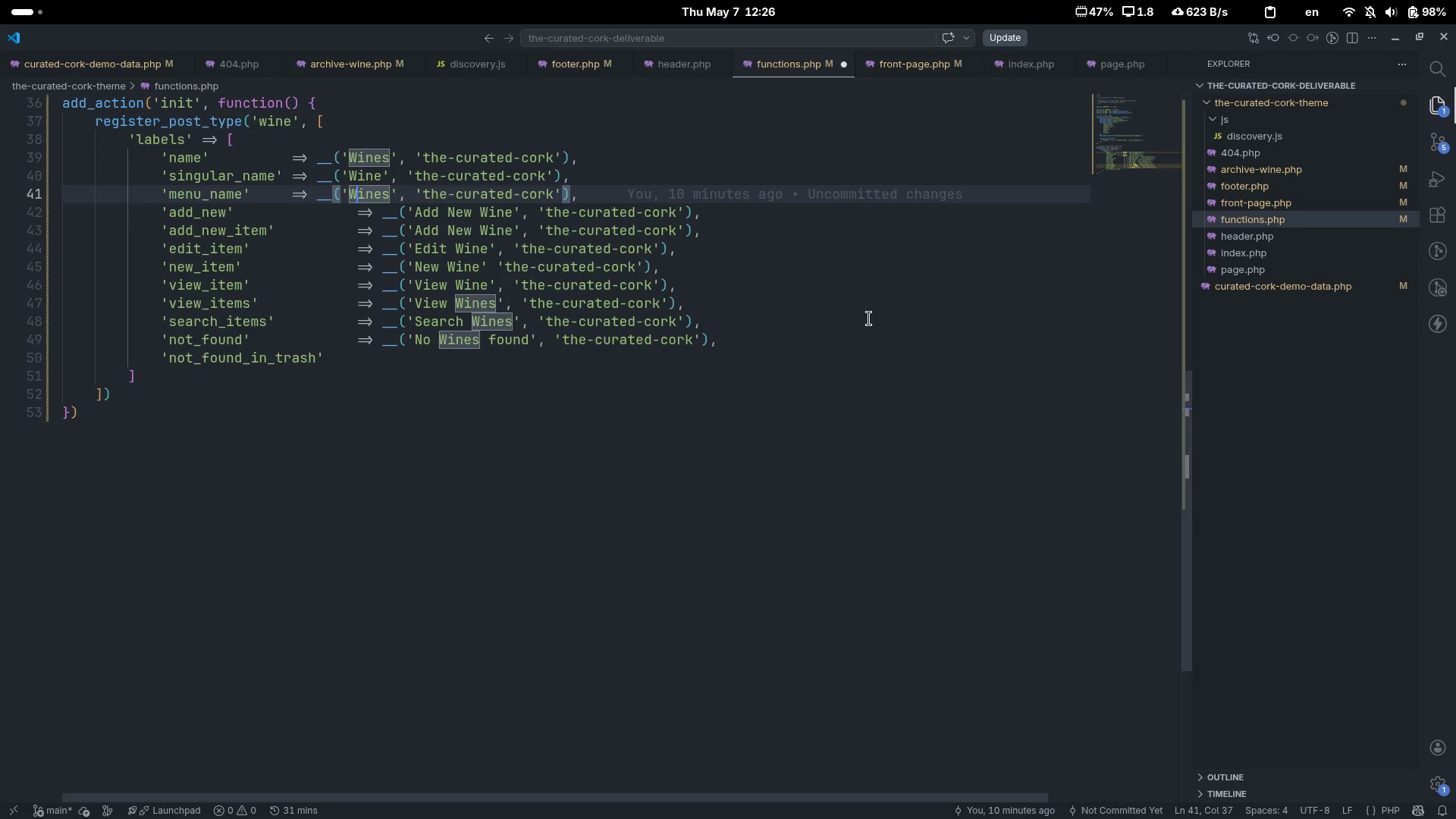 
key(ArrowUp)
 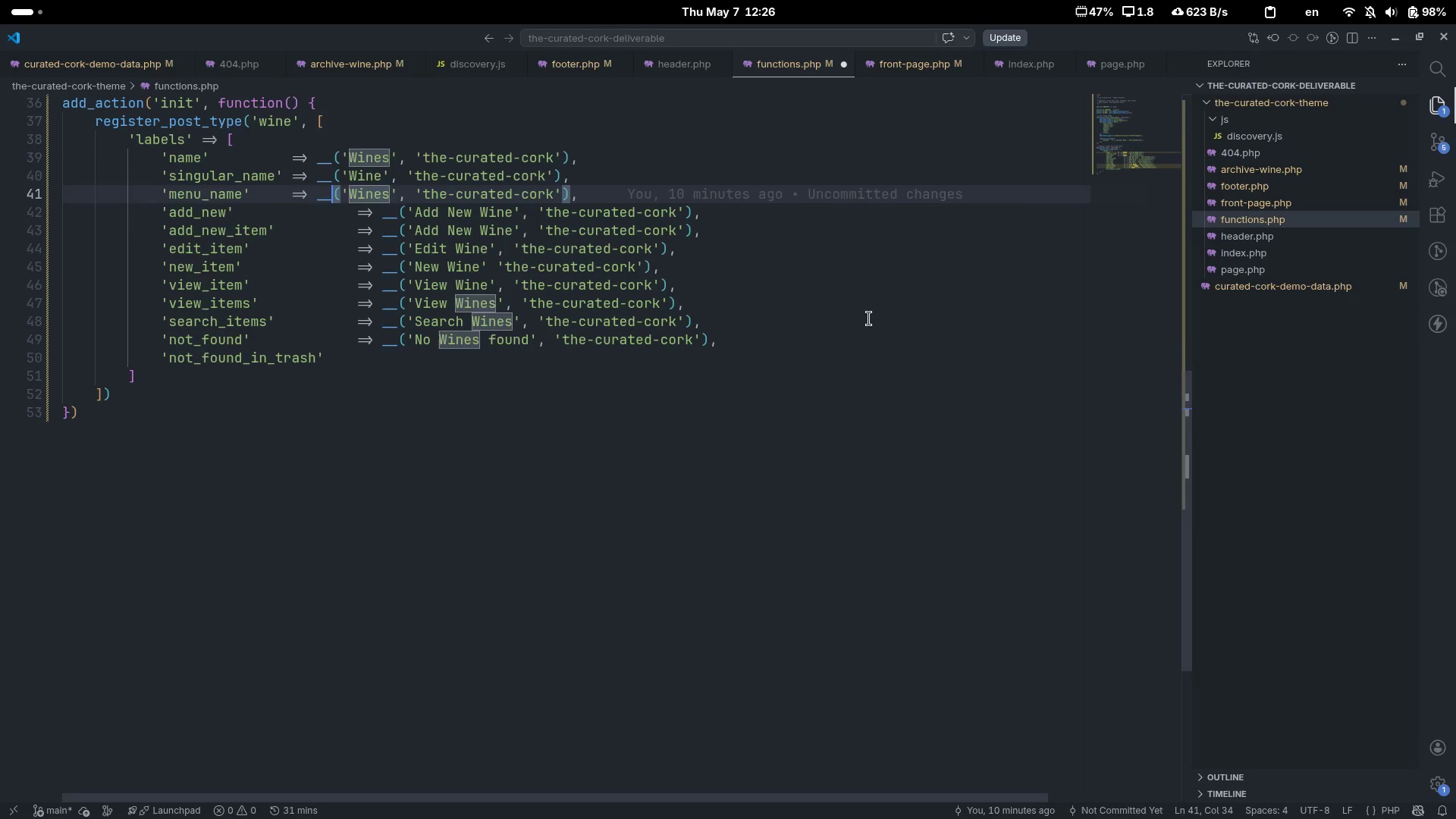 
key(Control+ArrowLeft)
 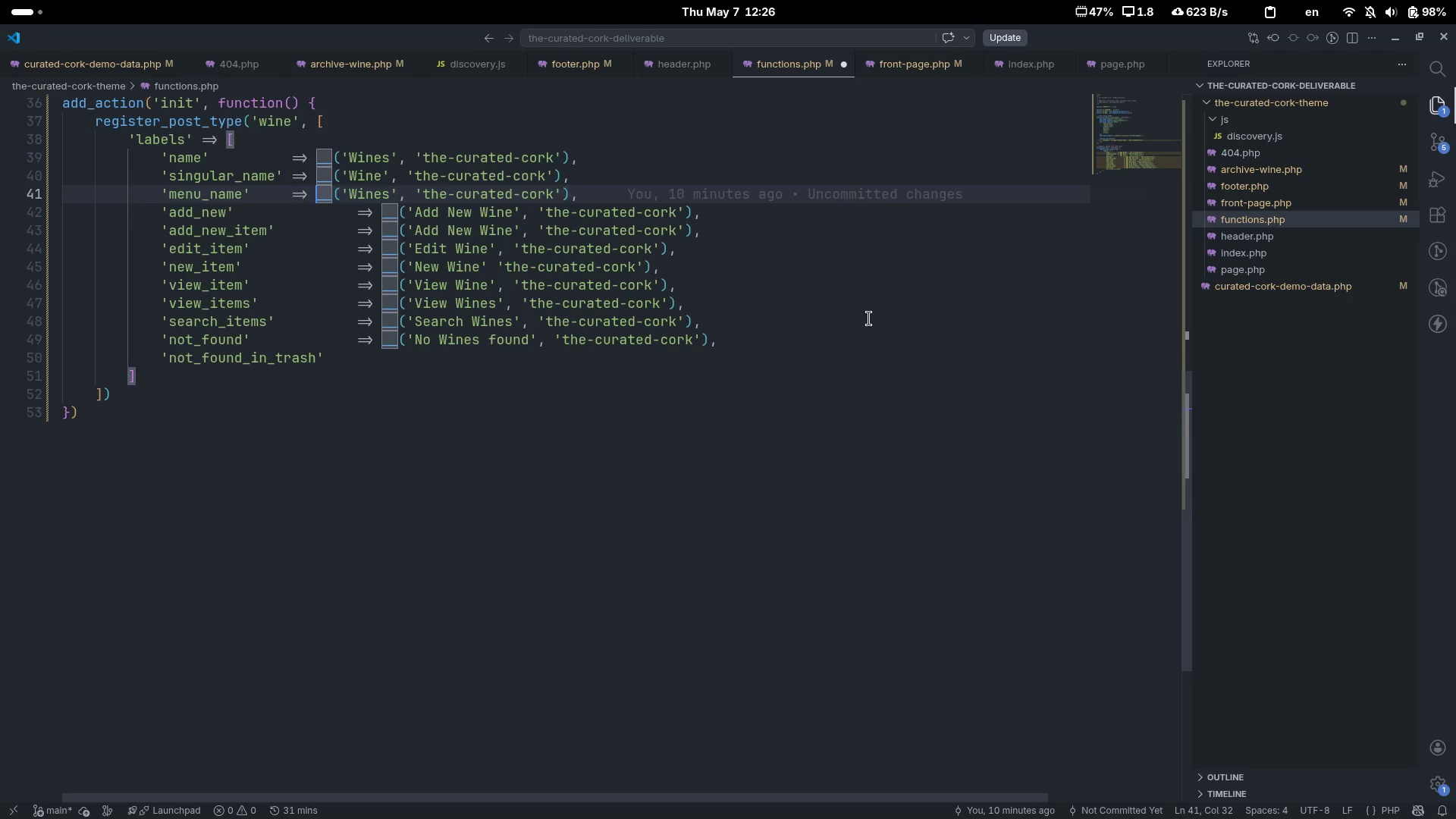 
key(Control+ArrowLeft)
 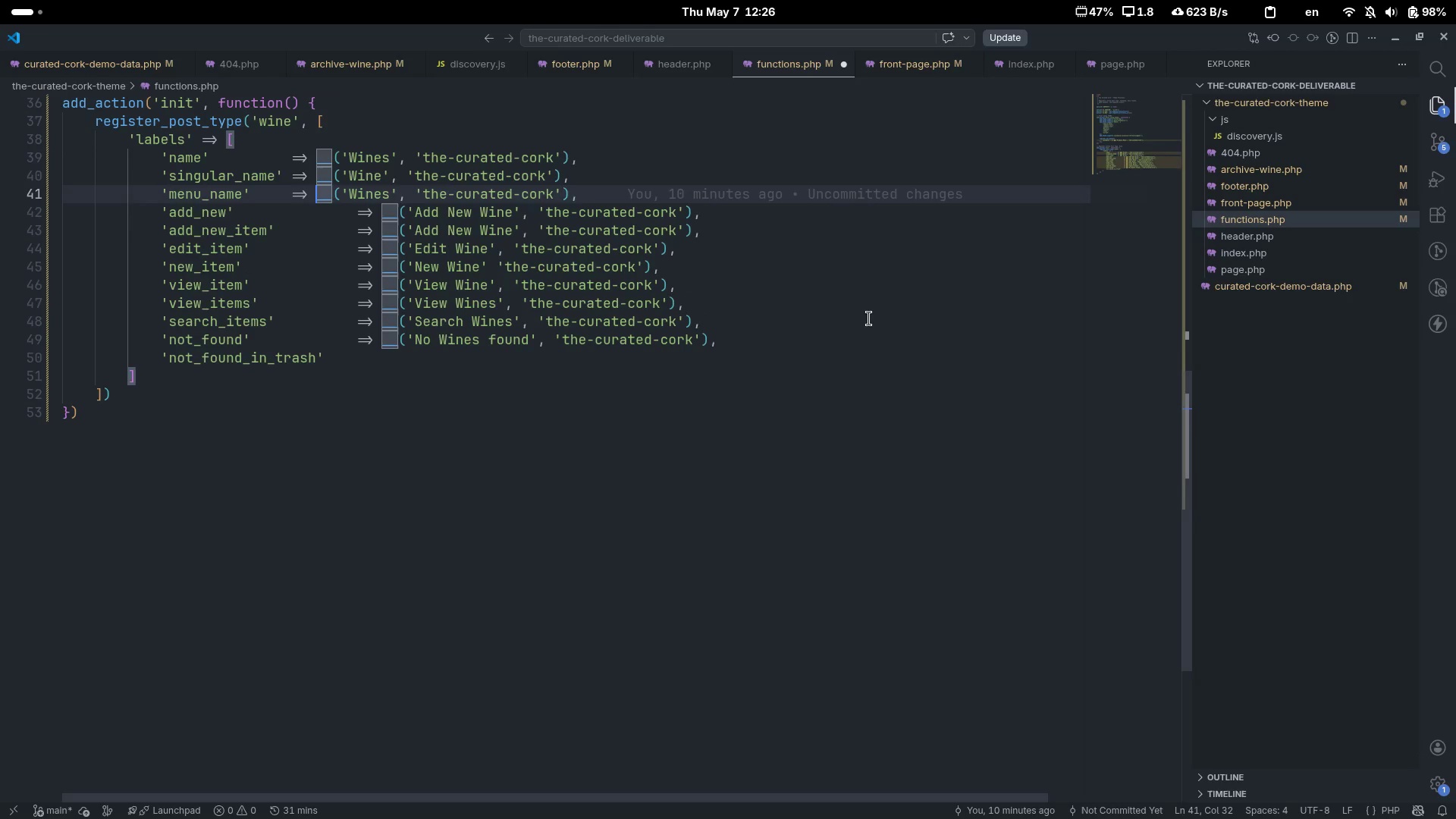 
key(Control+ArrowLeft)
 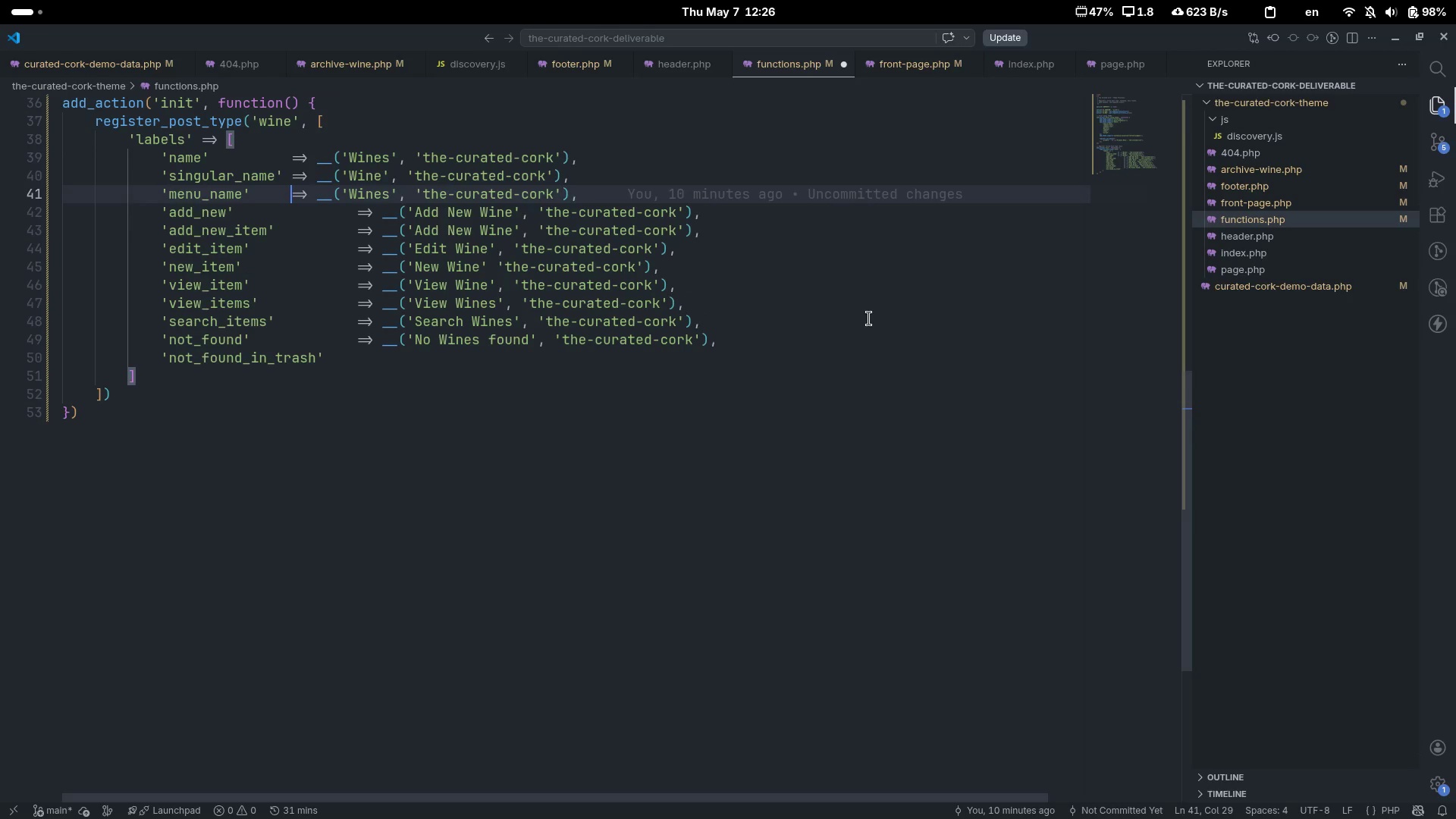 
key(Control+ArrowLeft)
 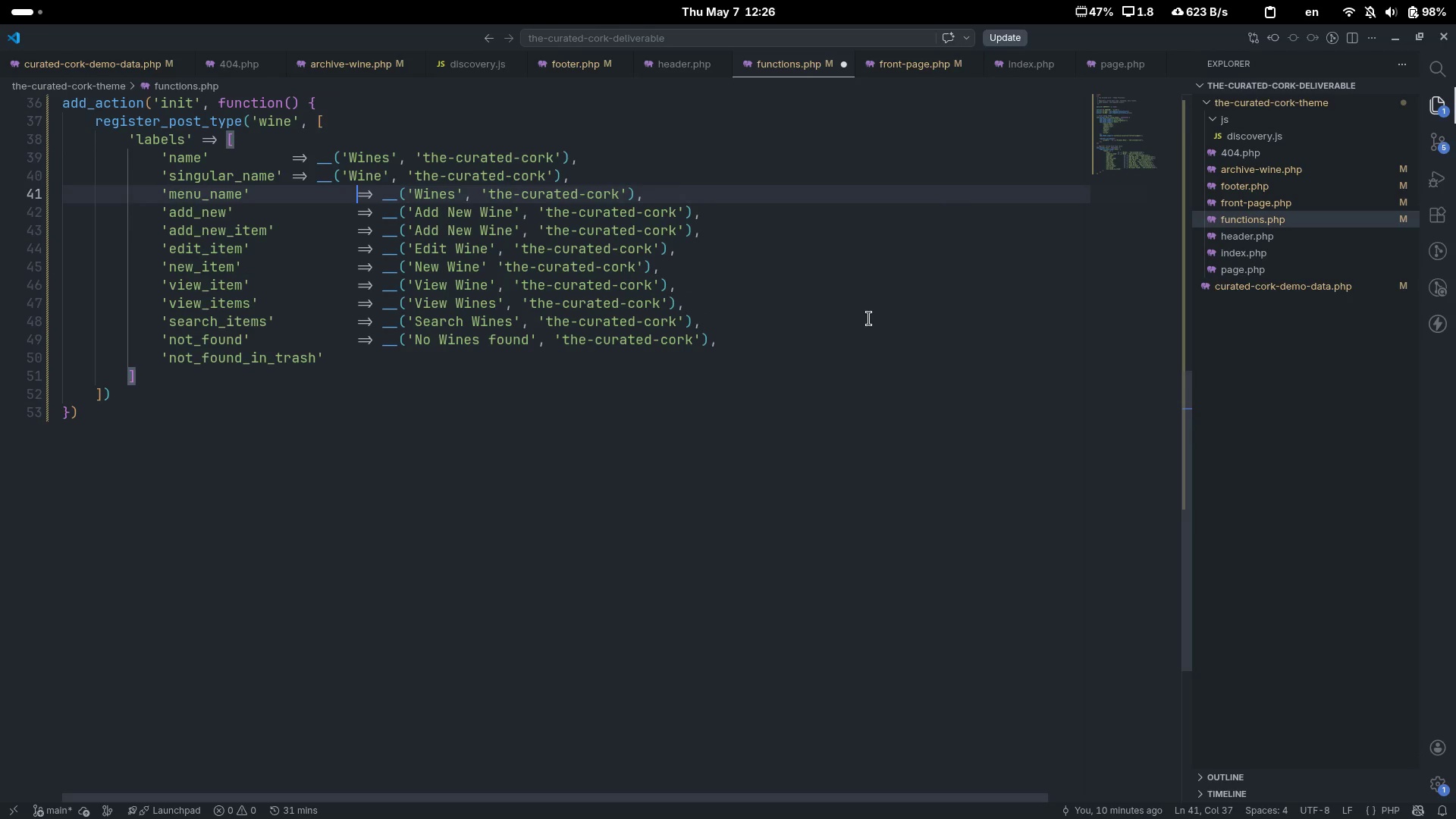 
key(Tab)
 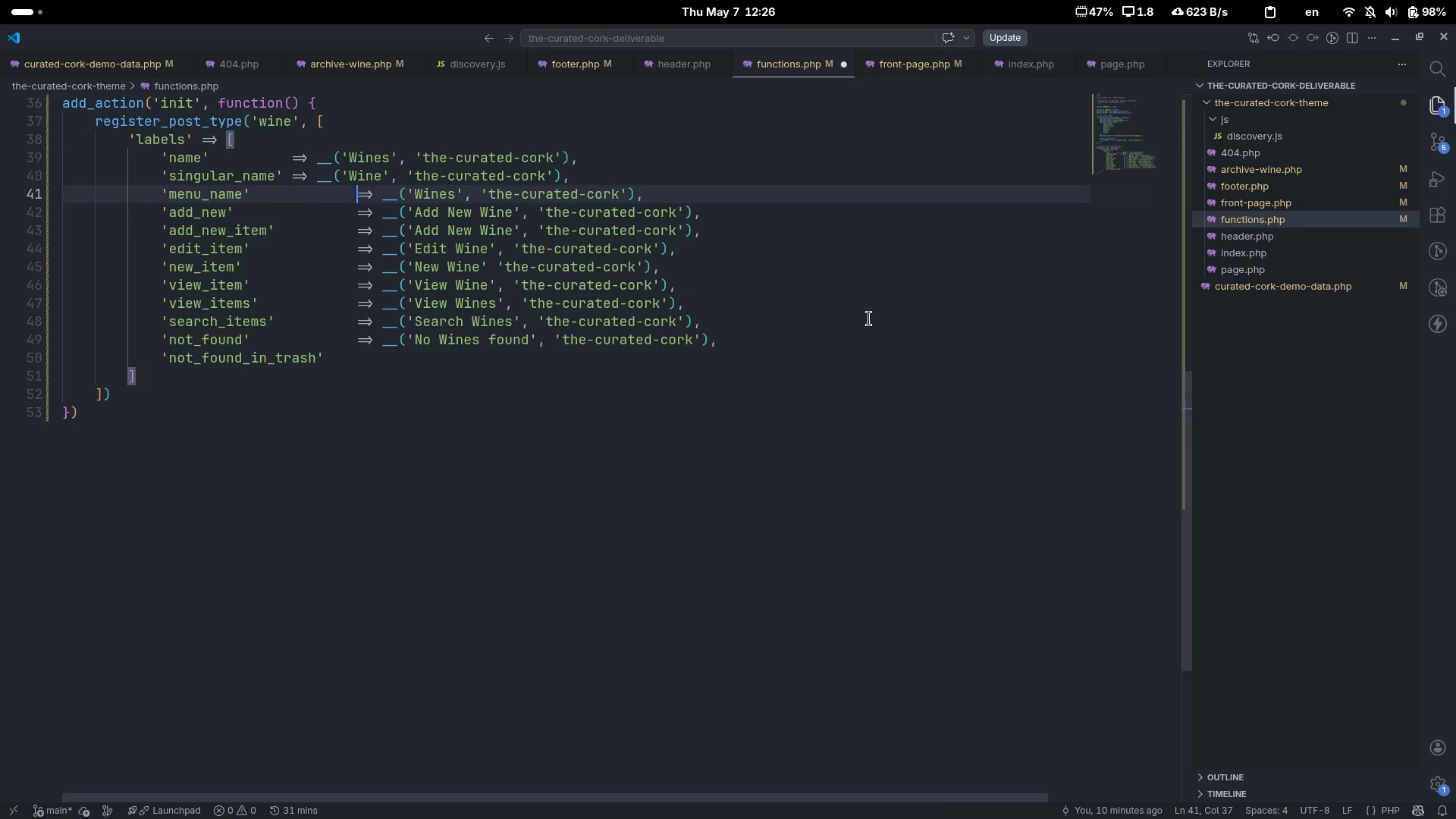 
key(Tab)
 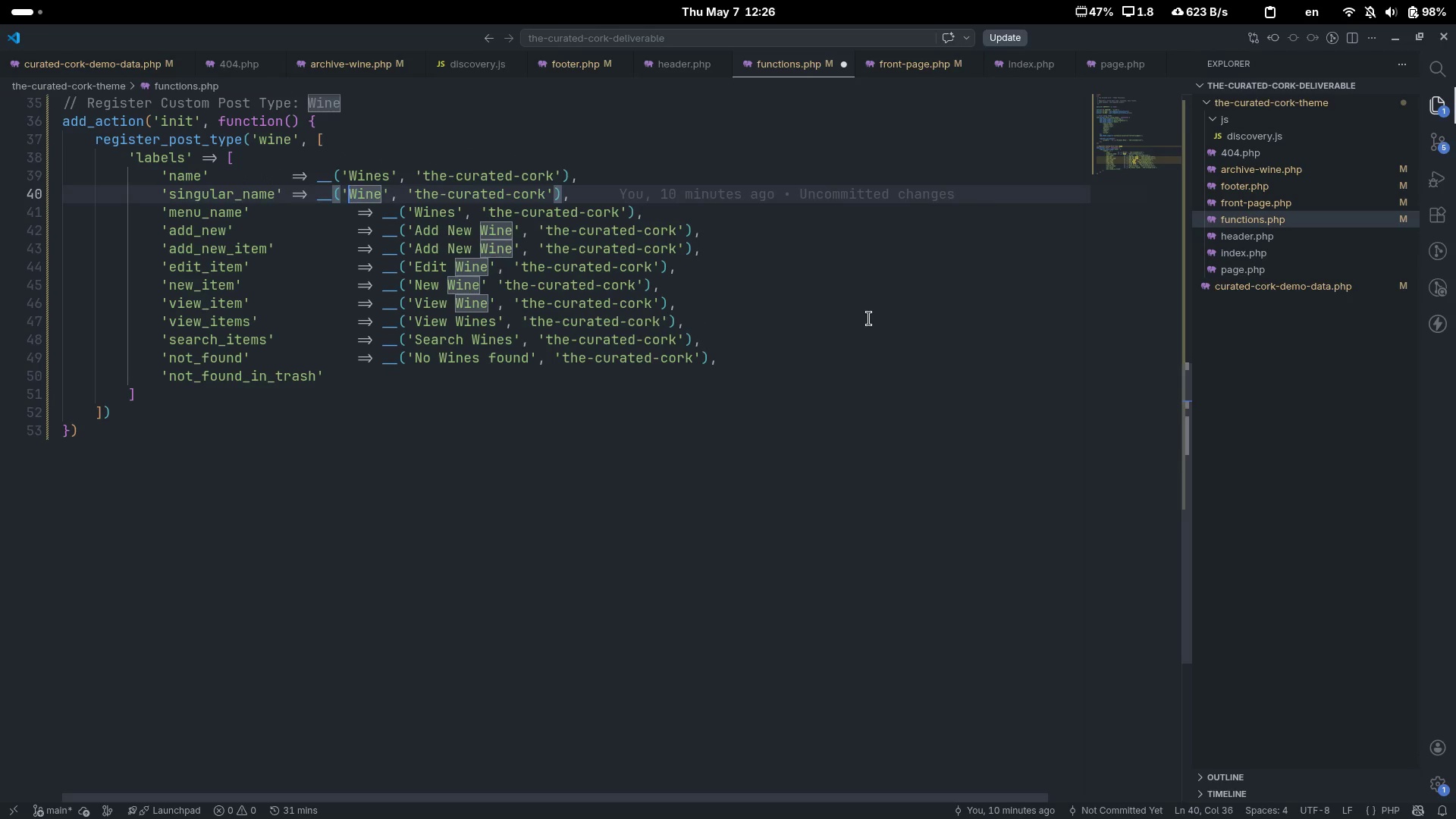 
key(ArrowUp)
 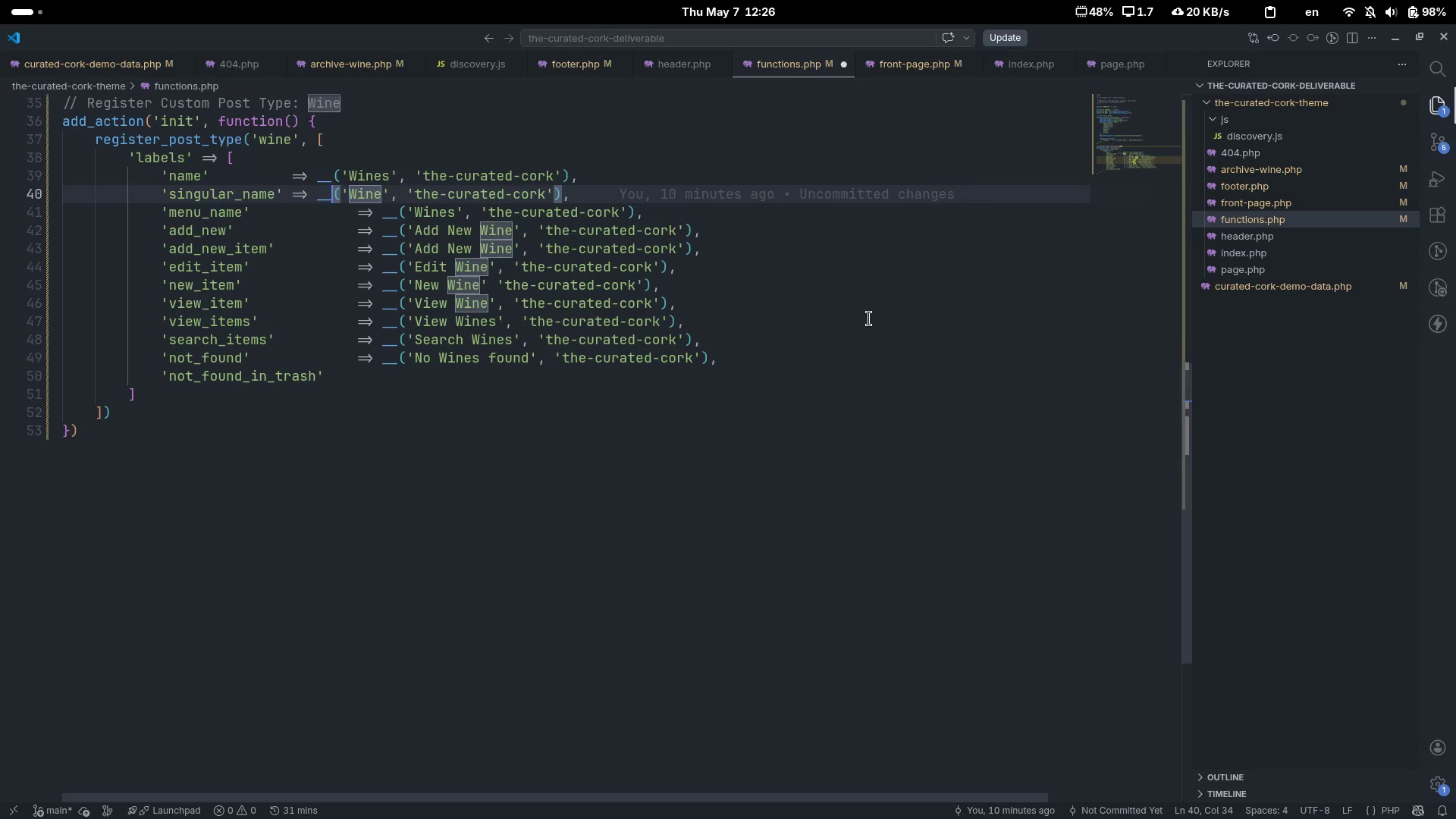 
key(Control+ArrowLeft)
 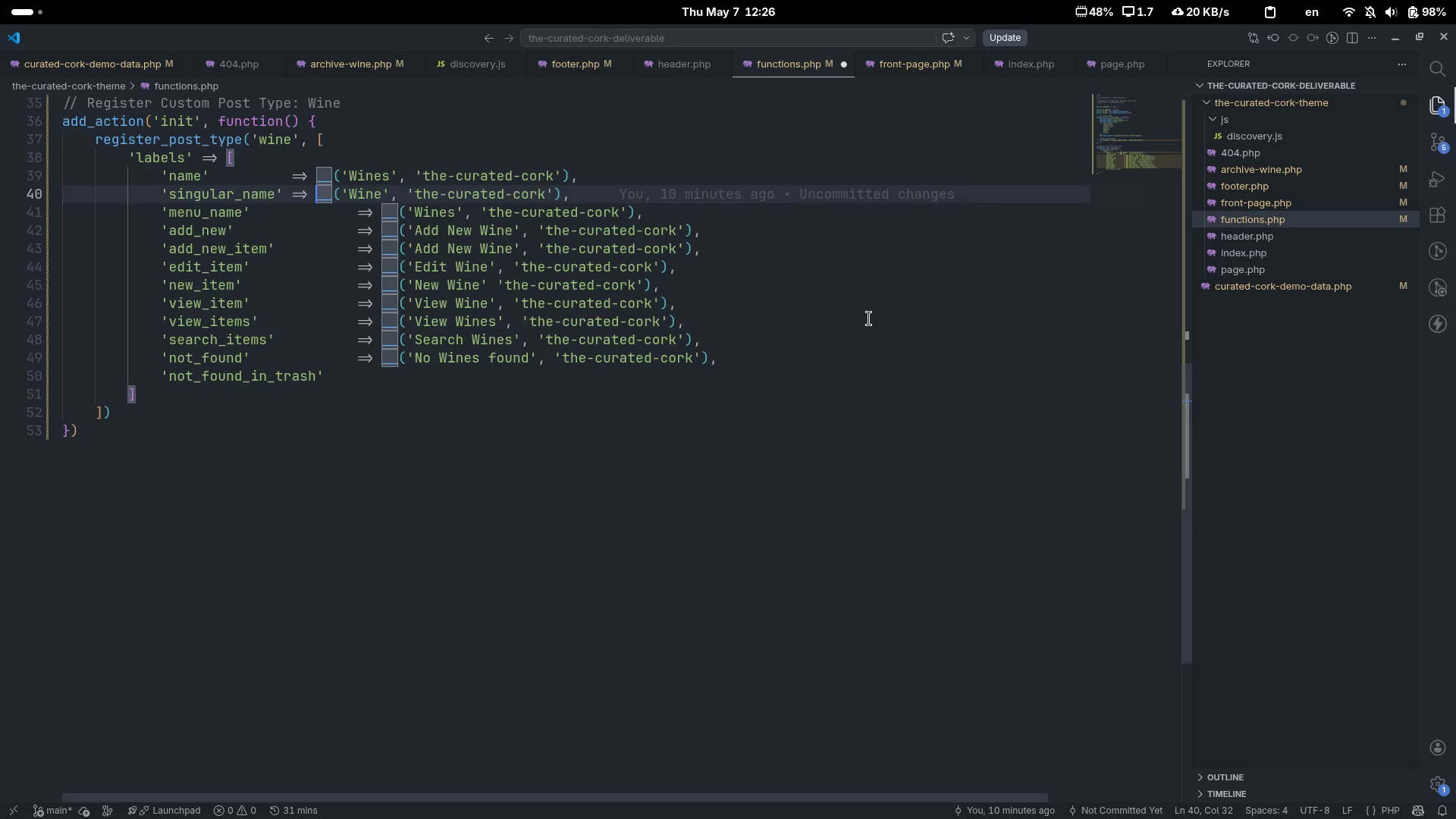 
key(Control+ArrowLeft)
 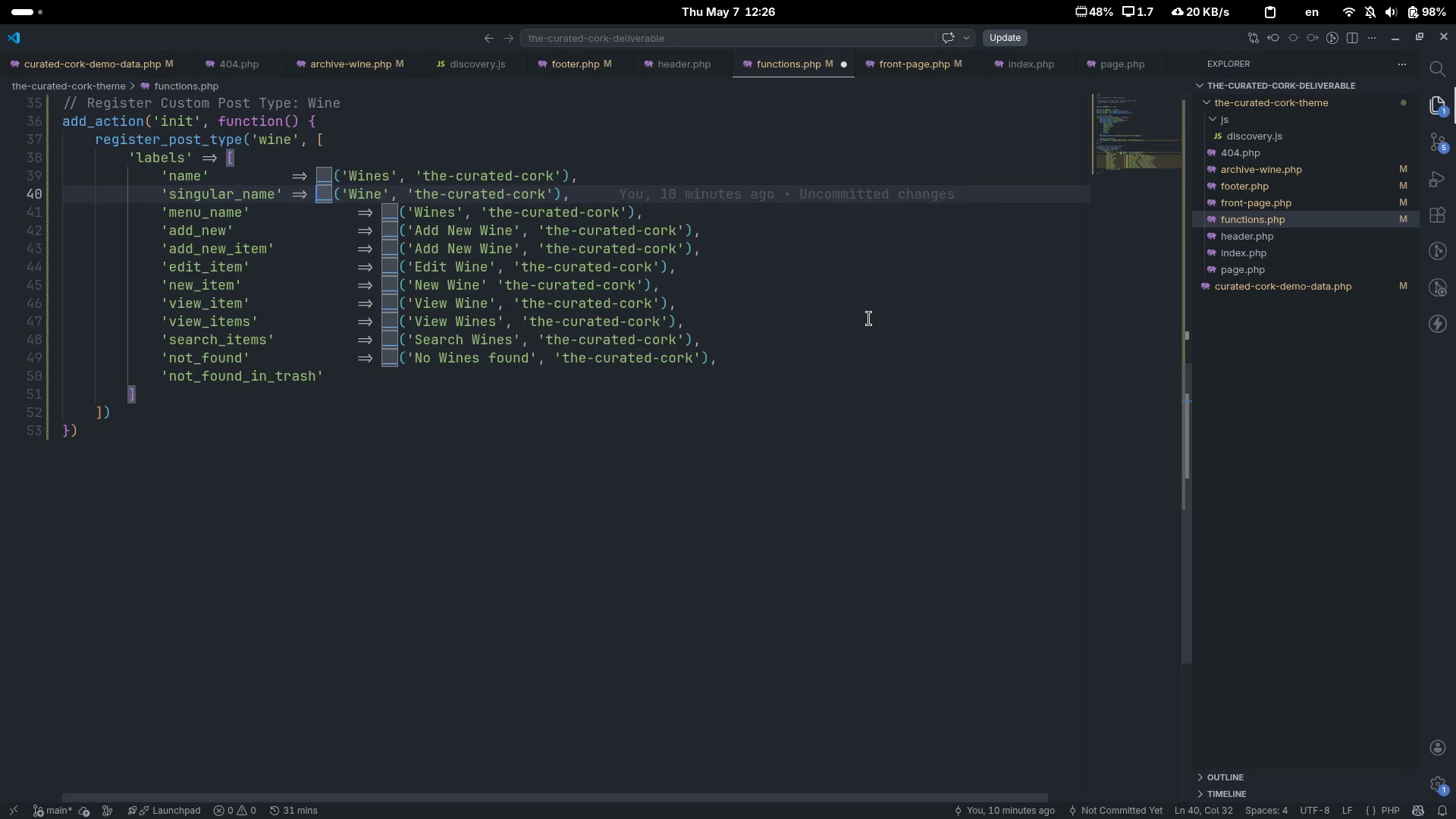 
key(Control+ArrowLeft)
 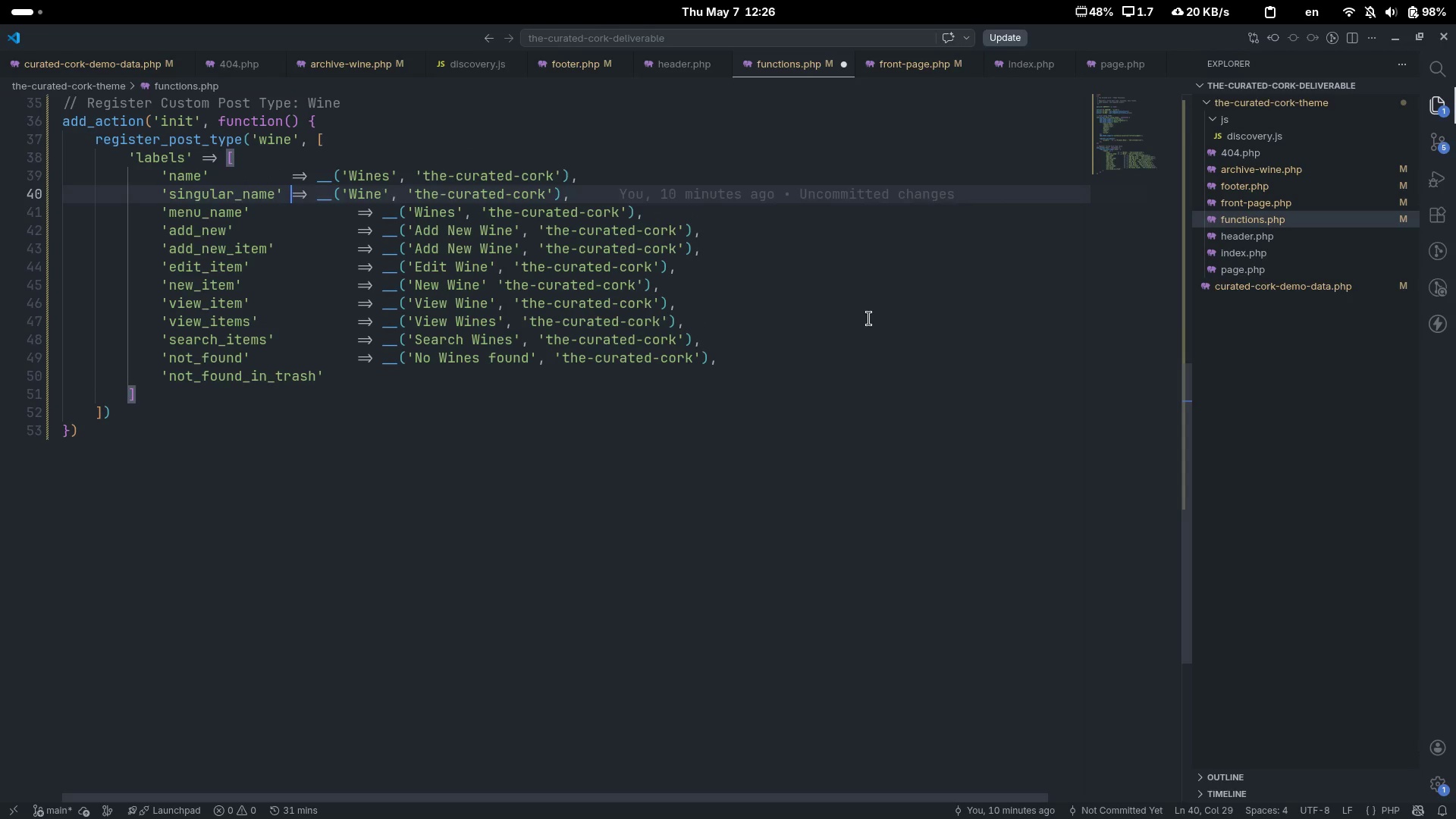 
key(Control+ArrowLeft)
 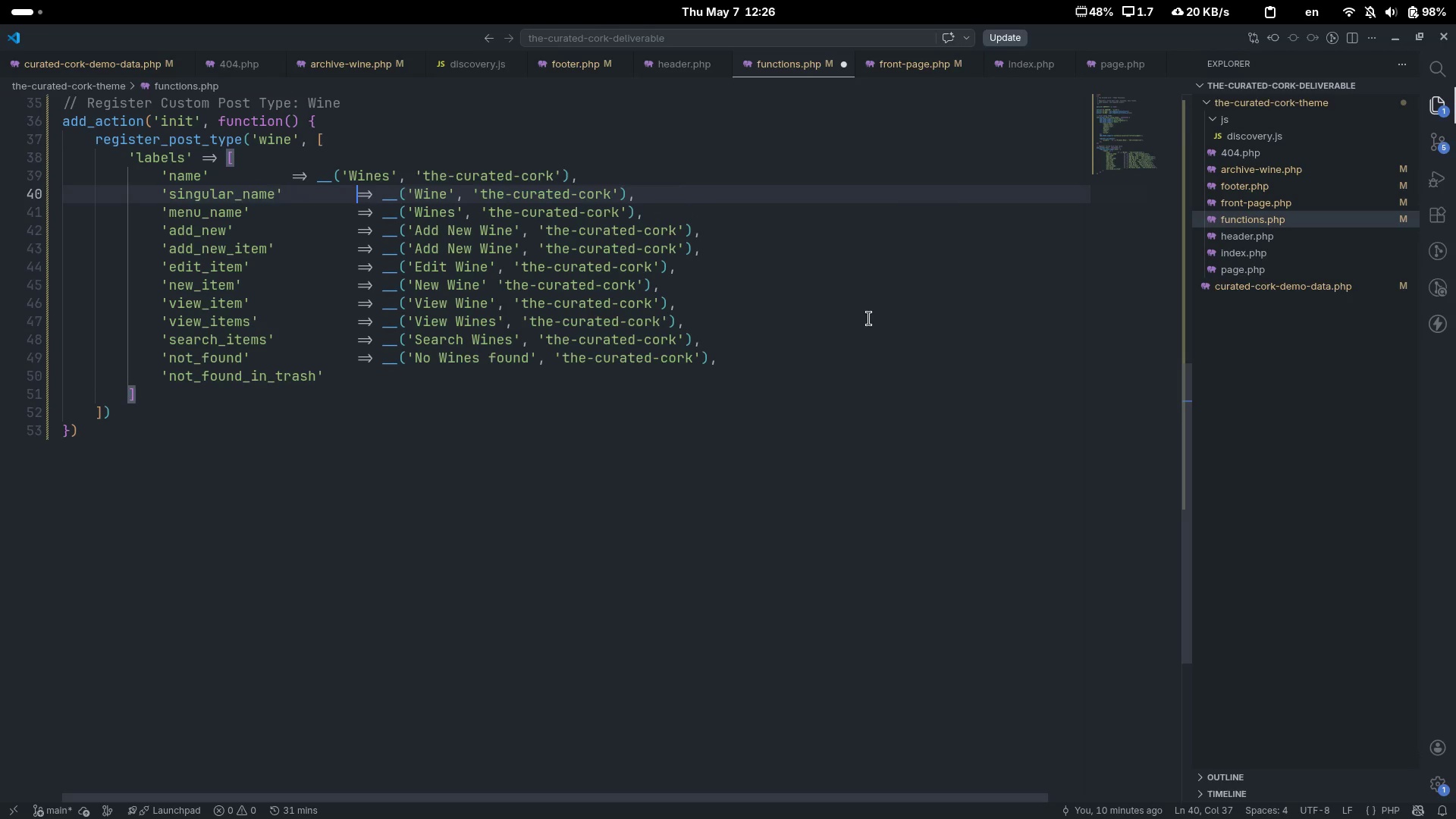 
key(Tab)
 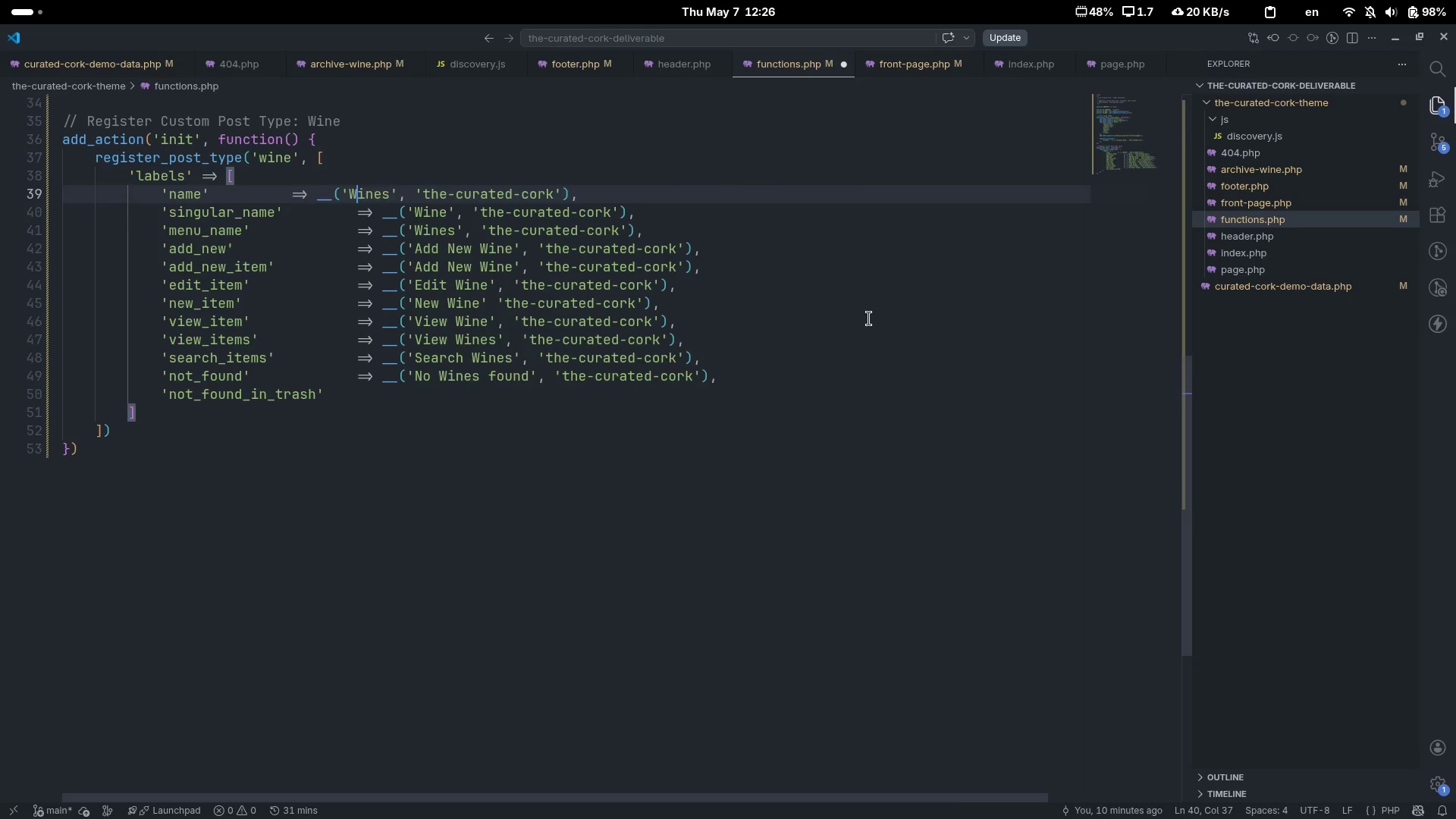 
key(Tab)
 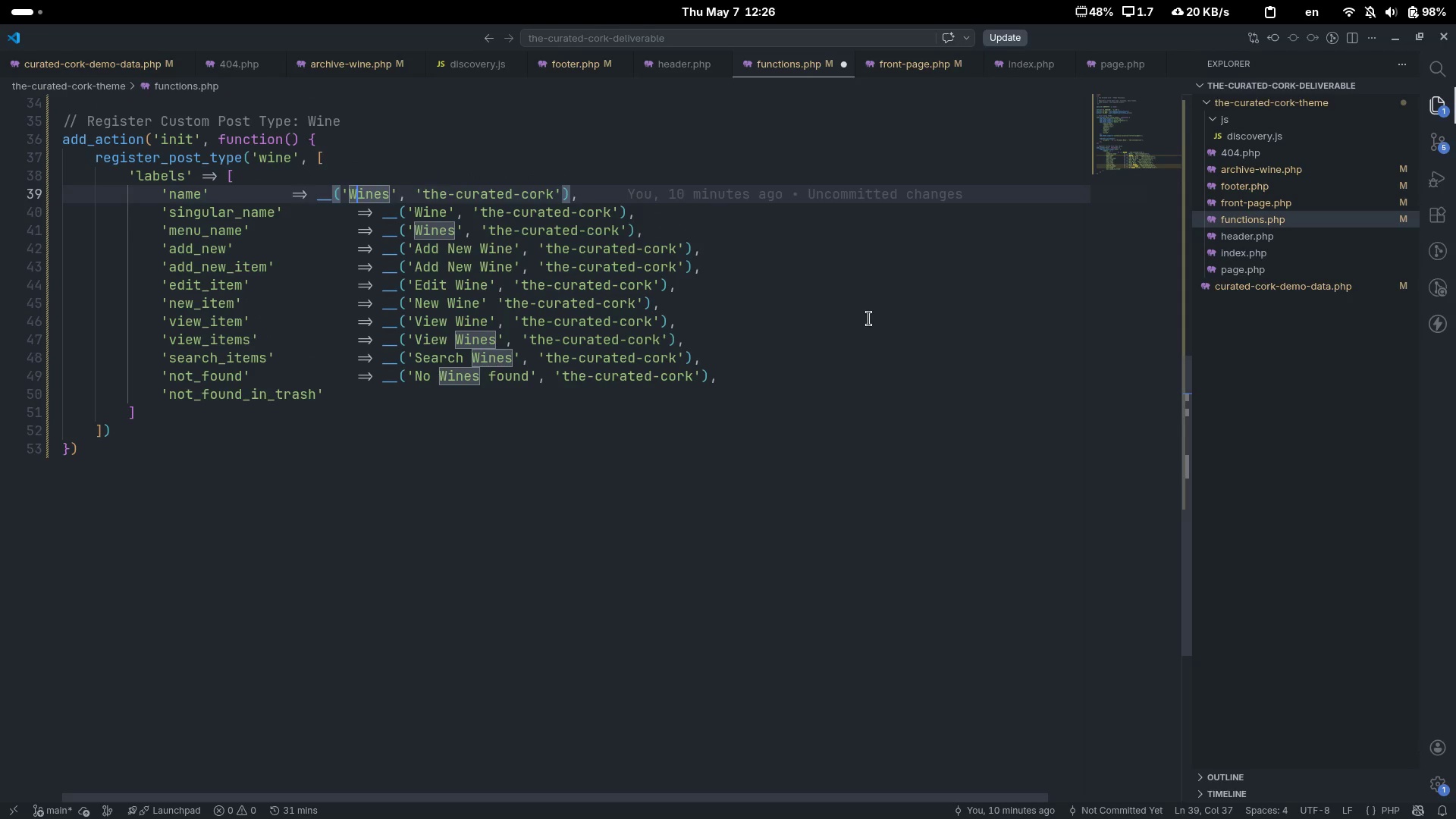 
key(ArrowUp)
 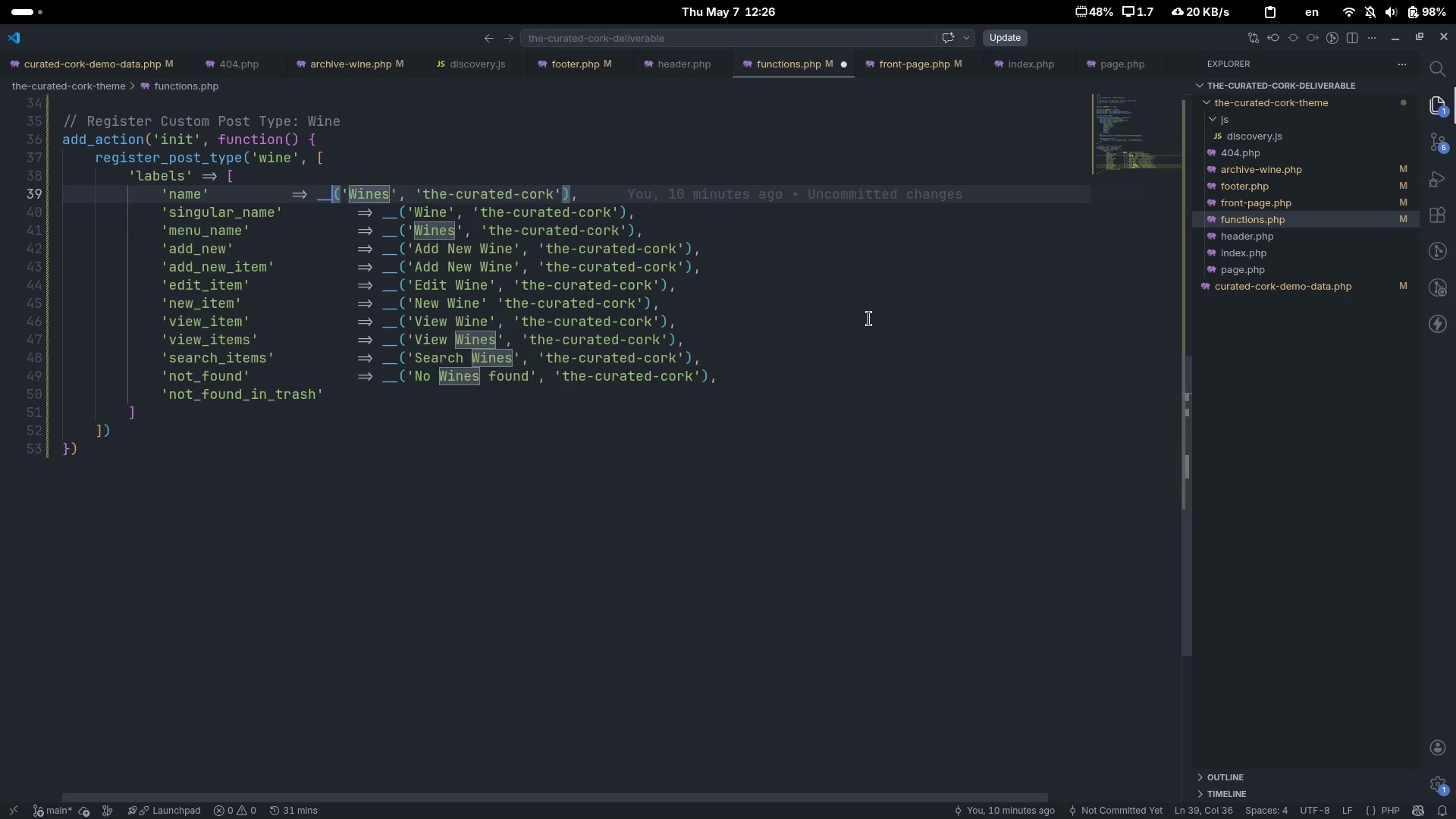 
key(Control+ArrowLeft)
 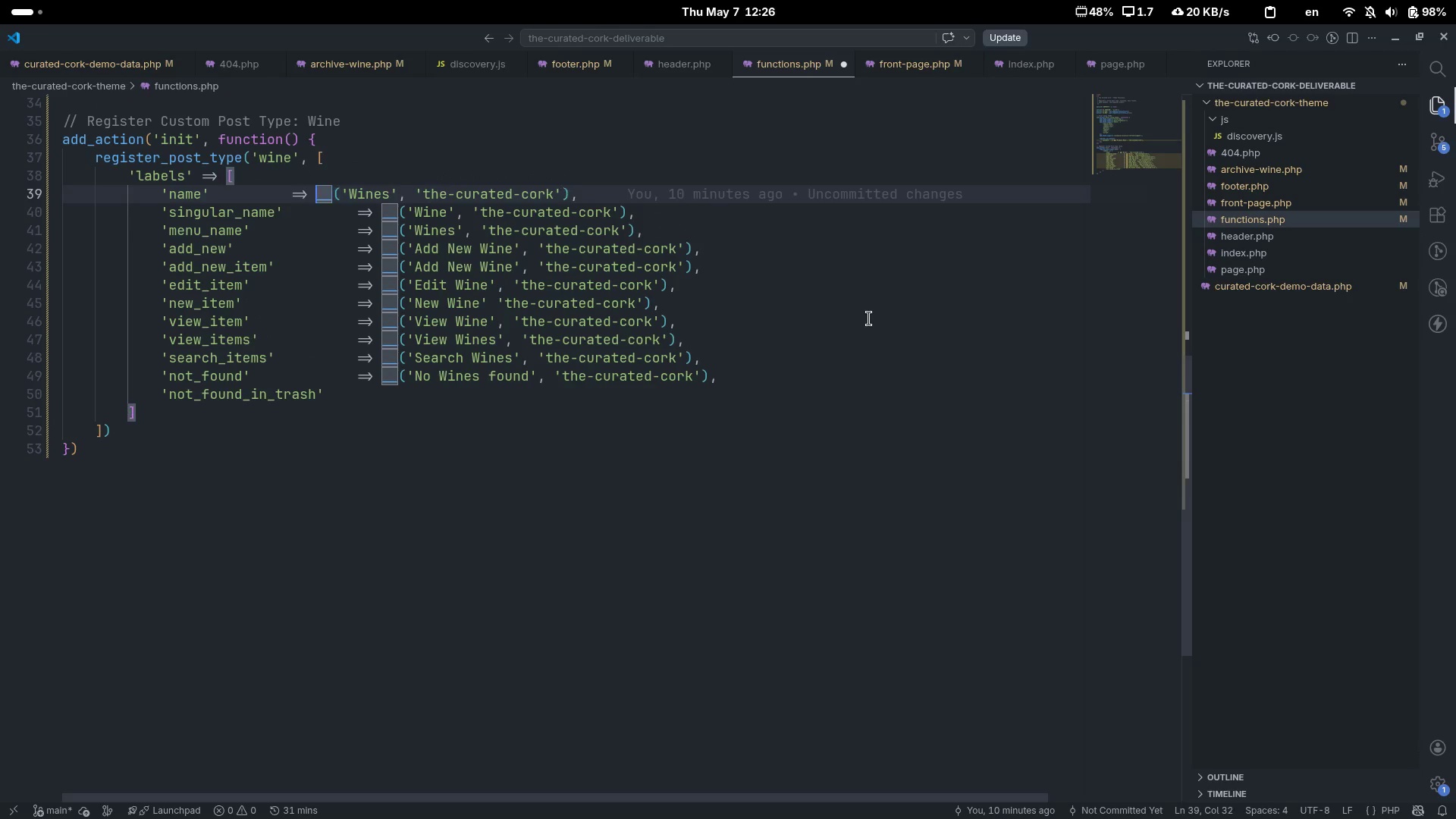 
key(Control+ArrowLeft)
 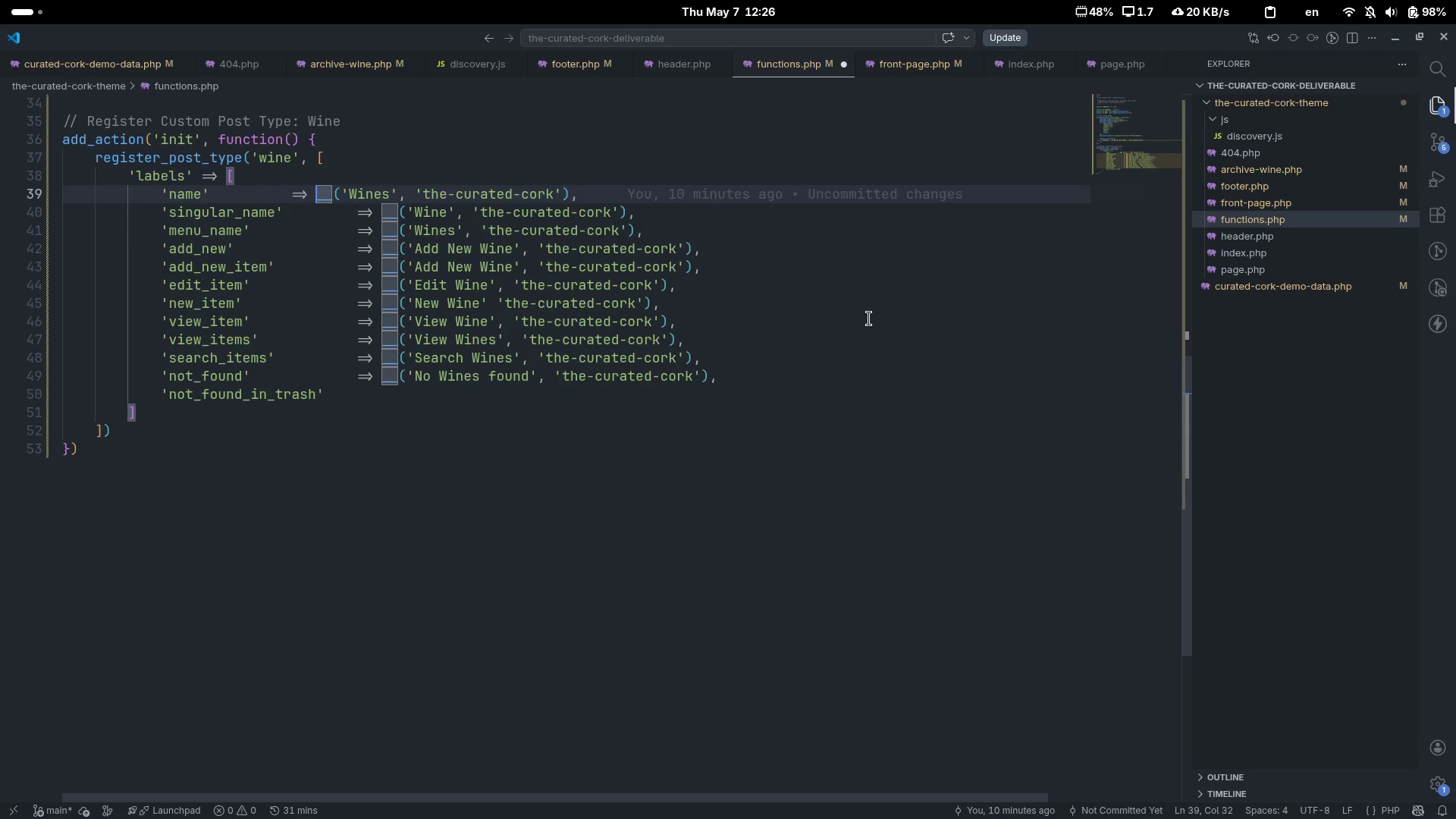 
key(Control+ArrowLeft)
 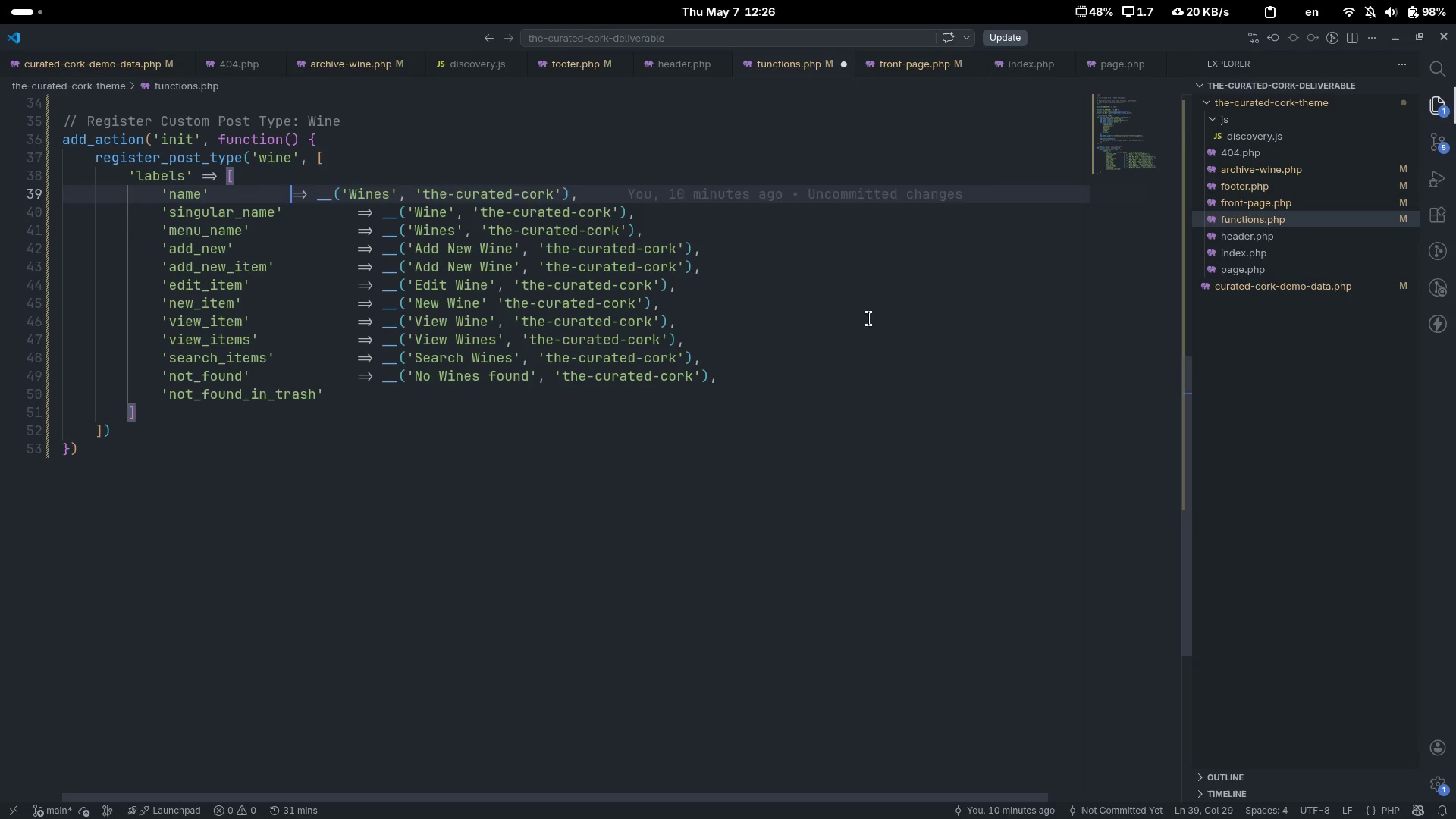 
key(Control+ArrowLeft)
 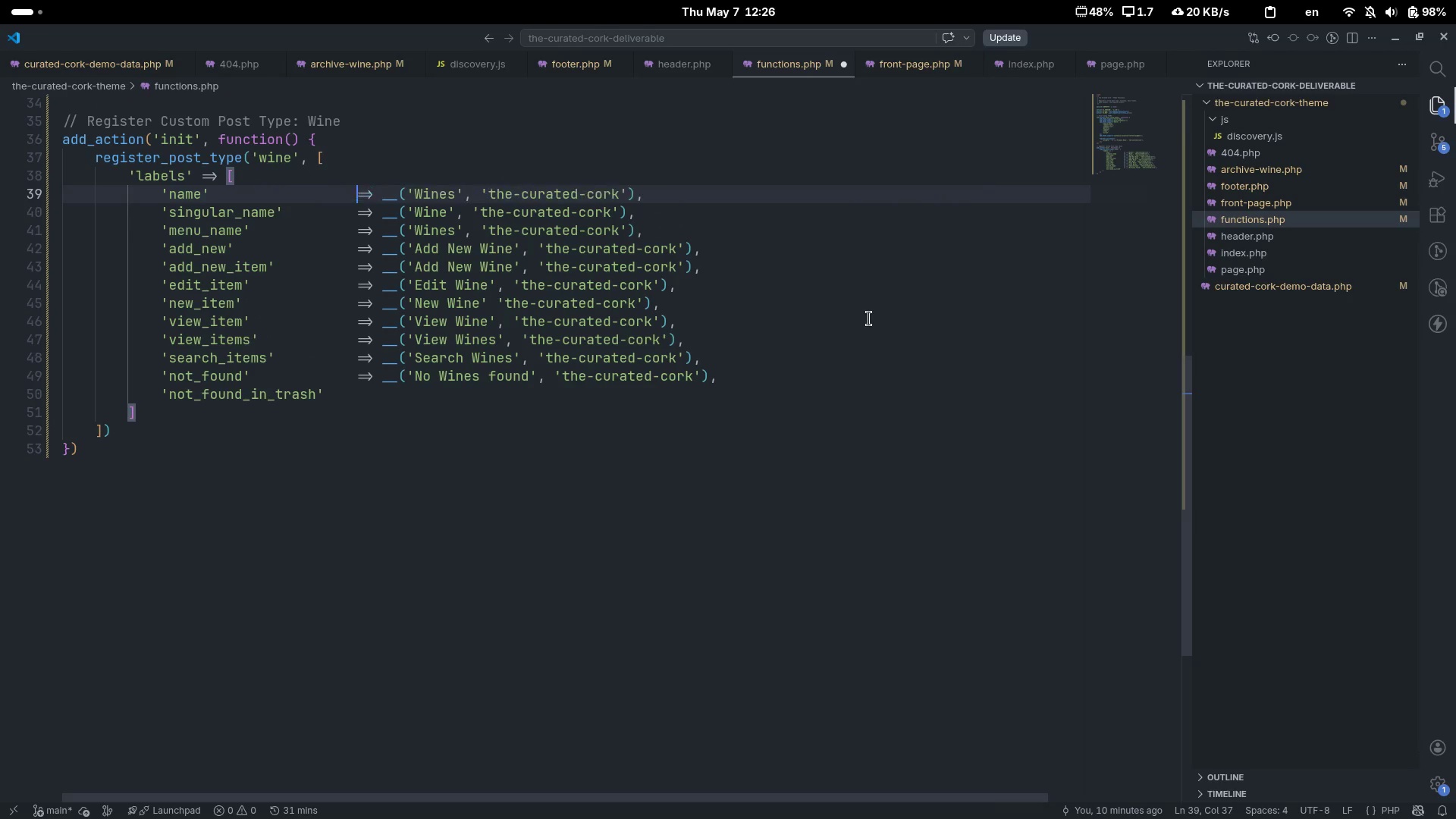 
key(Tab)
 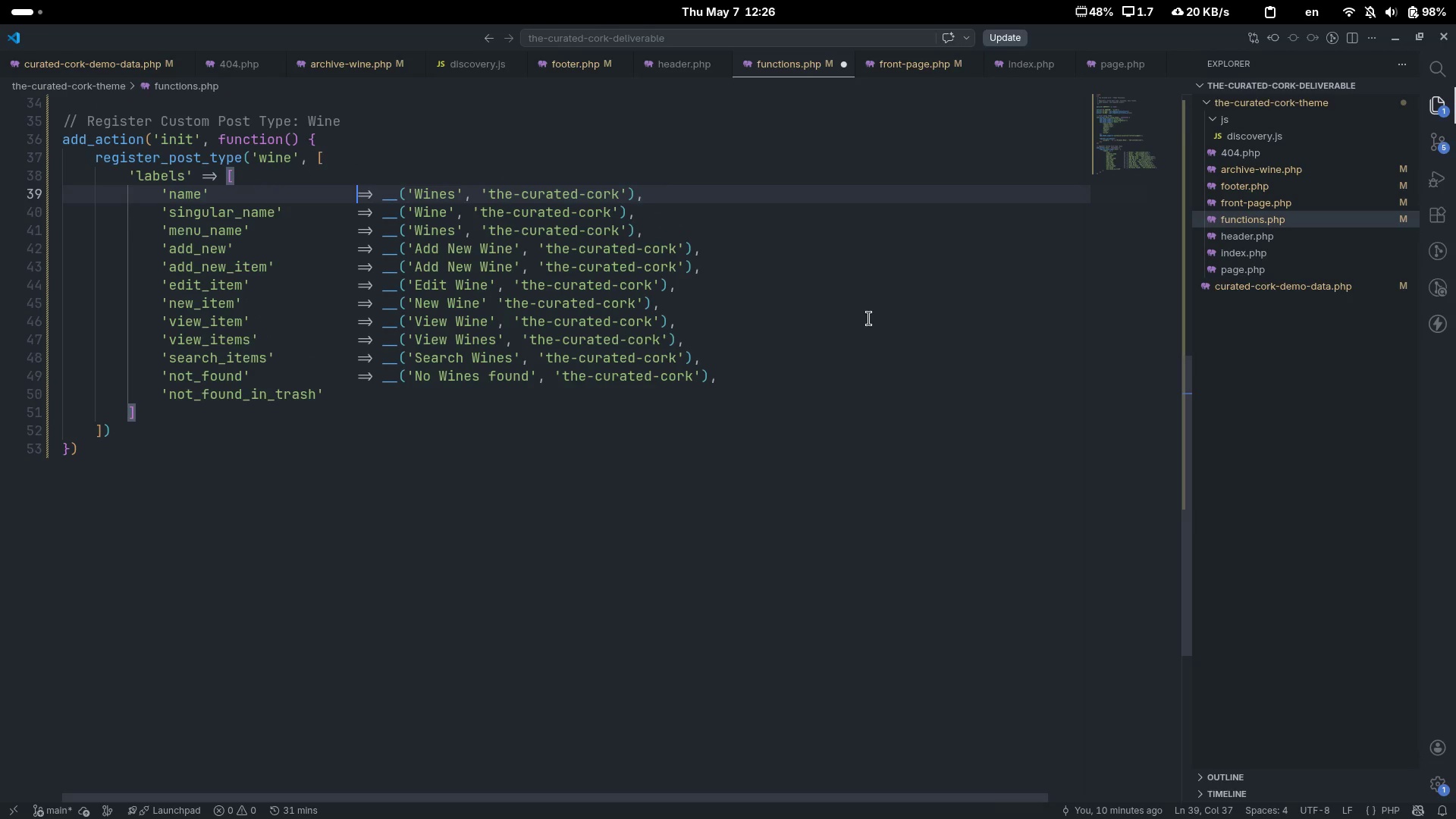 
key(Tab)
 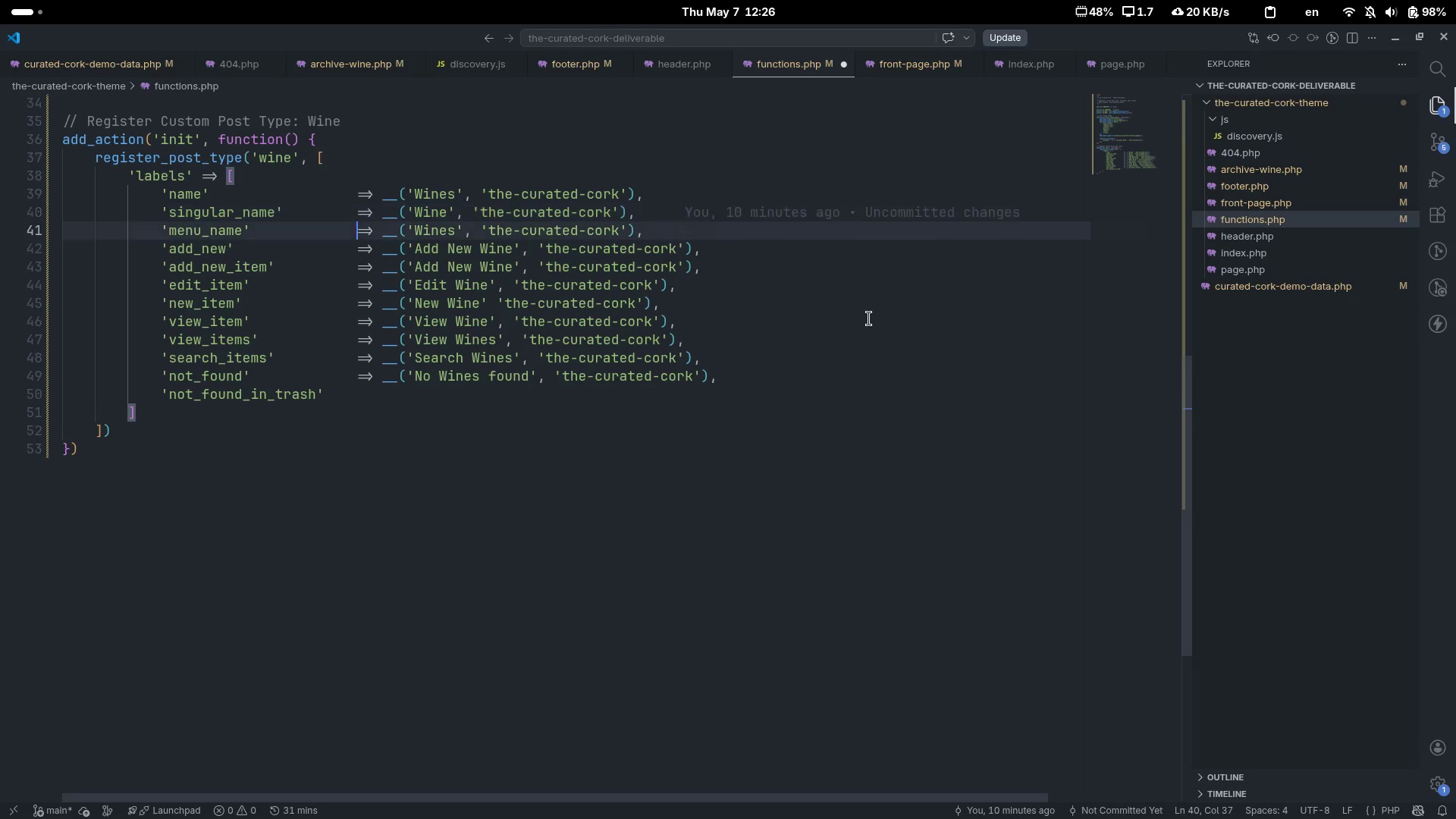 
key(ArrowDown)
 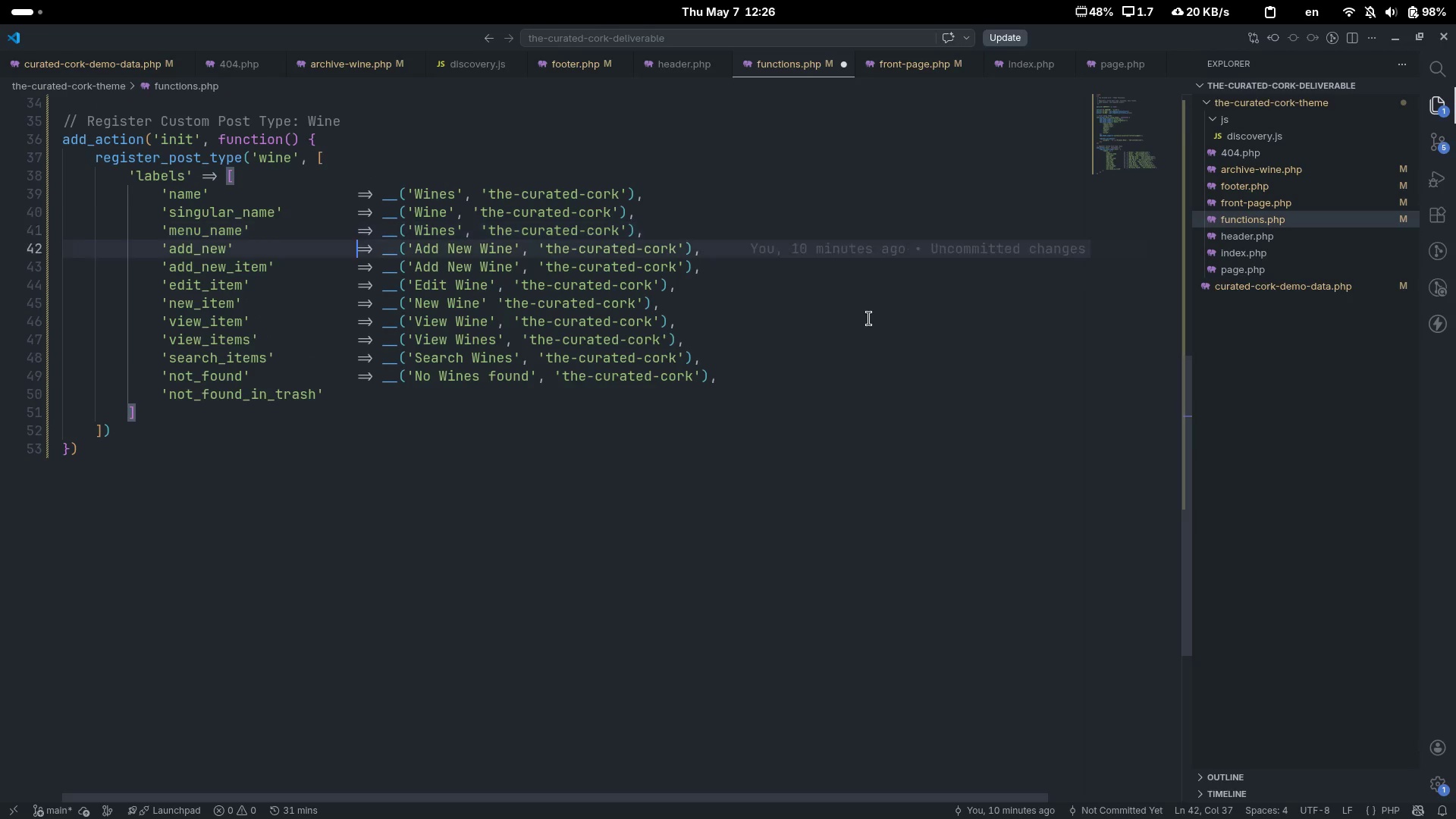 
key(ArrowDown)
 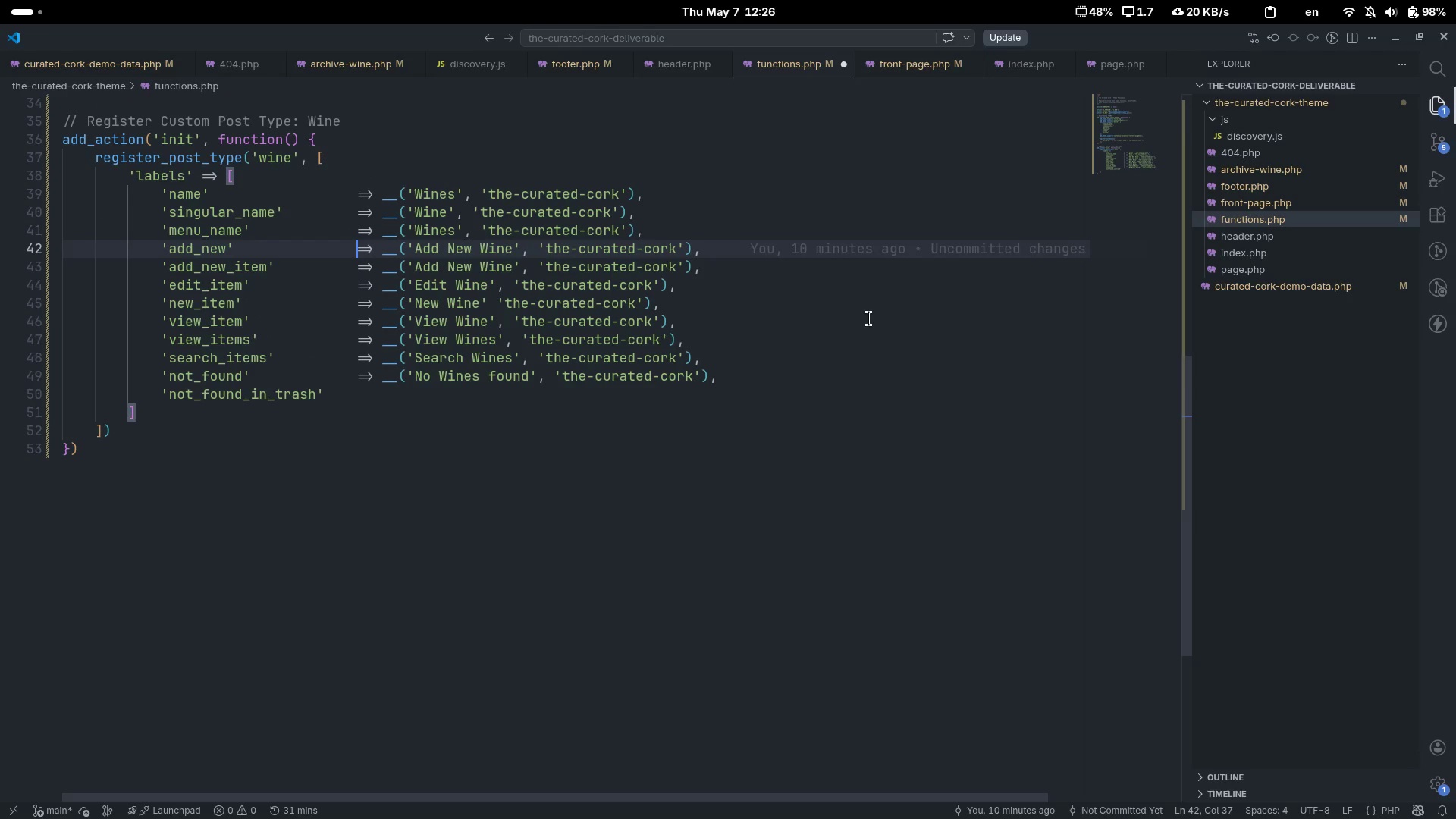 
hold_key(key=ArrowDown, duration=0.68)
 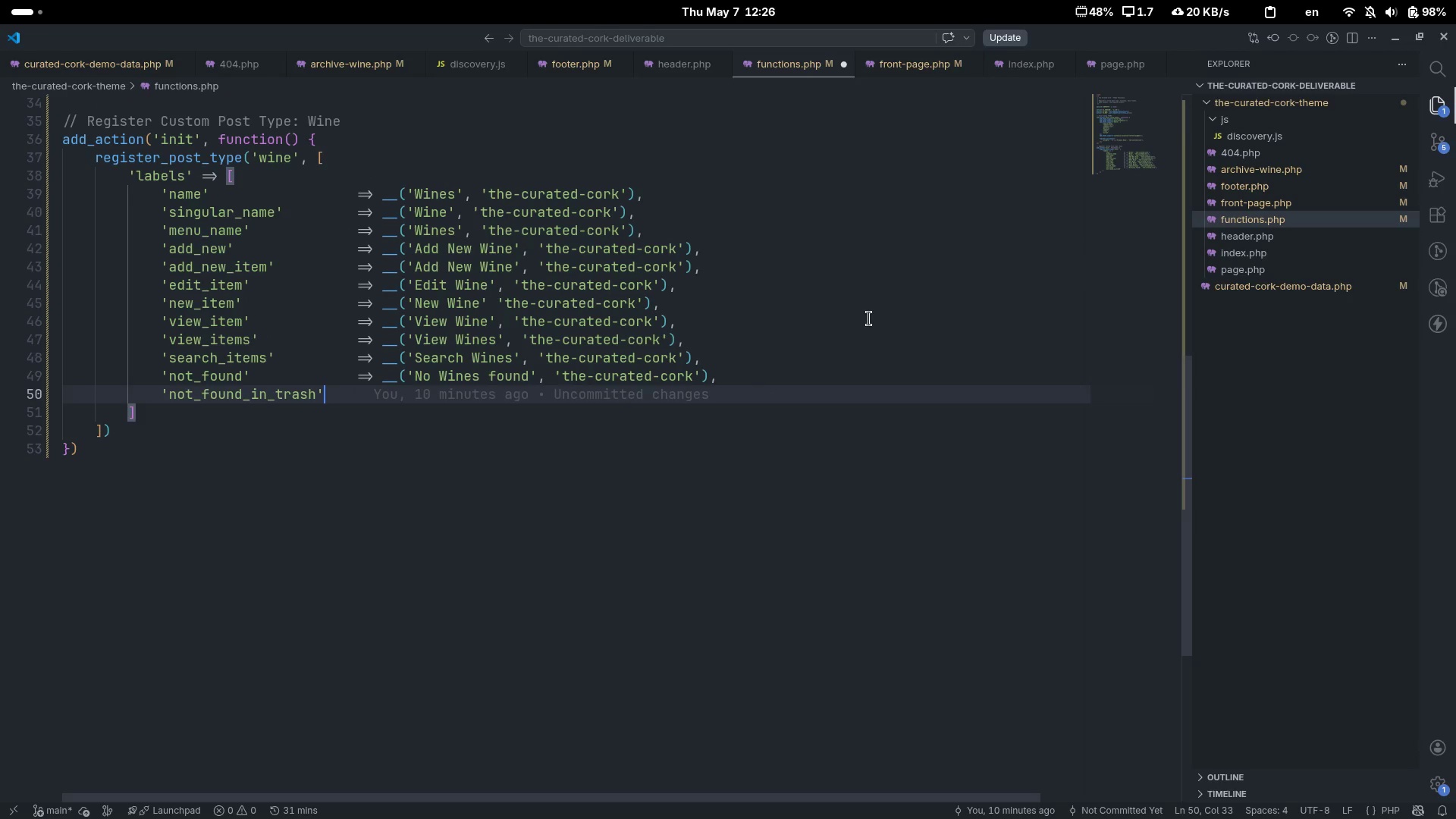 
key(ArrowDown)
 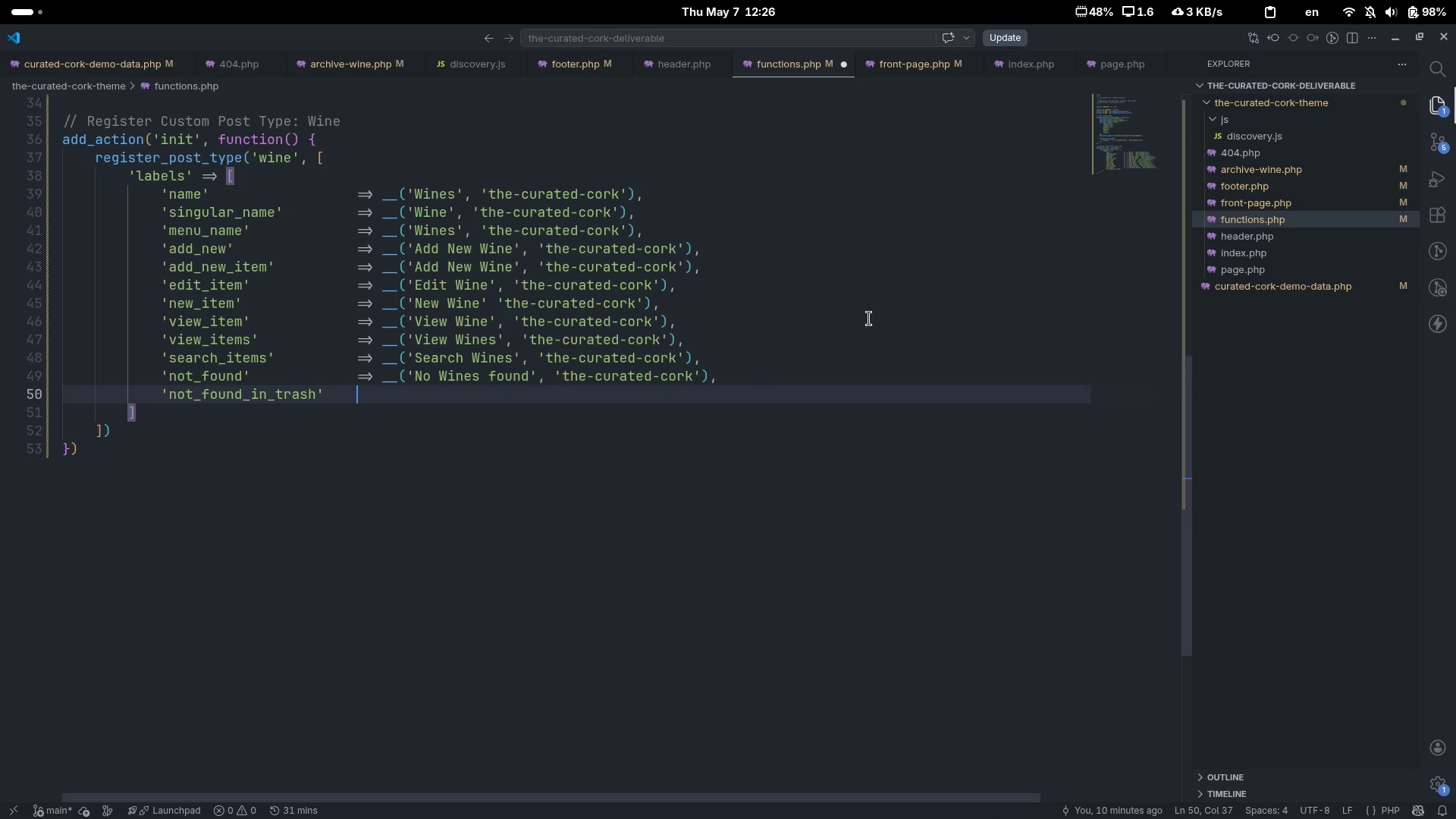 
key(Tab)
 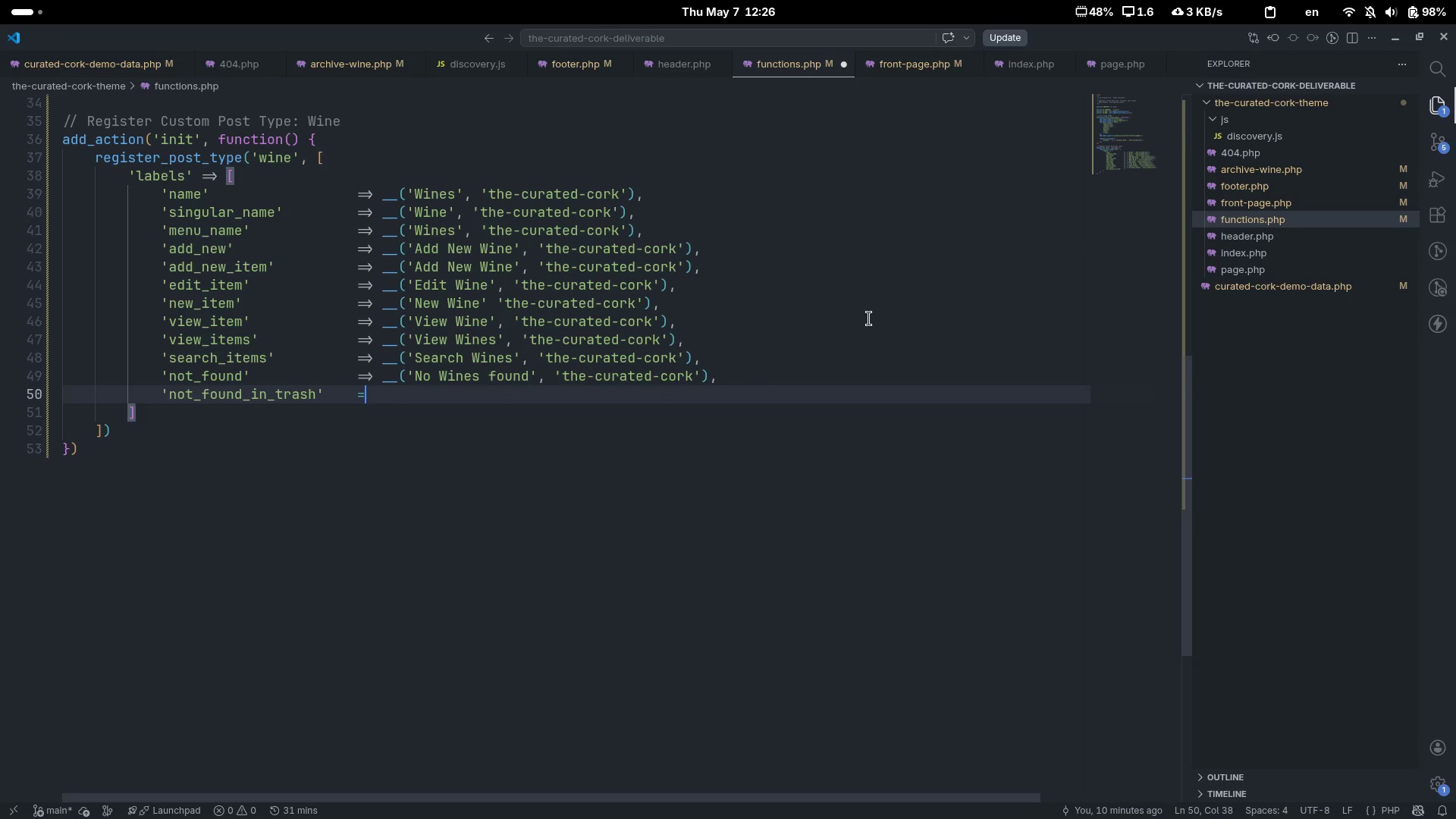 
key(Equal)
 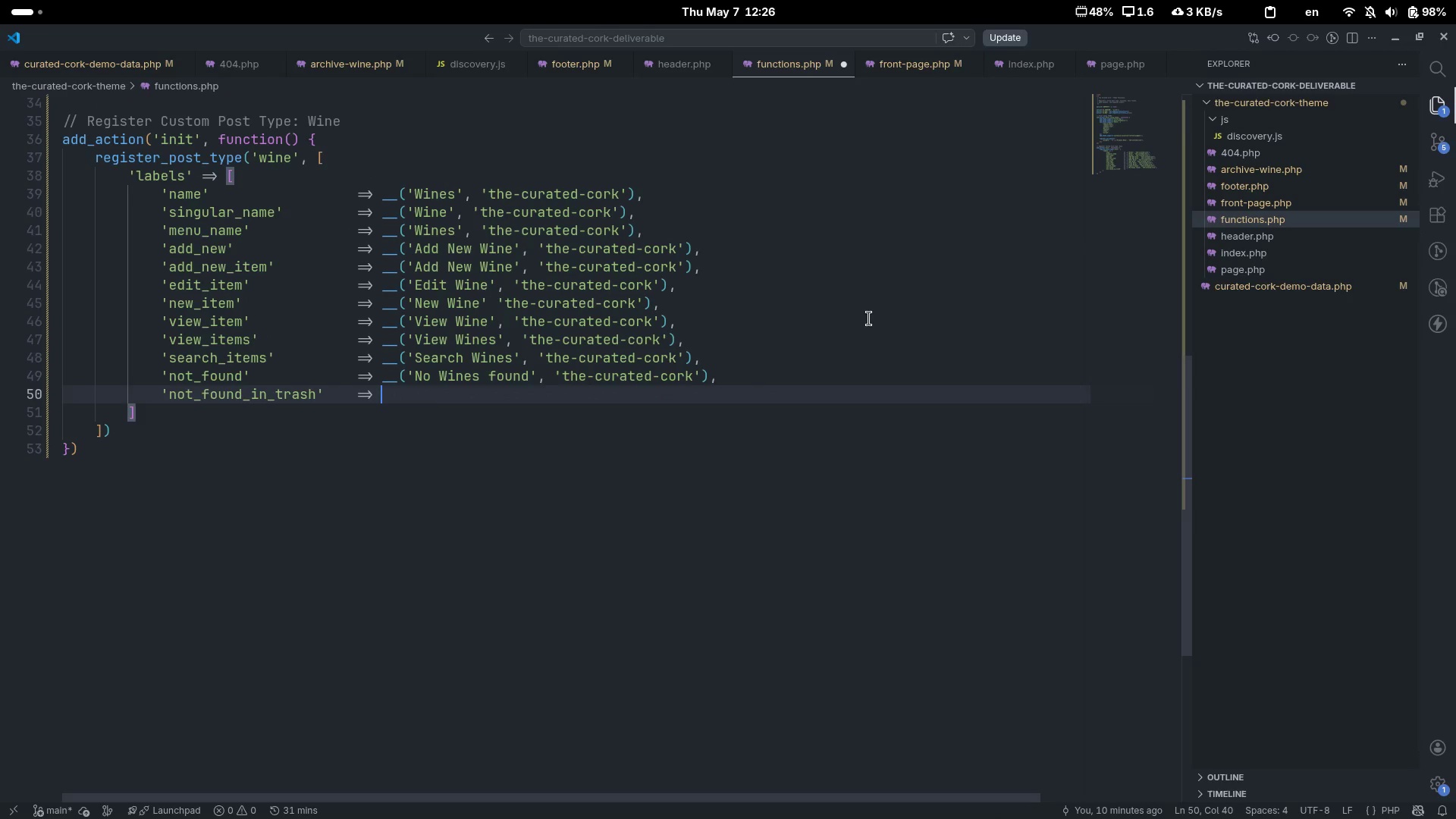 
key(Shift+ShiftLeft)
 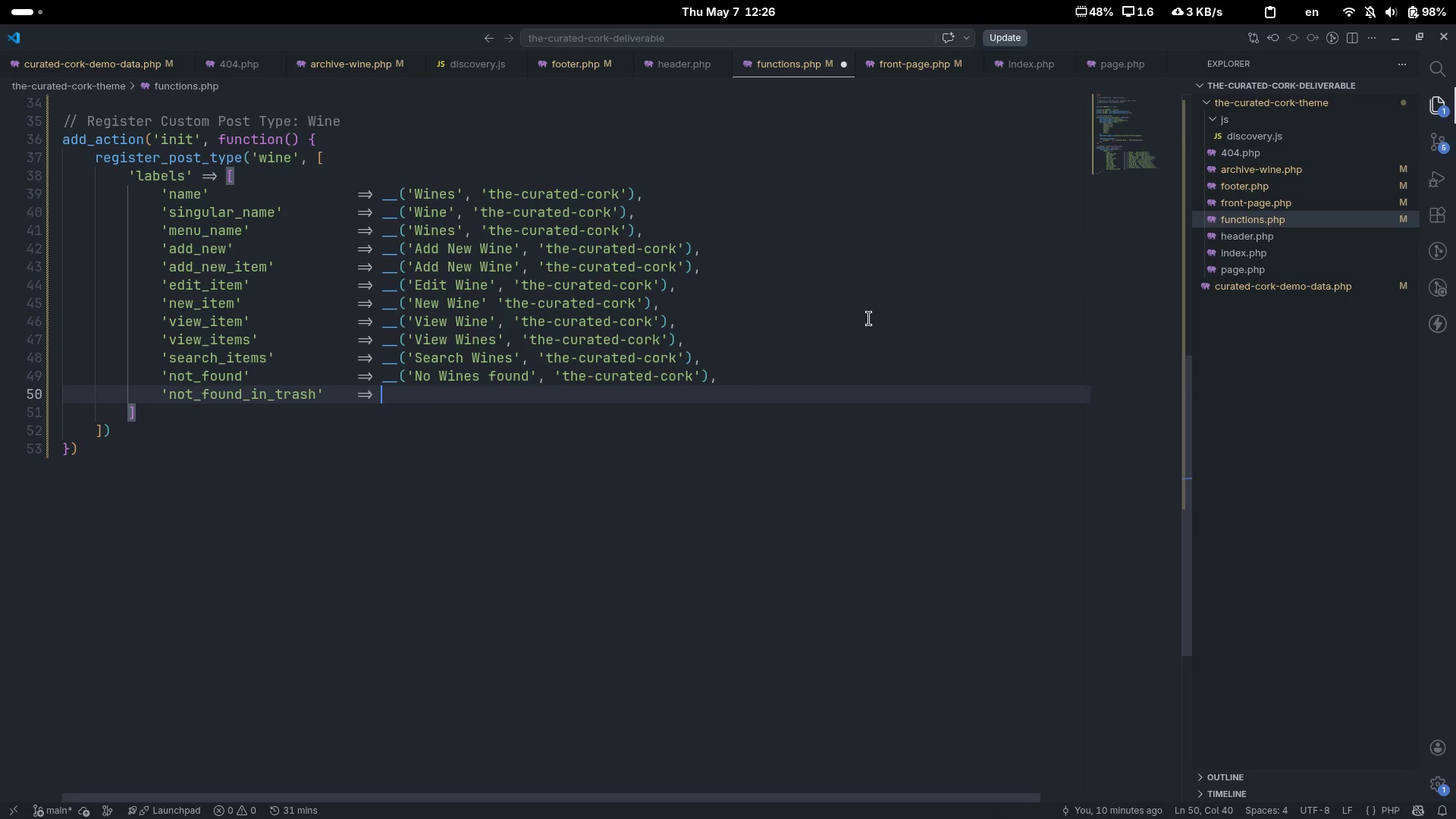 
key(Shift+Period)
 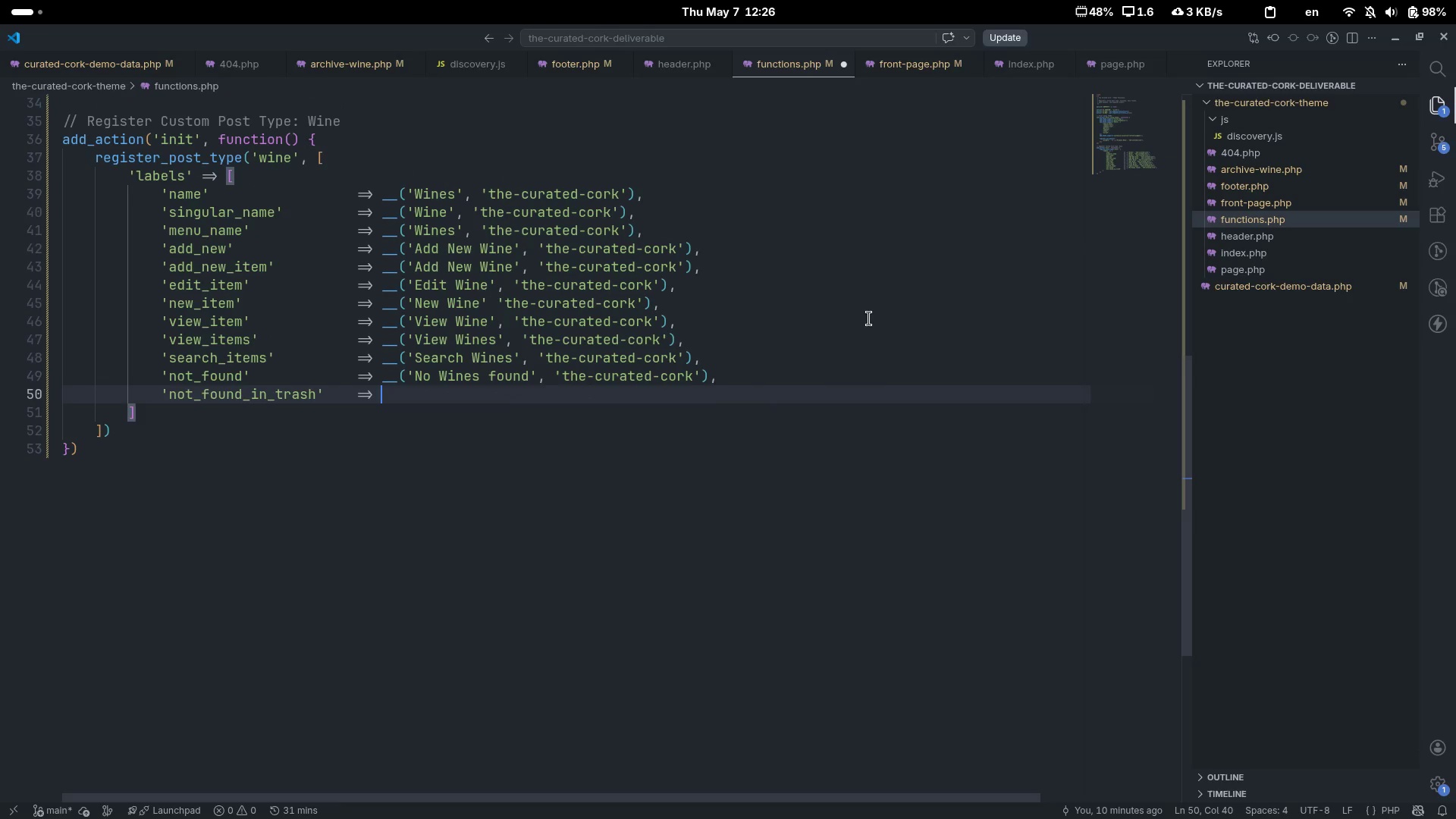 
key(Shift+Space)
 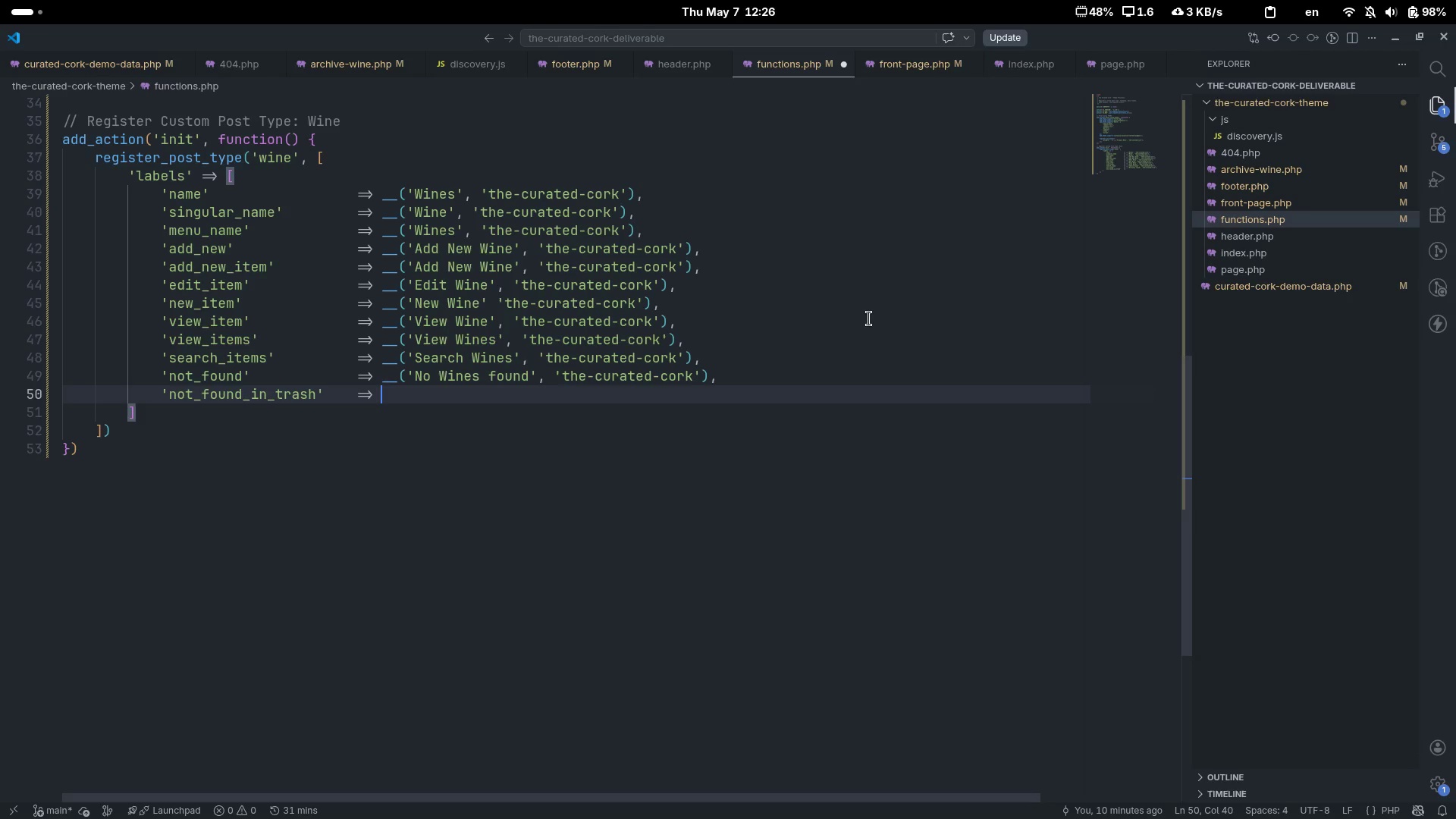 
key(Shift+Minus)
 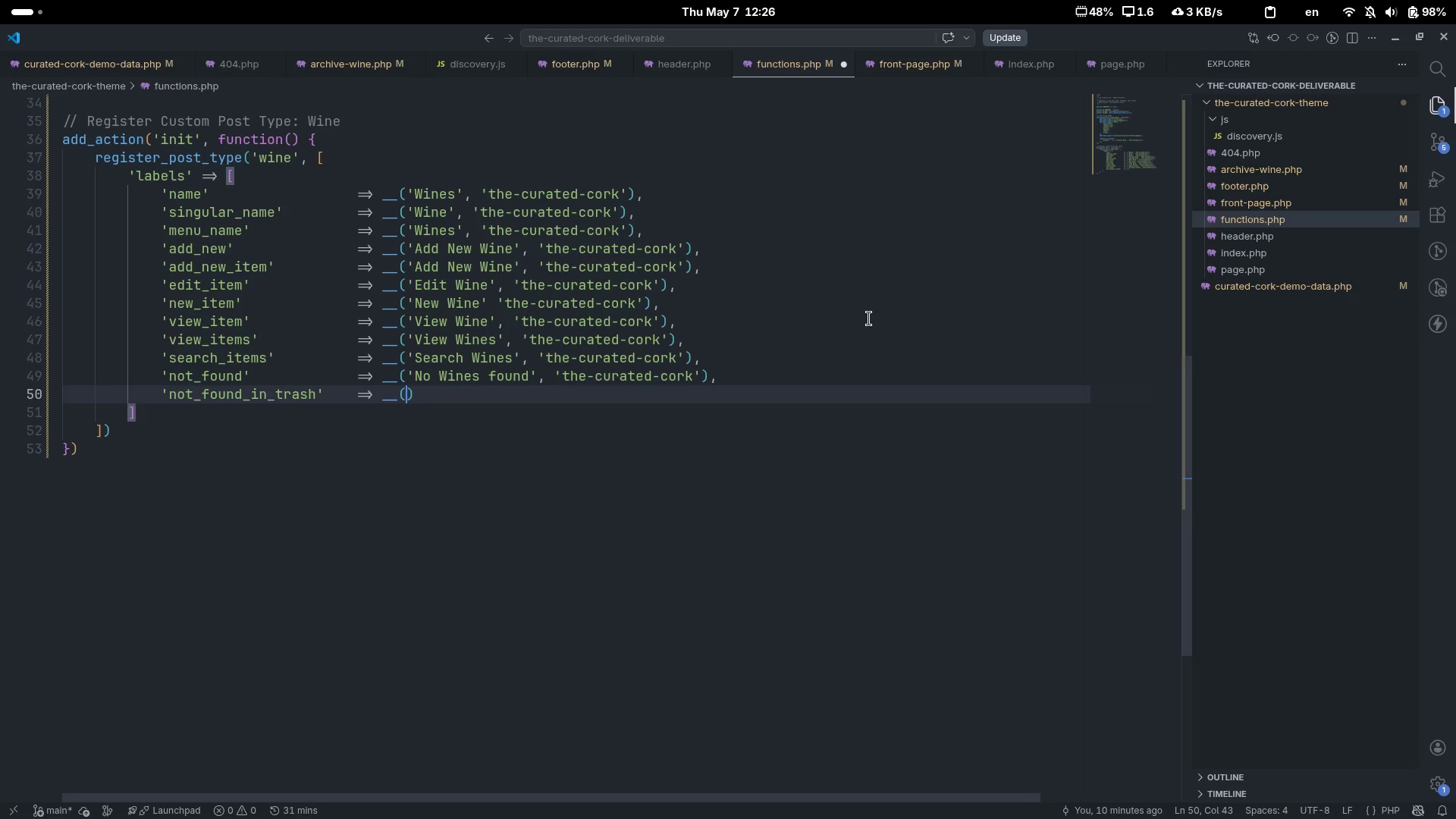 
key(Shift+Minus)
 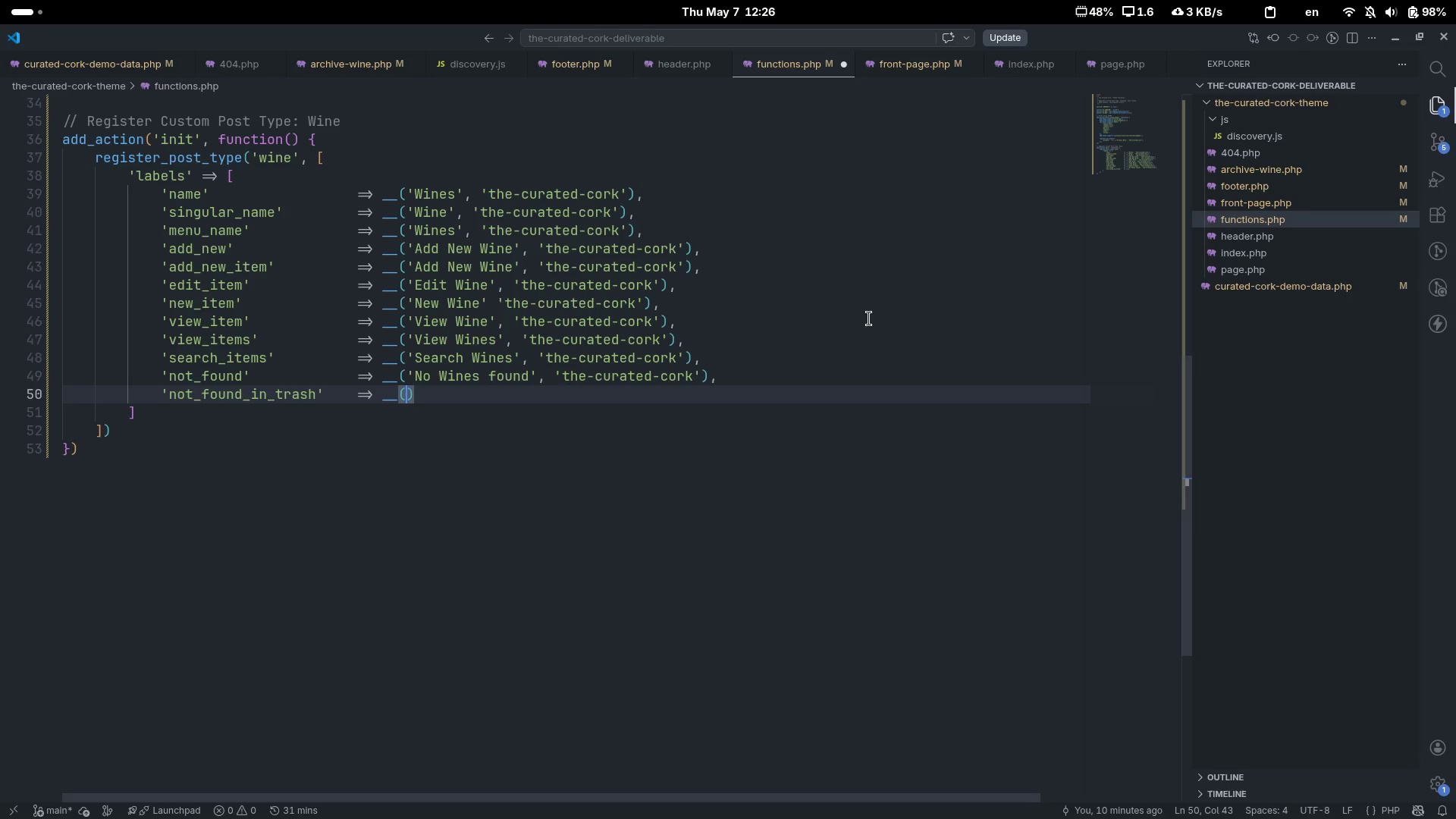 
key(Shift+9)
 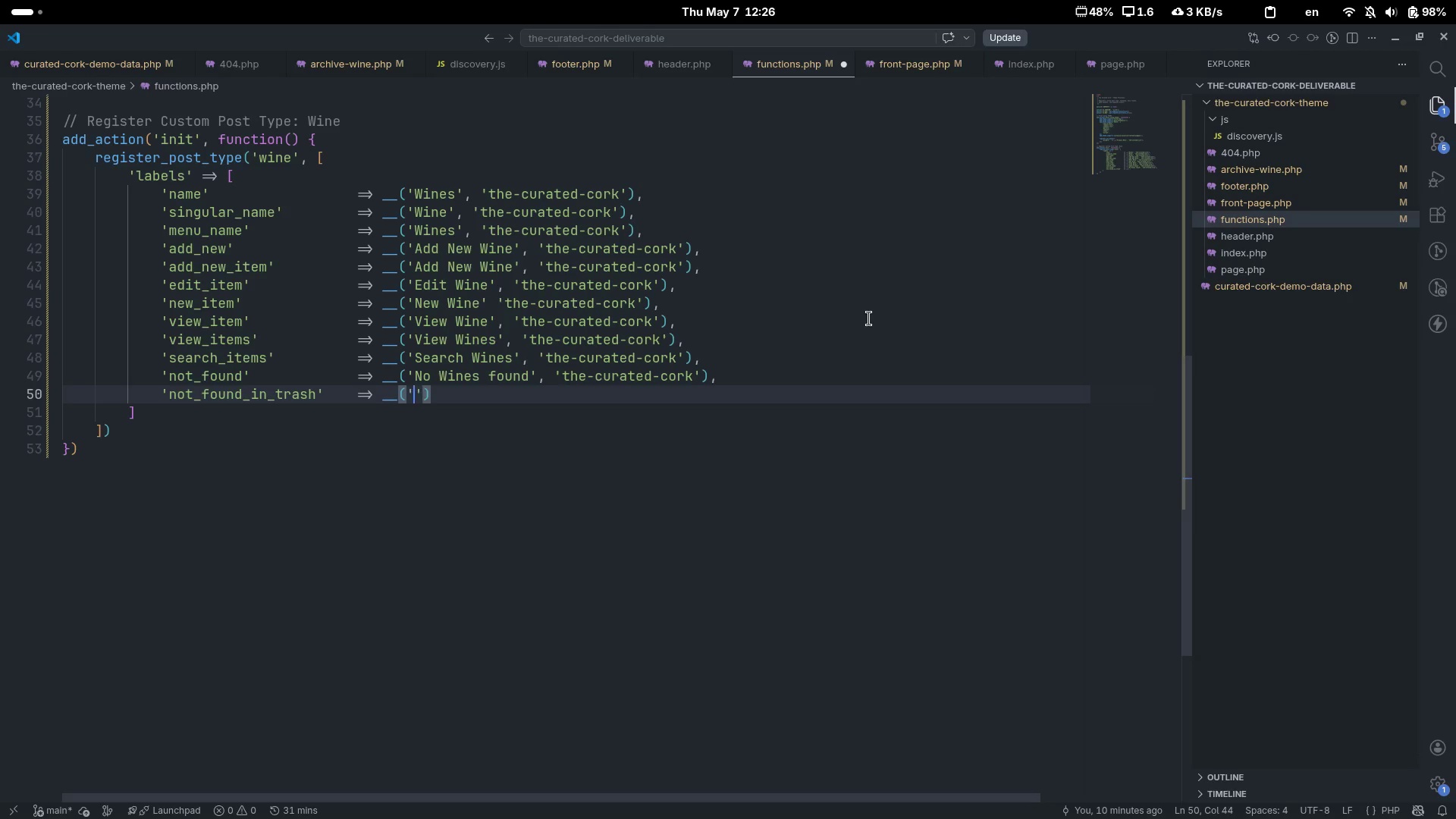 
key(Quote)
 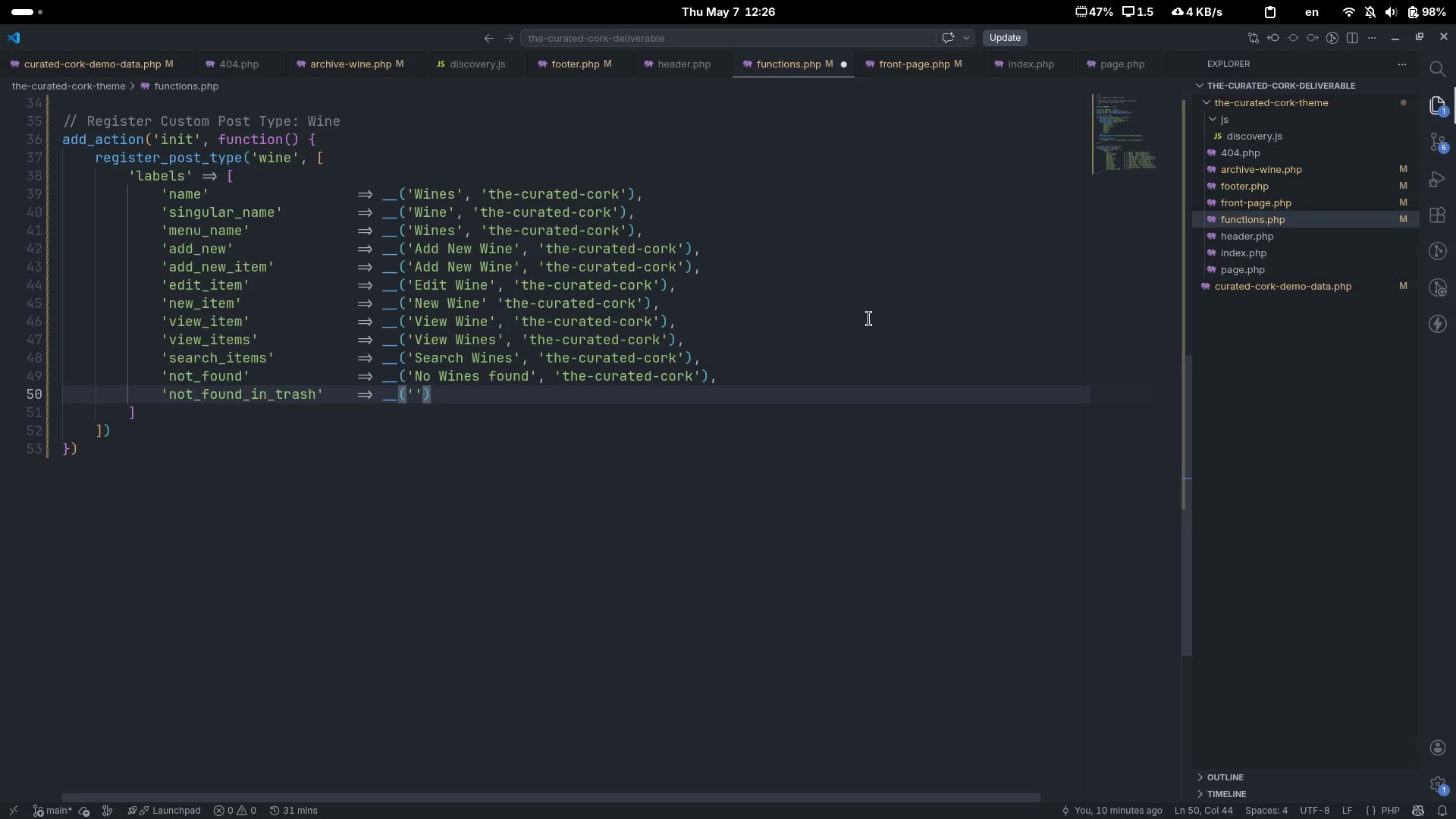 
type(No w)
key(Backspace)
type(Wines found in trash)
 